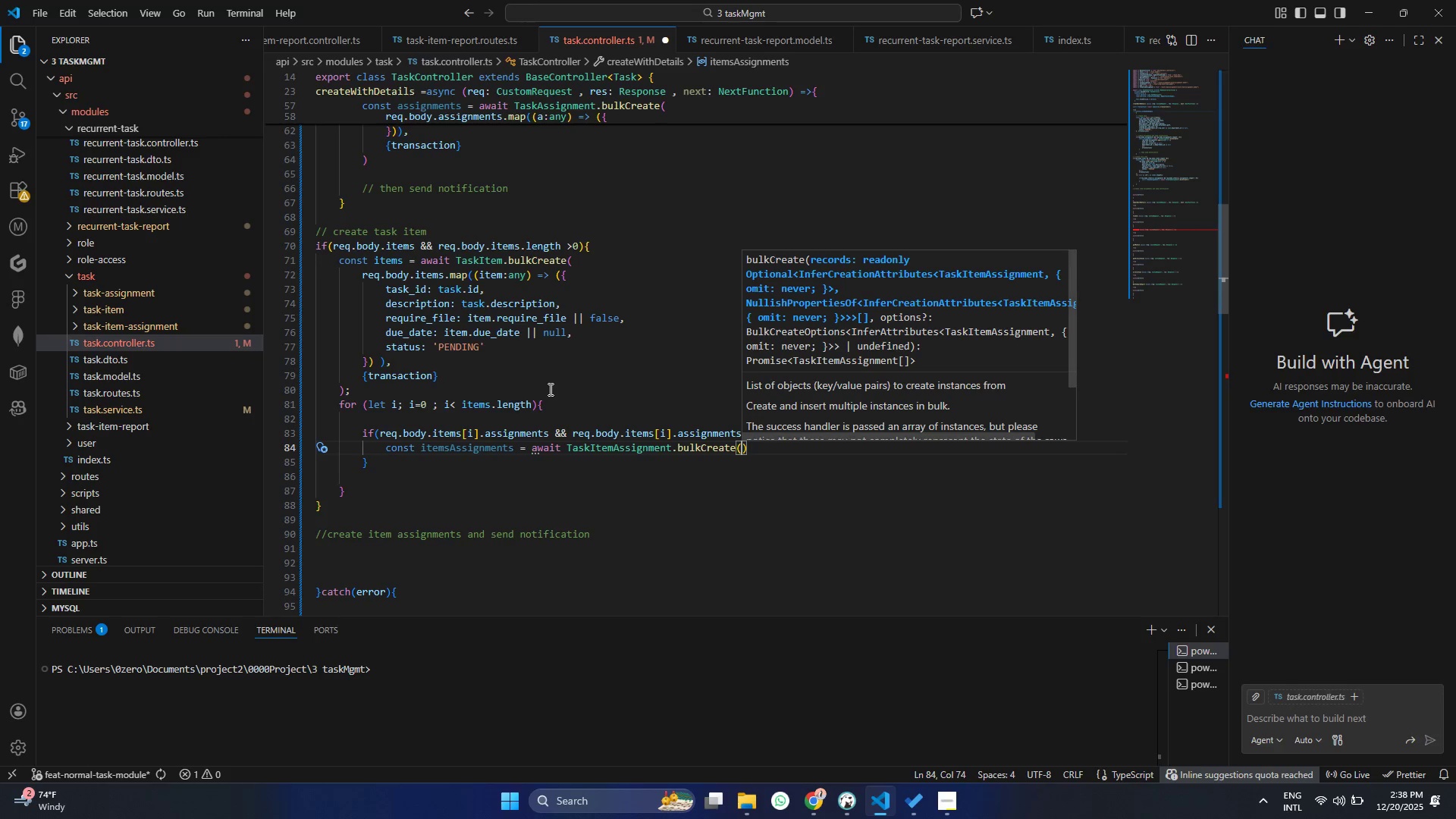 
key(Control+ControlLeft)
 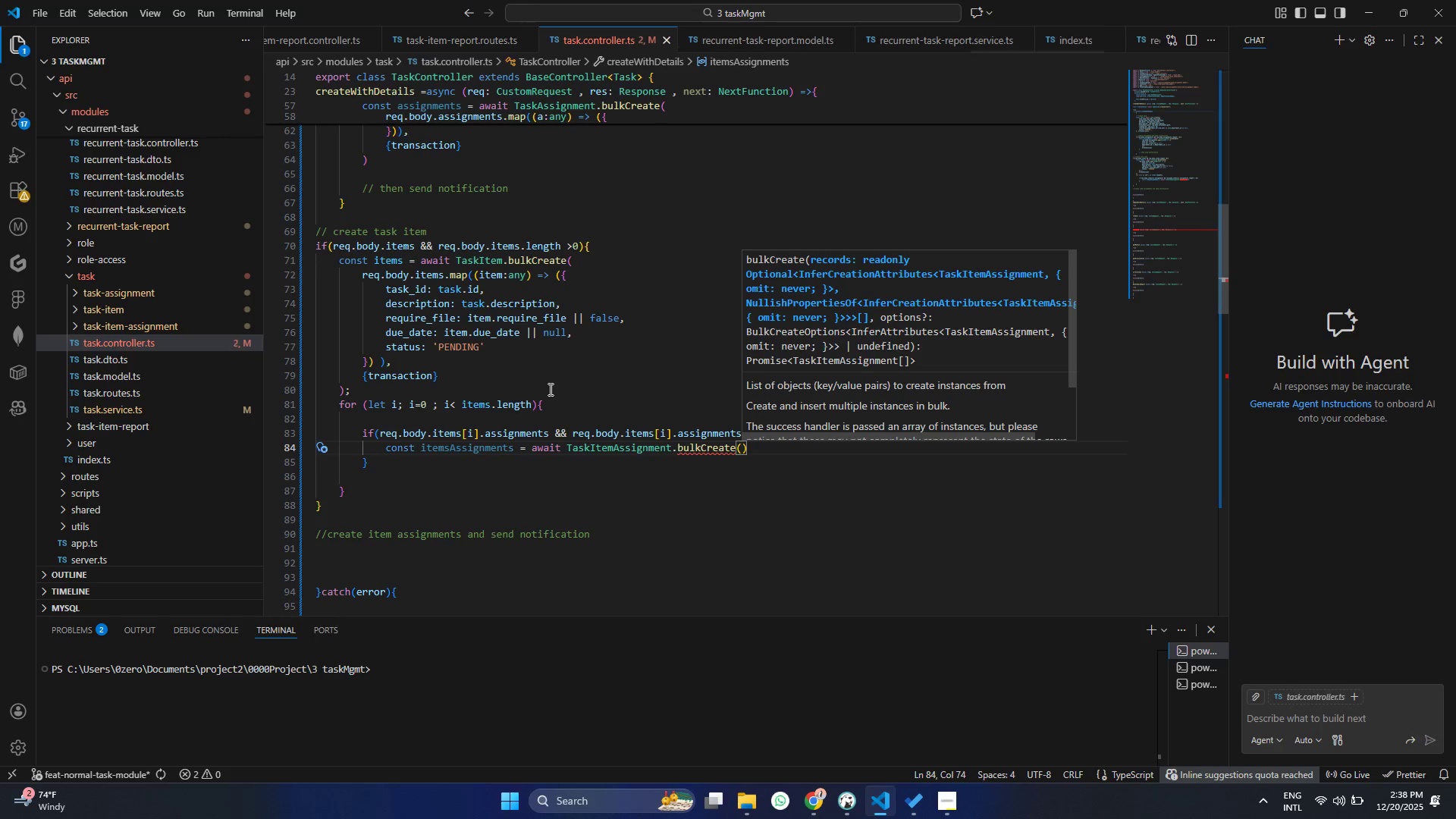 
key(Control+S)
 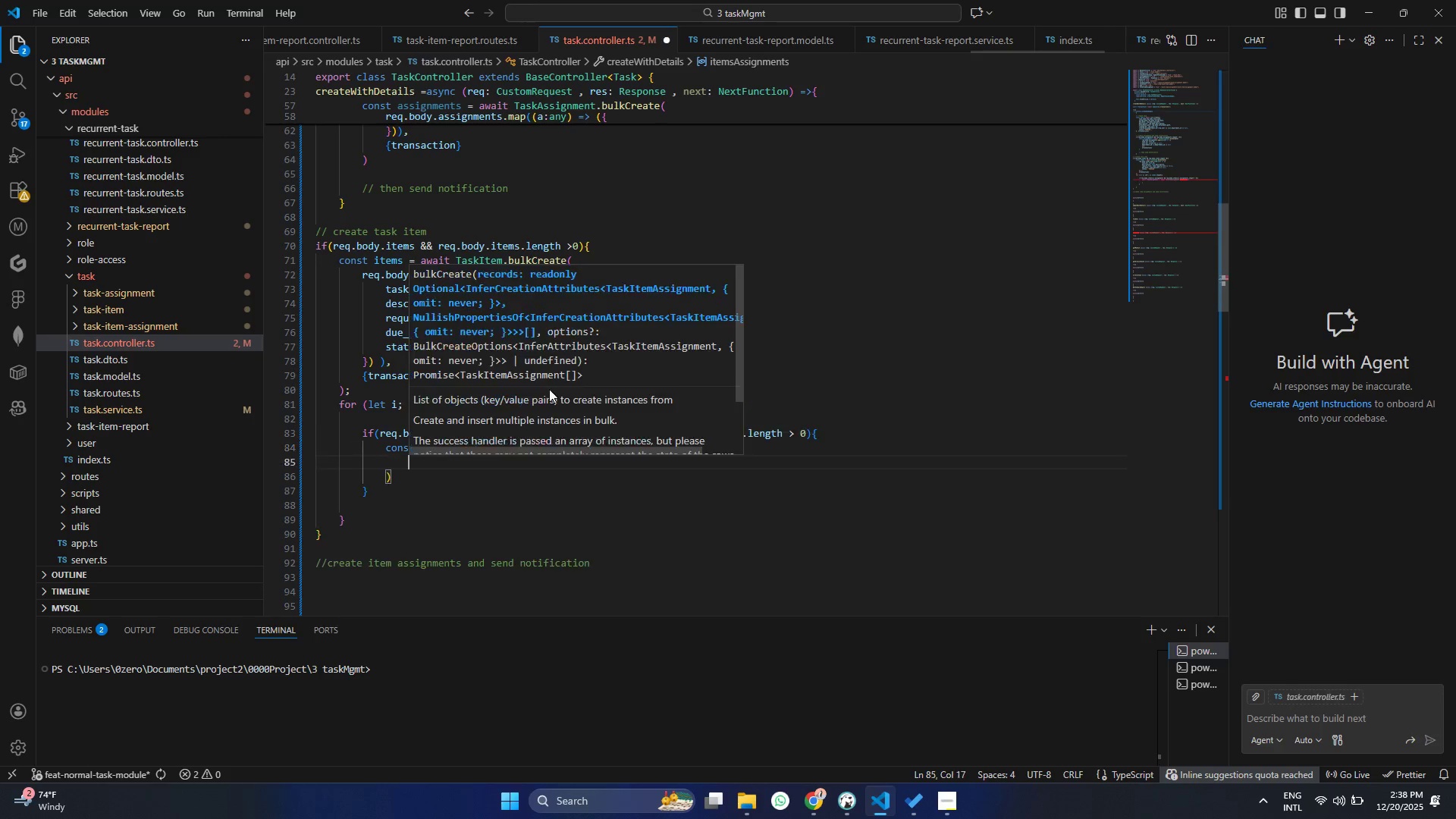 
key(Enter)
 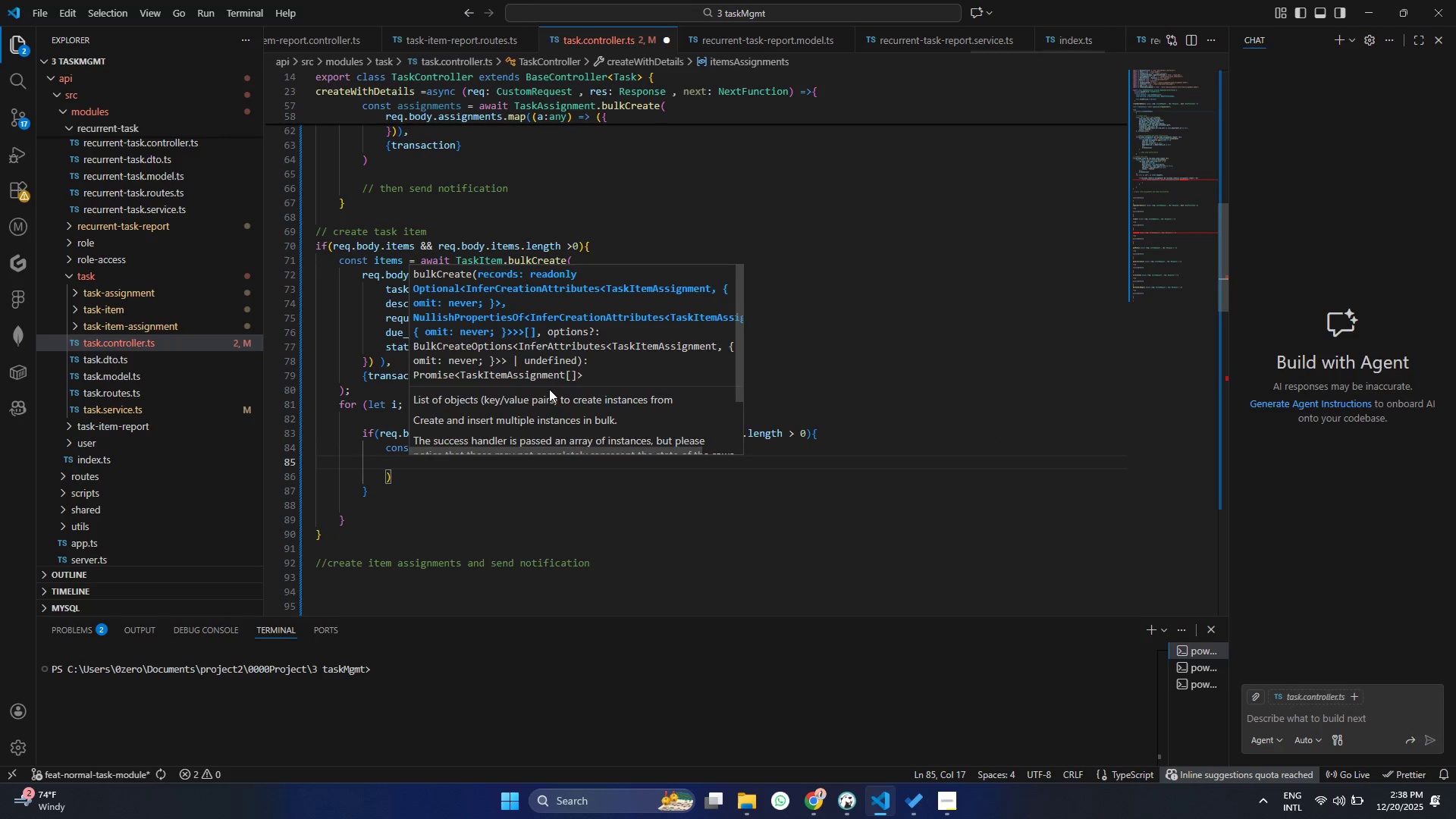 
type(req)
 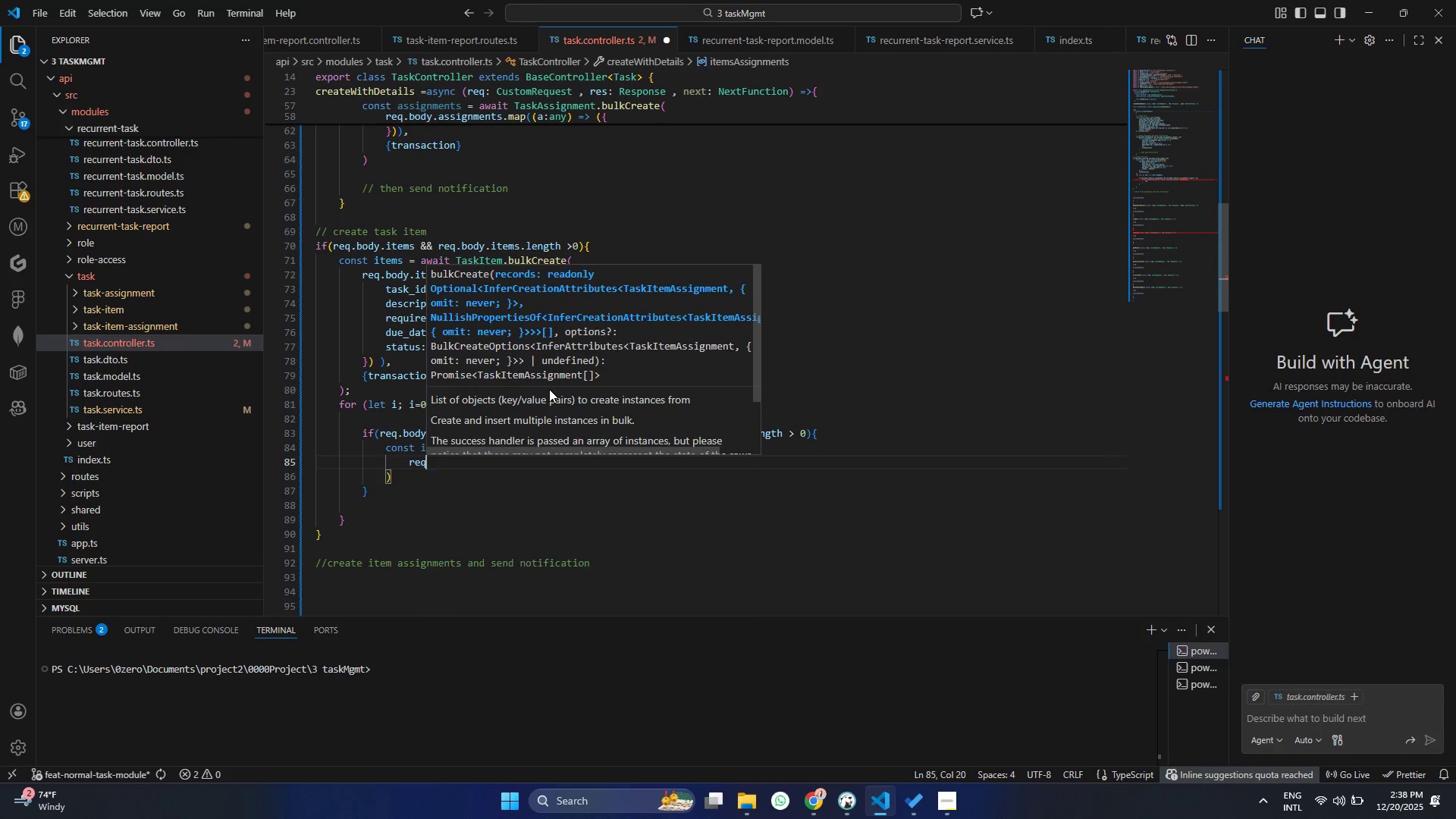 
key(Enter)
 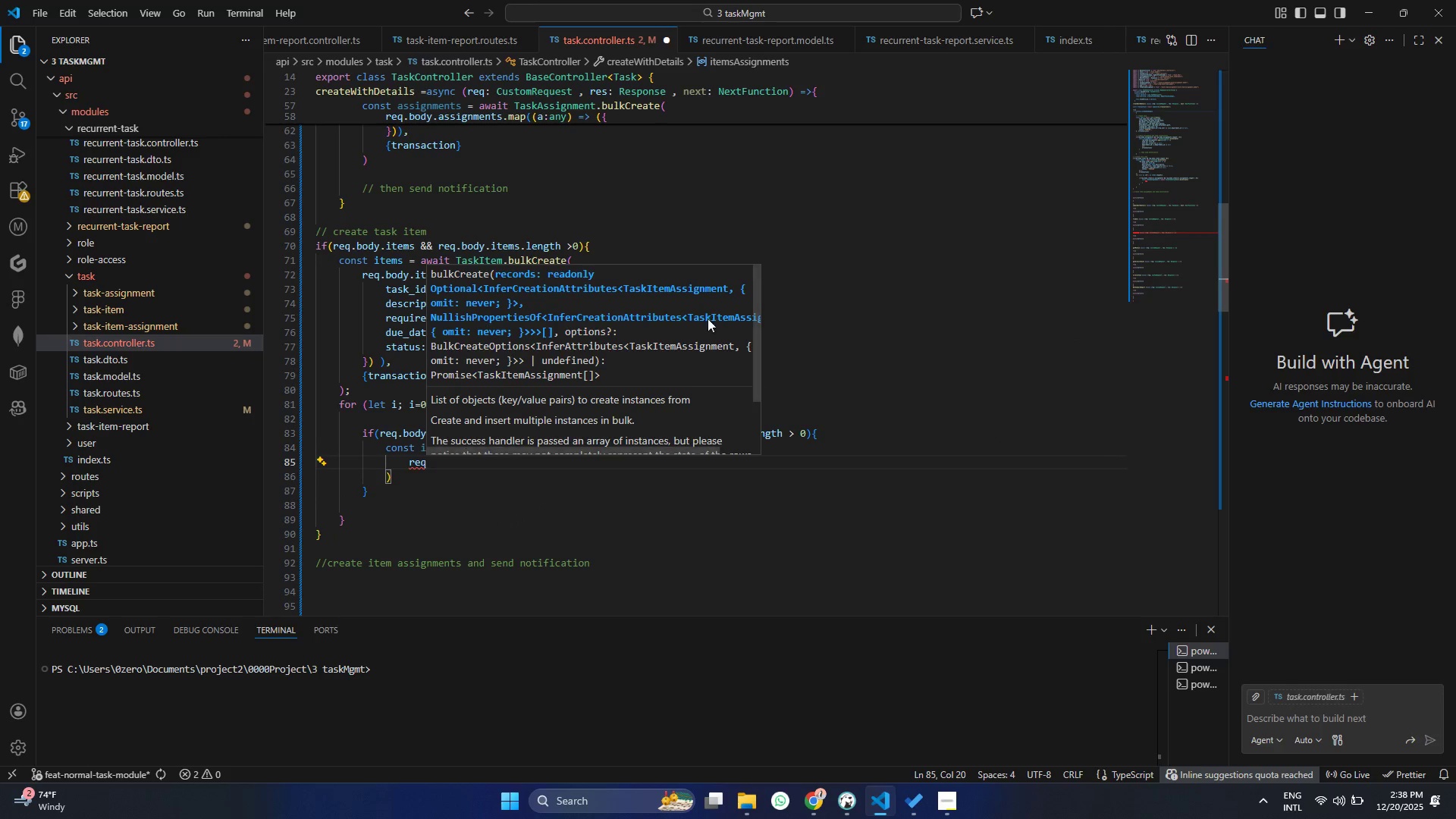 
left_click([770, 255])
 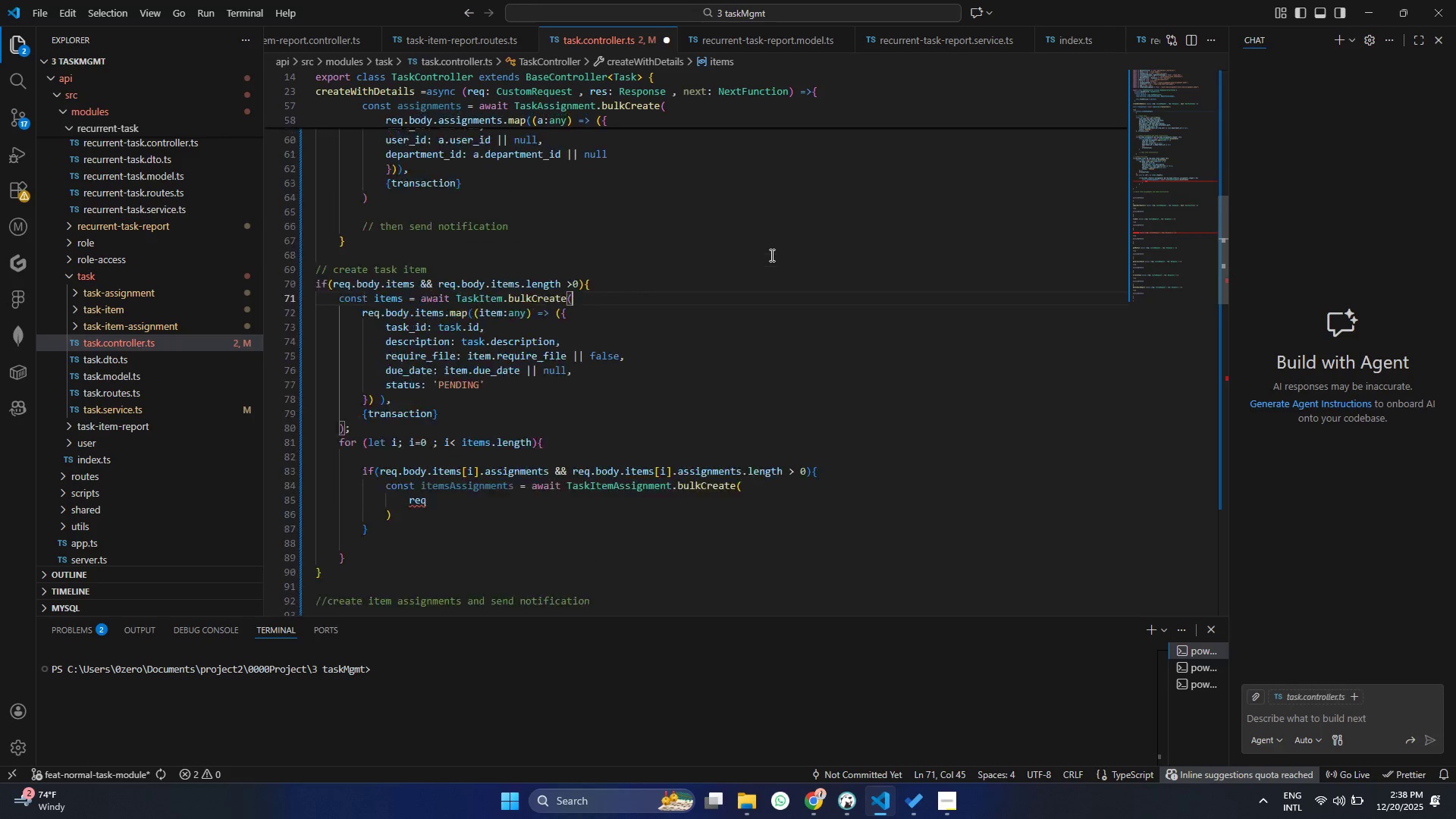 
scroll: coordinate [711, 272], scroll_direction: up, amount: 6.0
 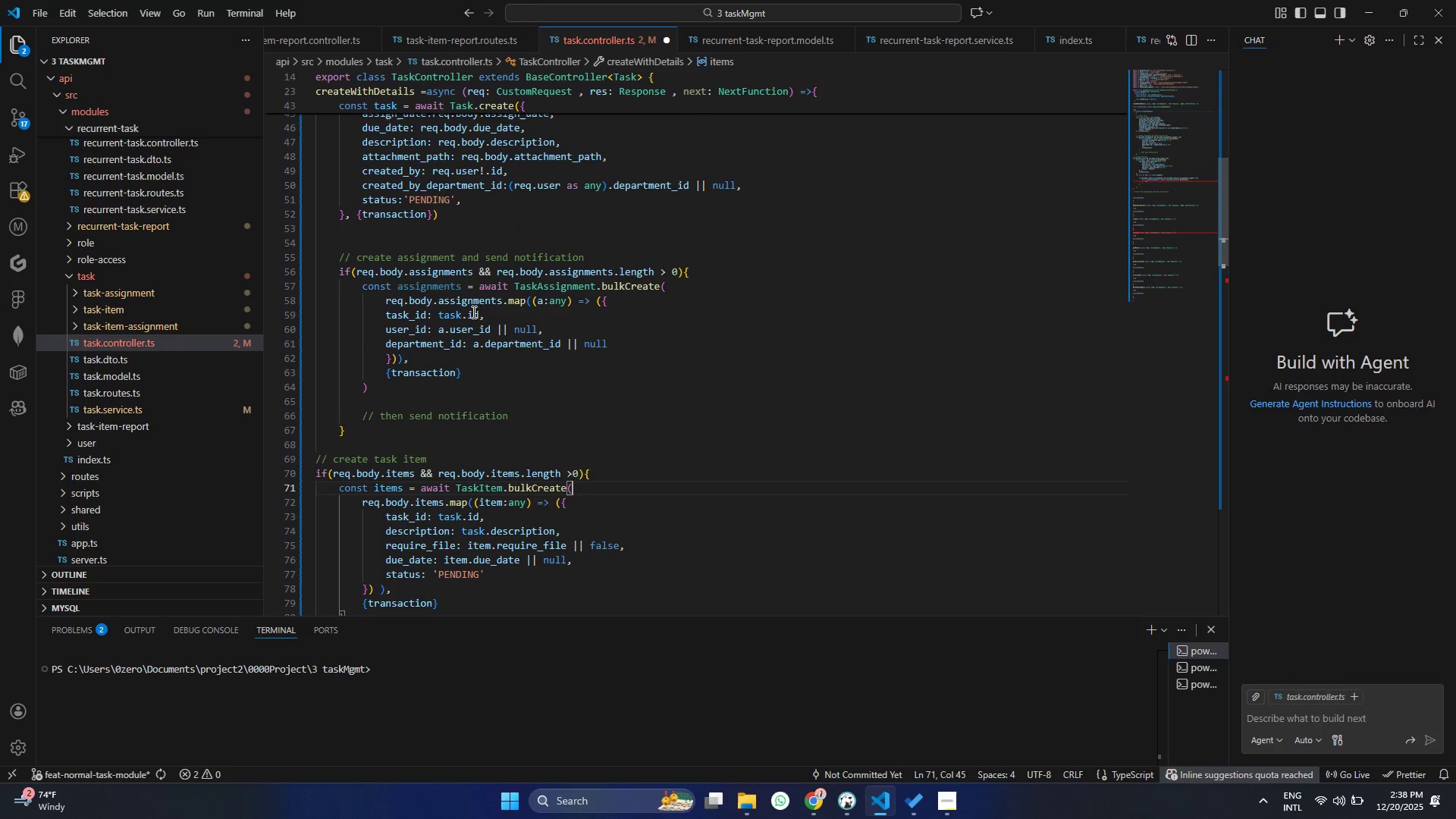 
left_click([472, 311])
 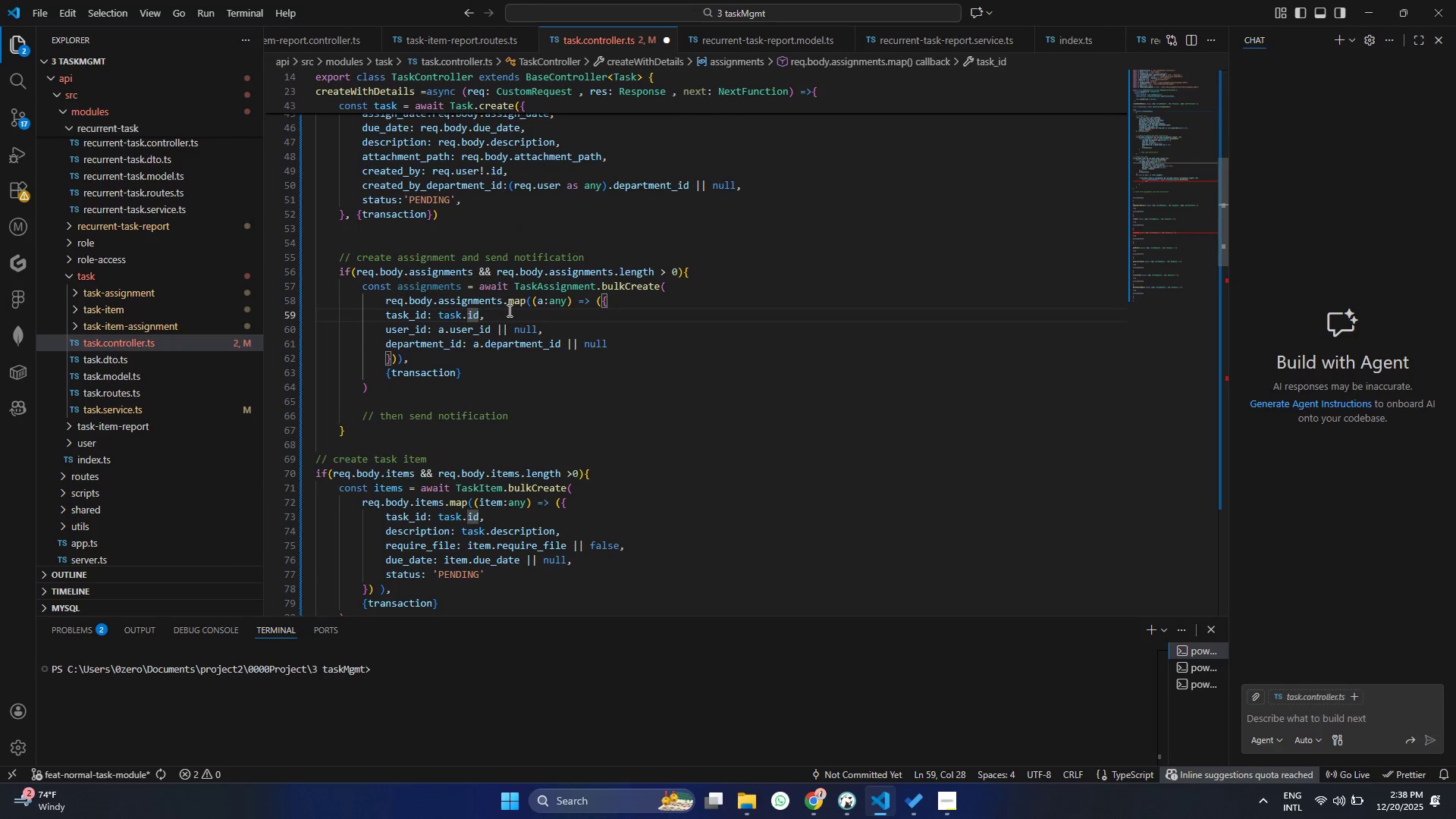 
left_click([508, 310])
 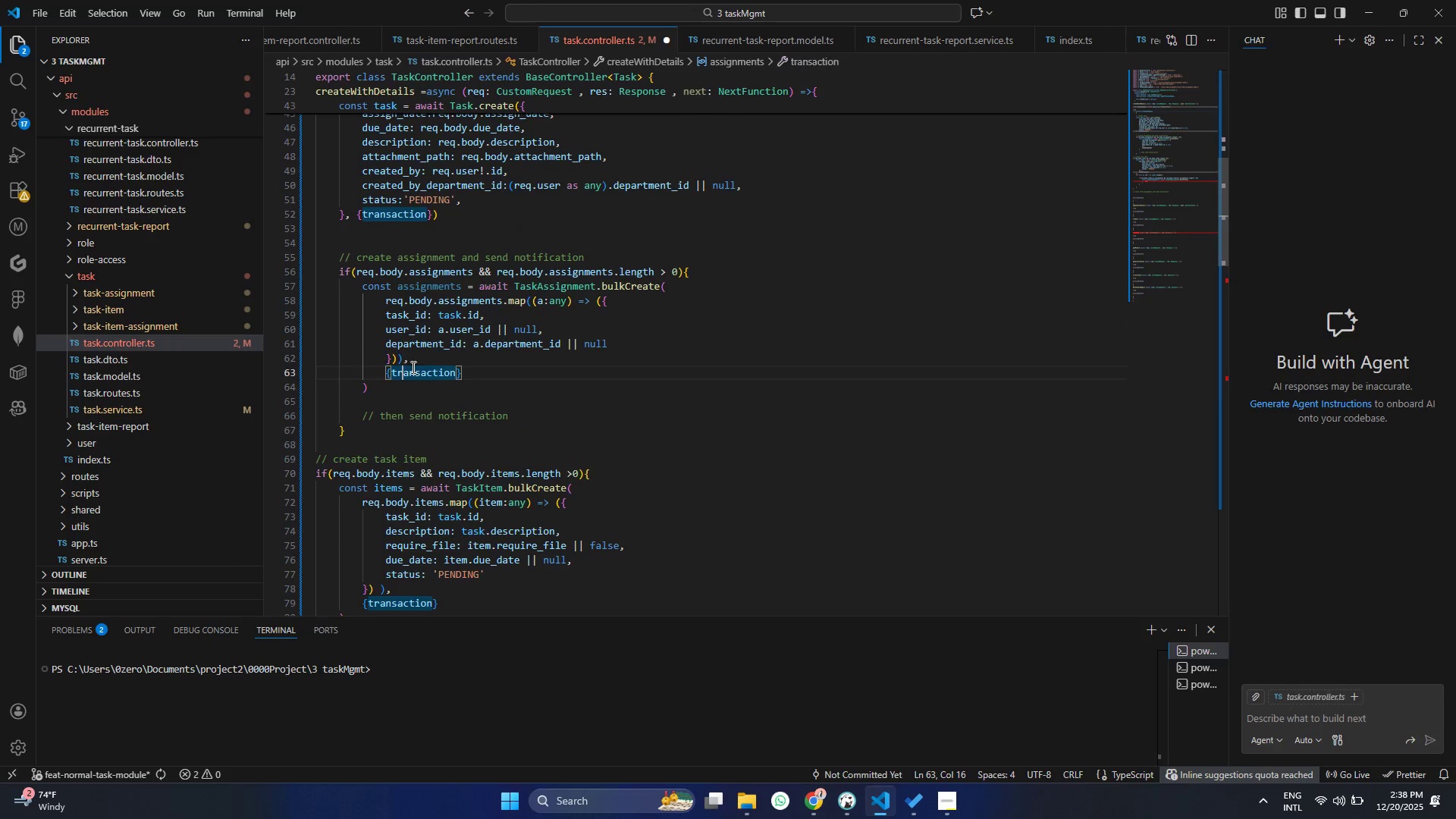 
double_click([432, 371])
 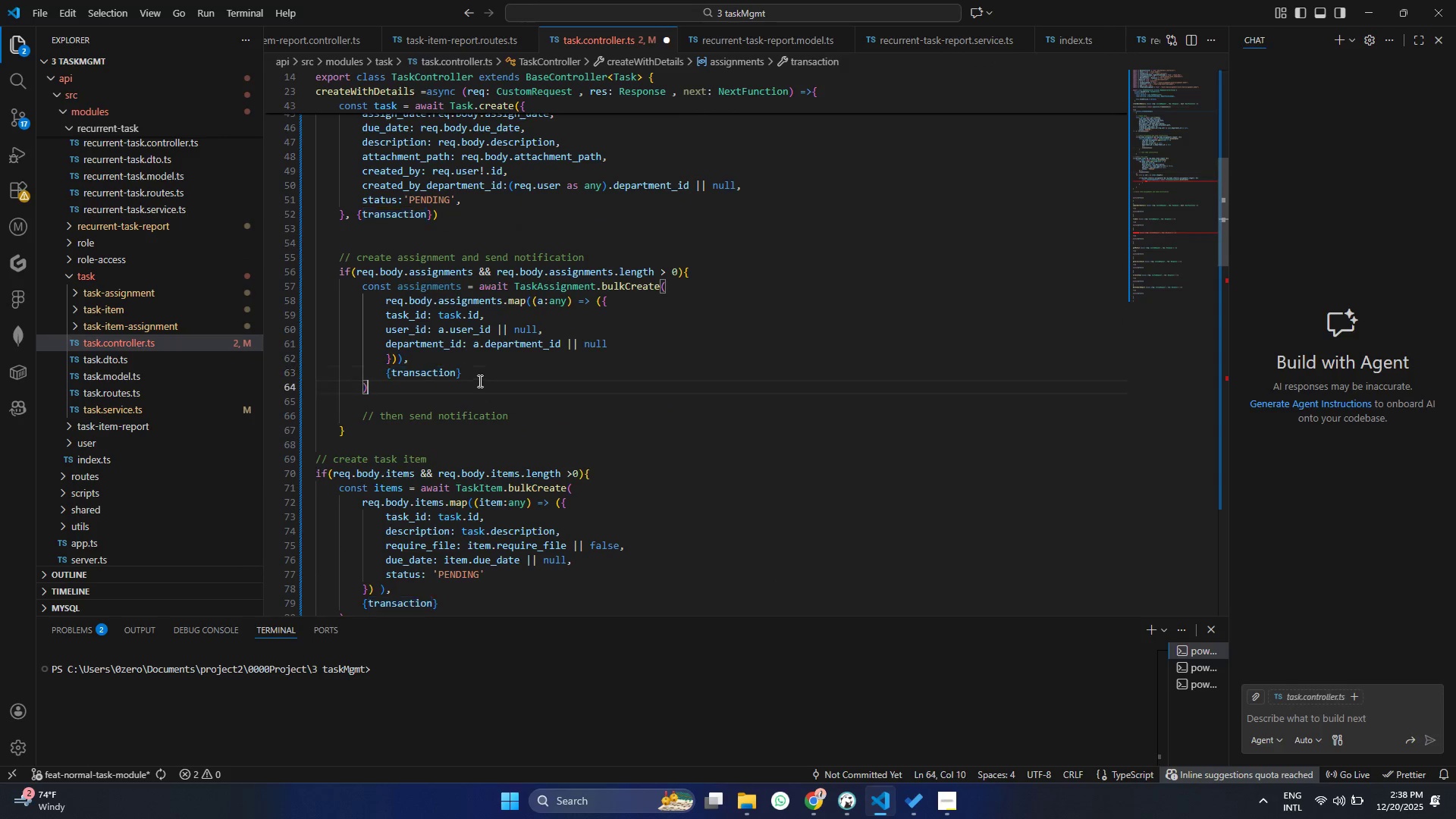 
triple_click([479, 381])
 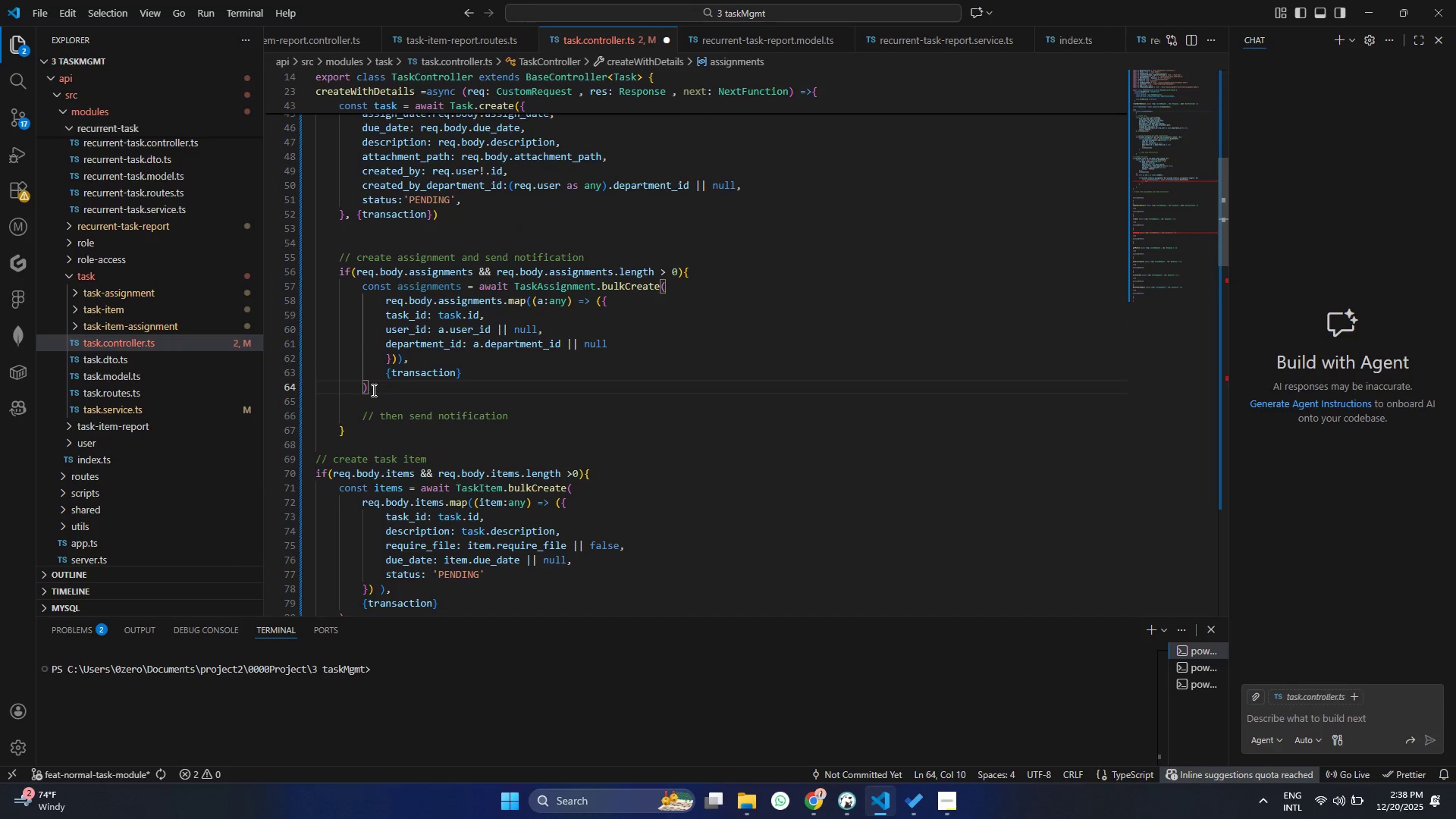 
left_click([372, 390])
 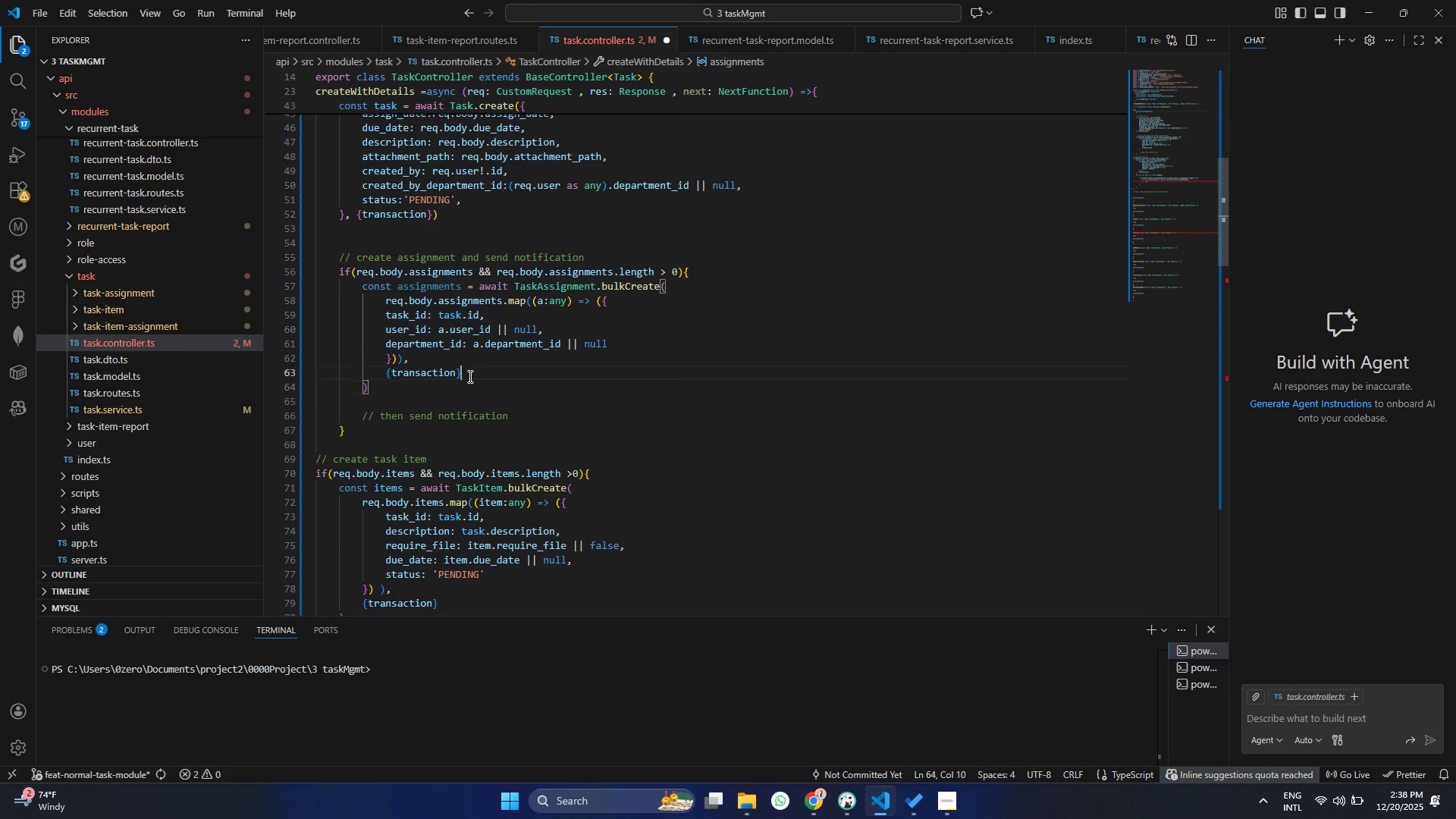 
left_click_drag(start_coordinate=[497, 378], to_coordinate=[340, 301])
 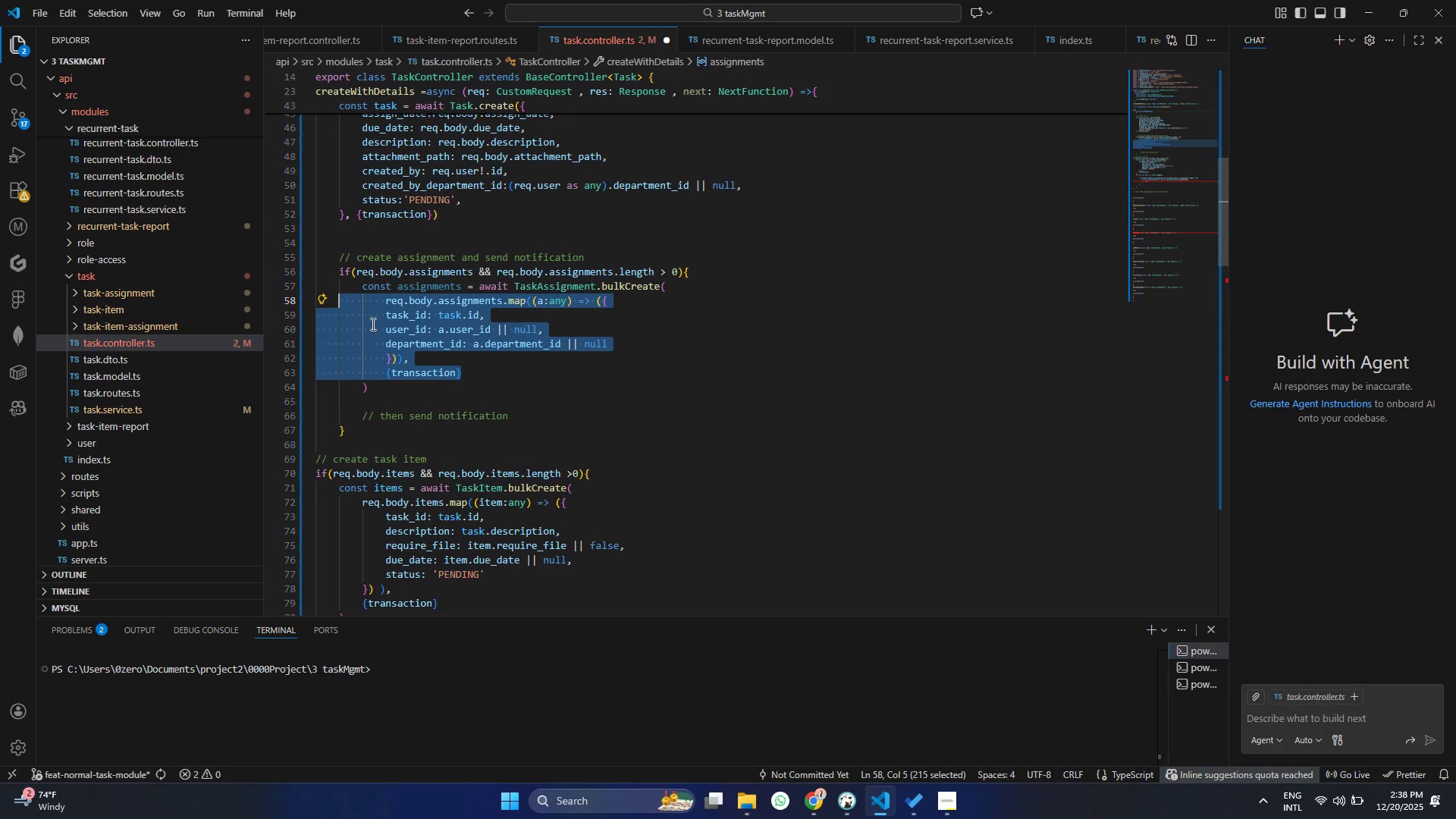 
key(Control+C)
 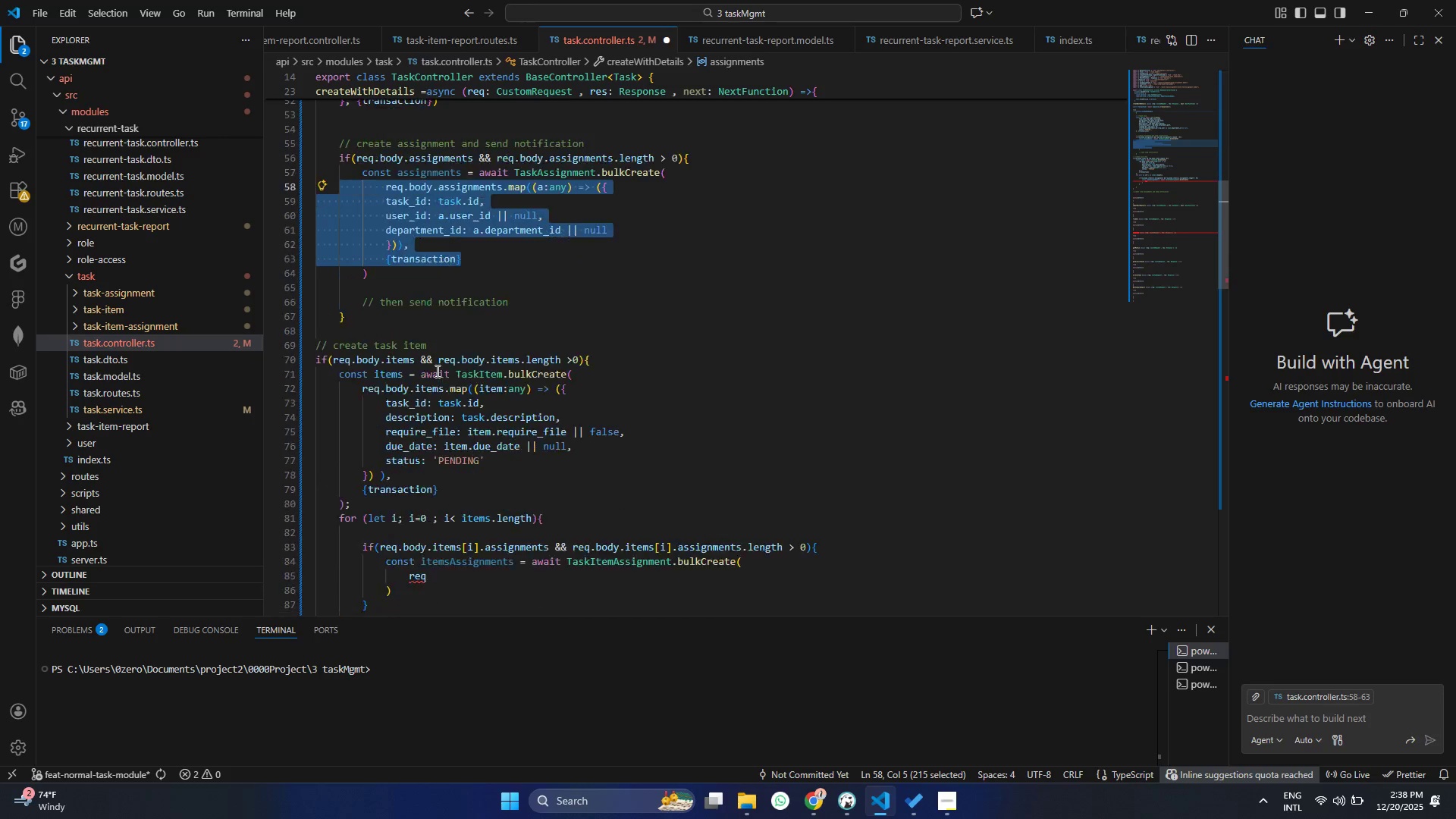 
scroll: coordinate [435, 510], scroll_direction: down, amount: 6.0
 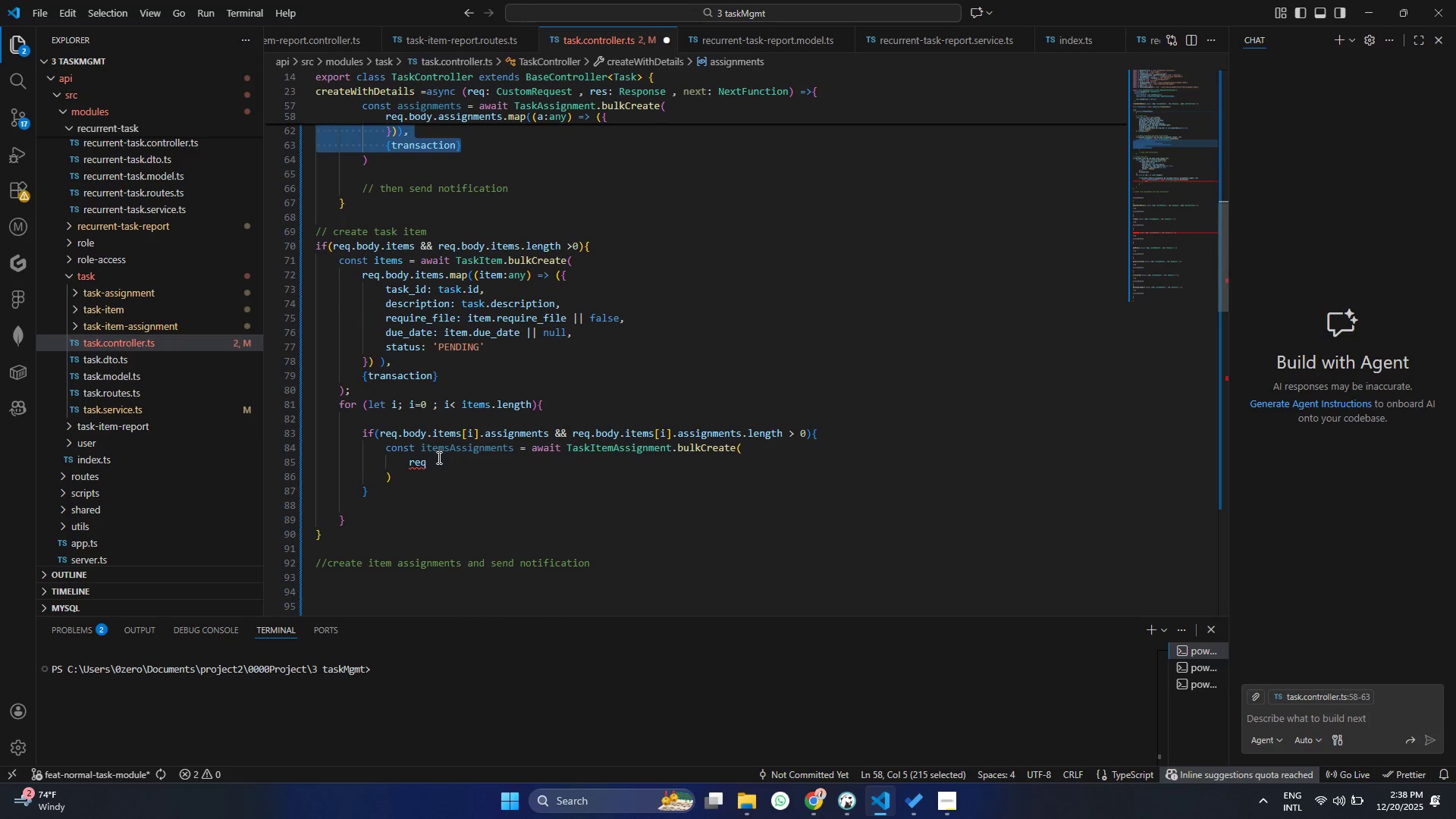 
left_click_drag(start_coordinate=[438, 457], to_coordinate=[400, 454])
 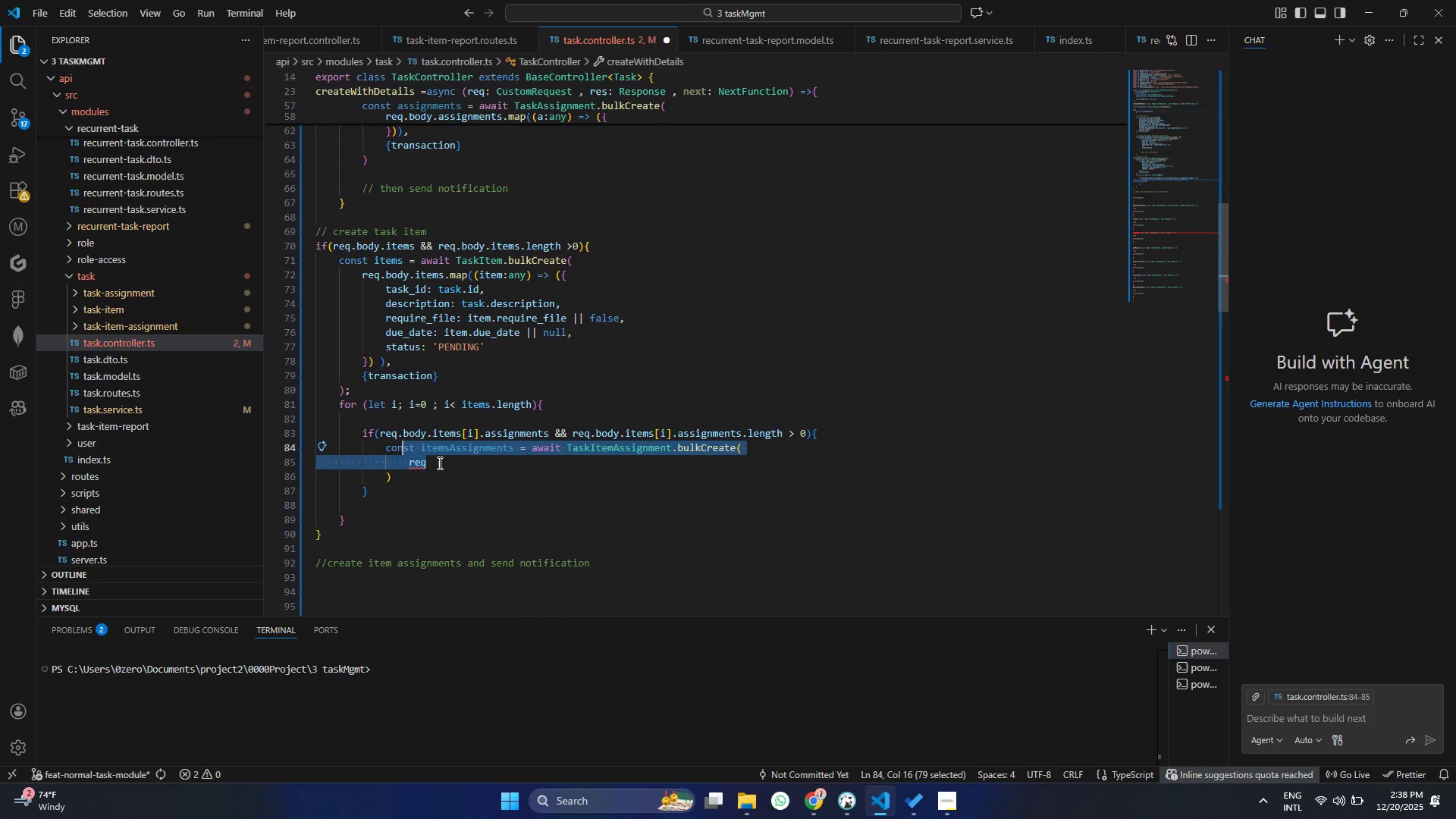 
hold_key(key=ControlLeft, duration=0.38)
 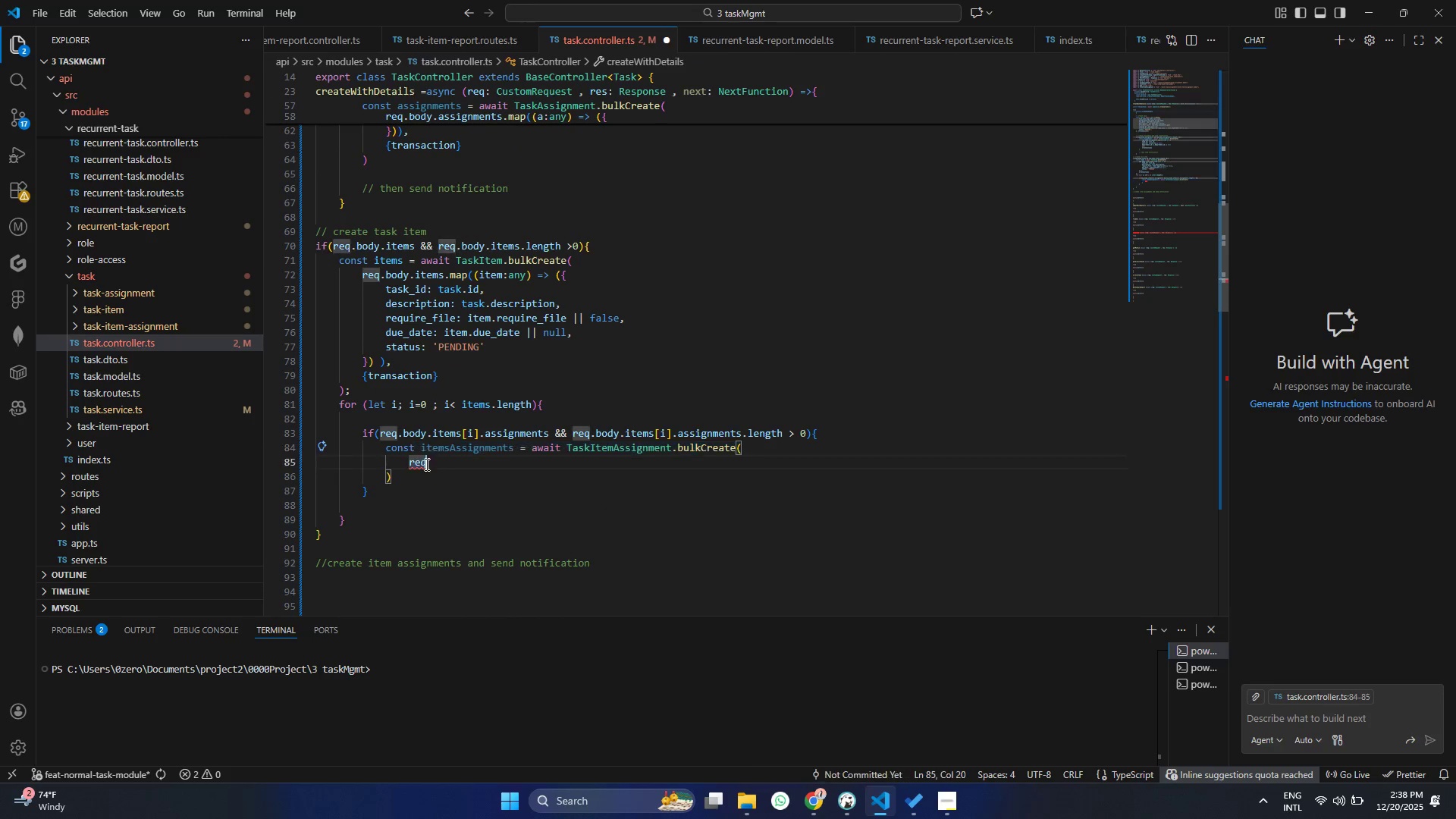 
left_click_drag(start_coordinate=[438, 463], to_coordinate=[408, 461])
 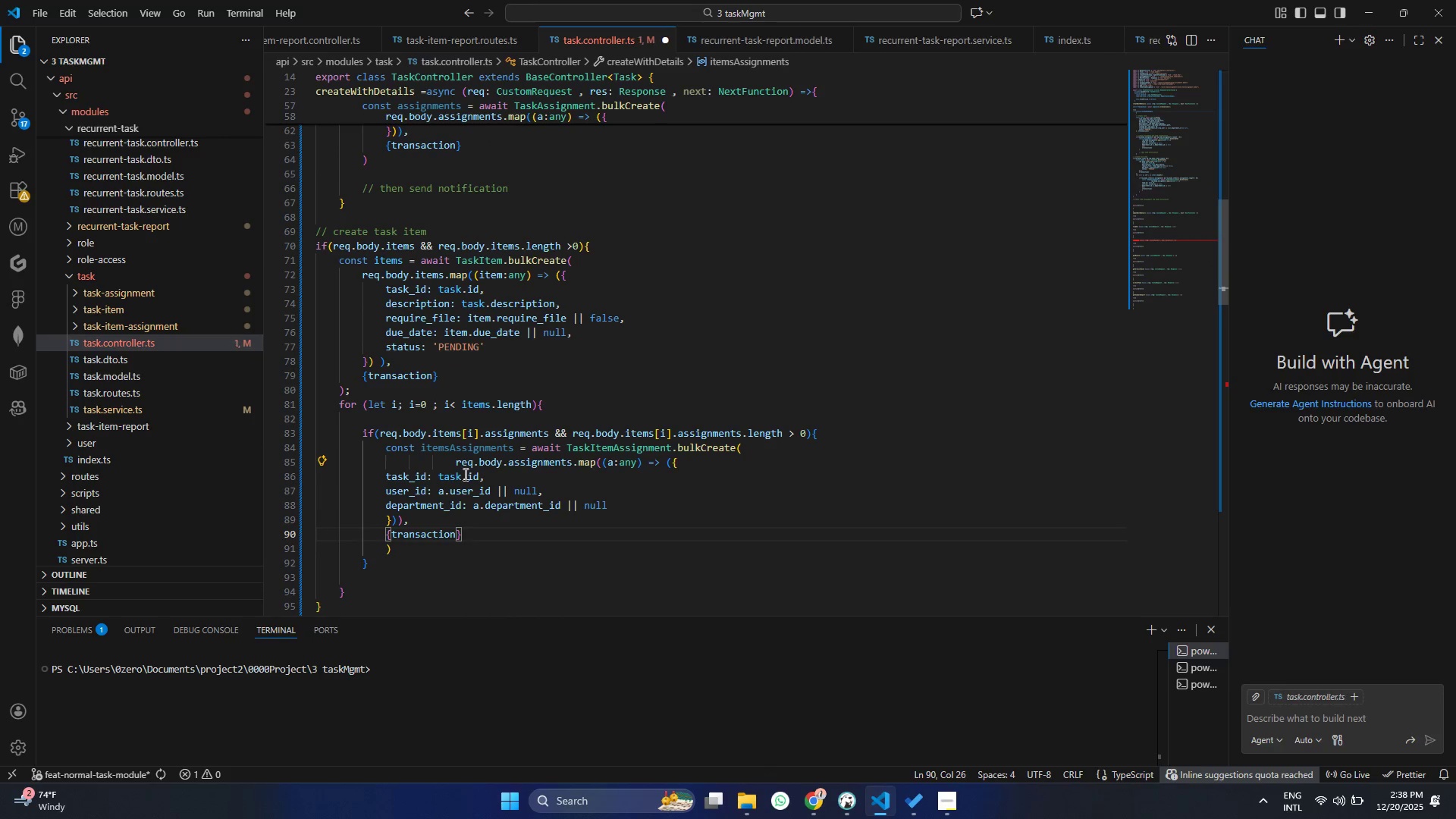 
key(Control+ControlLeft)
 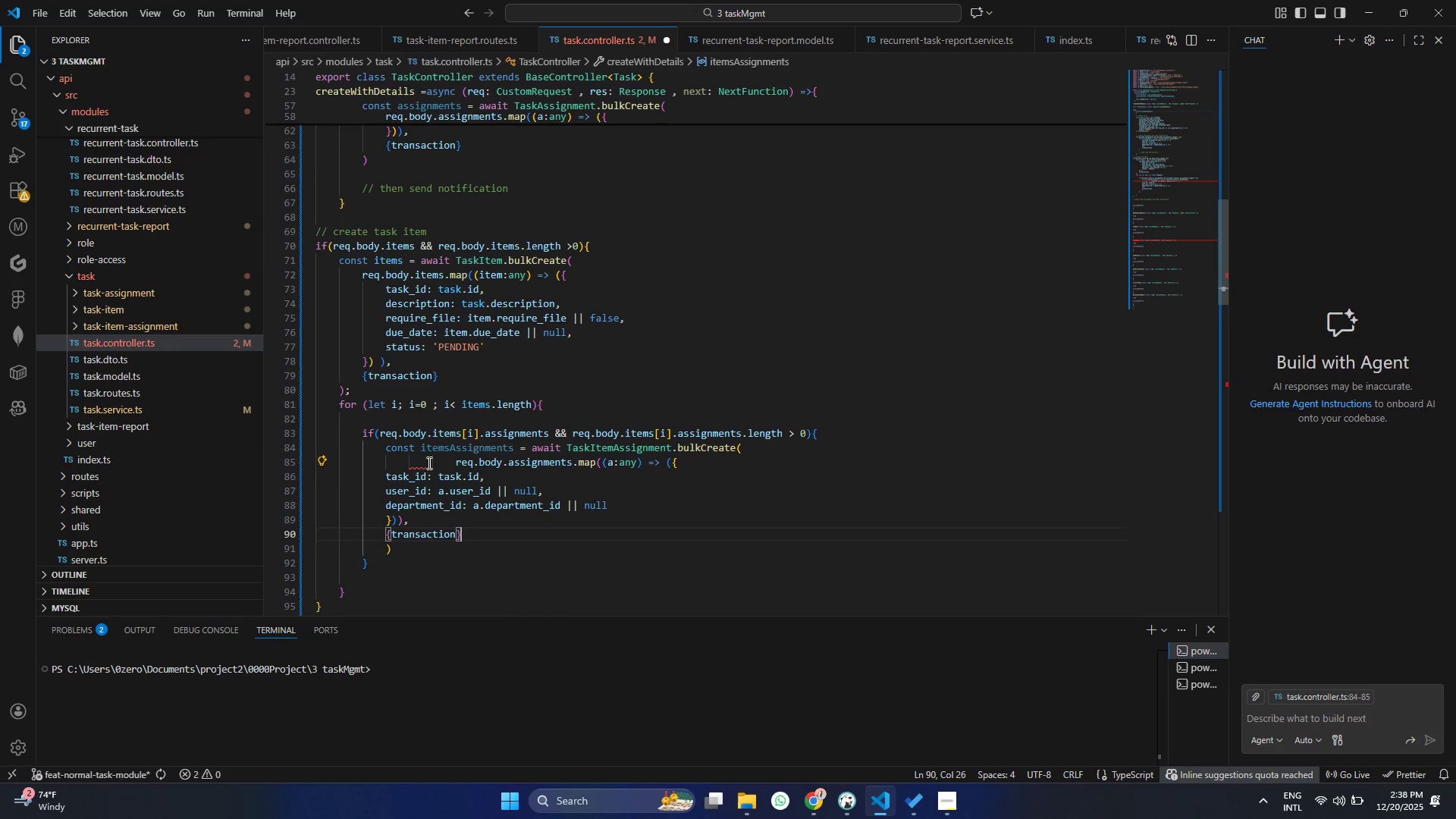 
key(Control+V)
 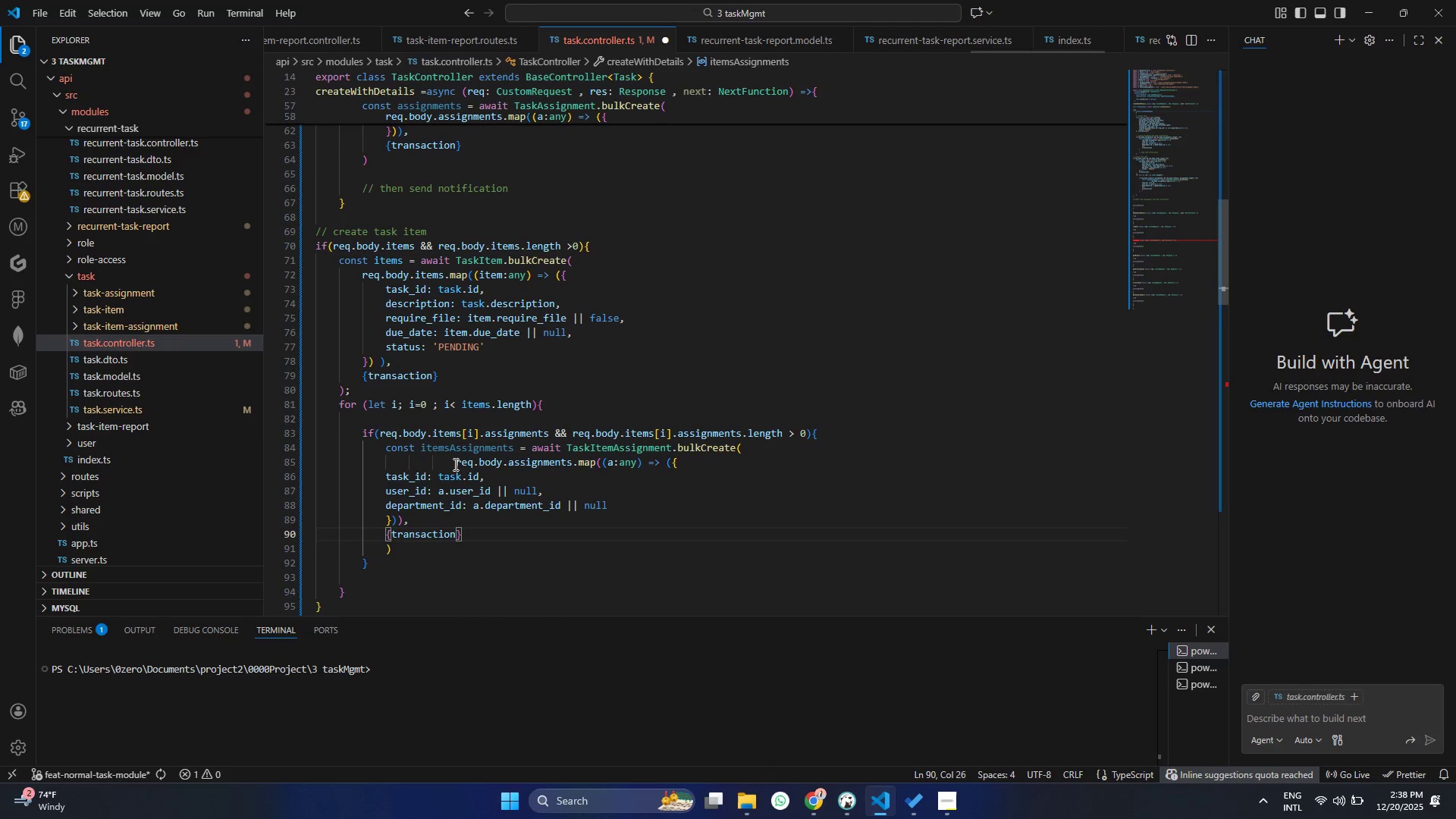 
left_click([457, 464])
 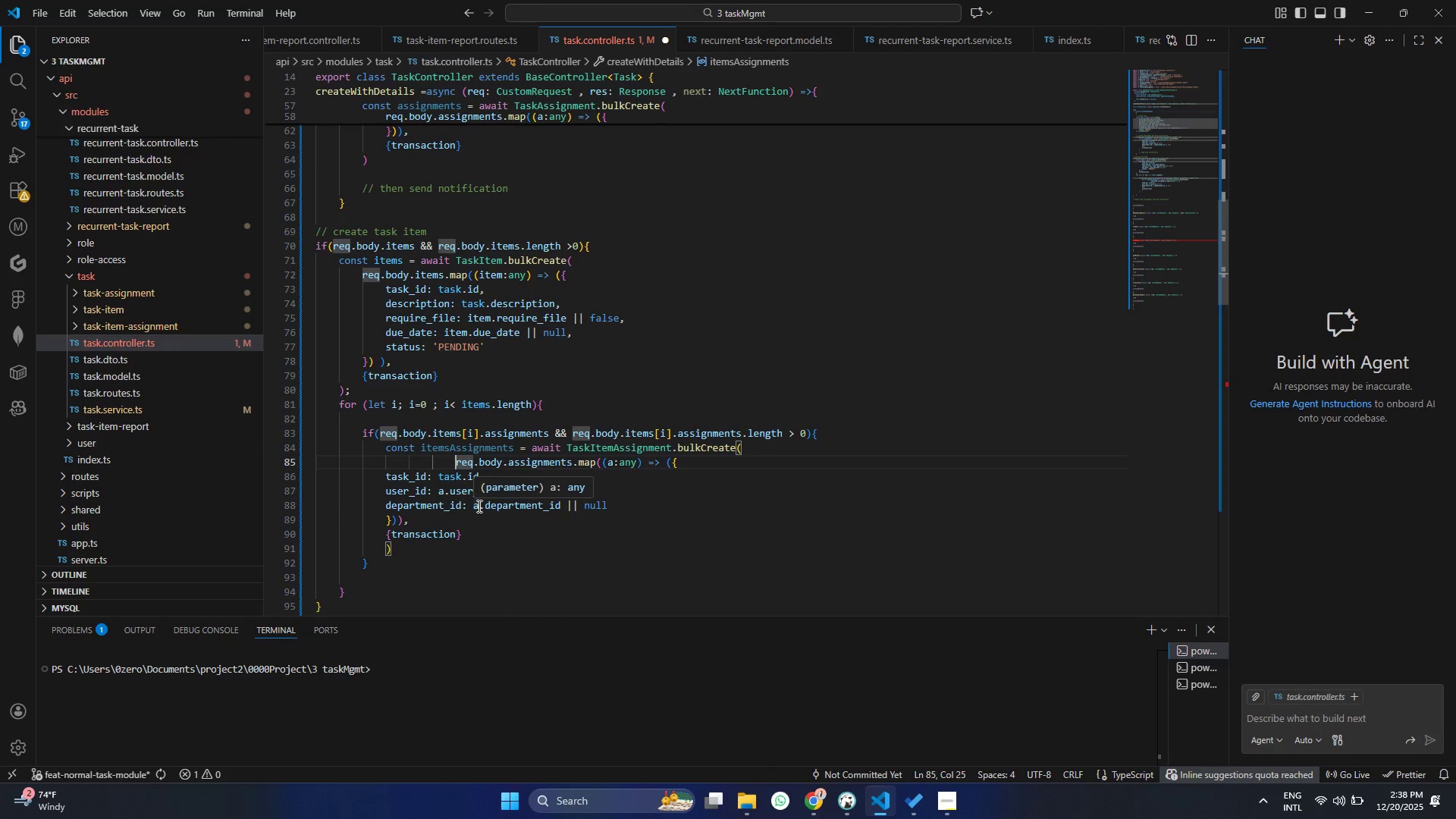 
key(Backspace)
 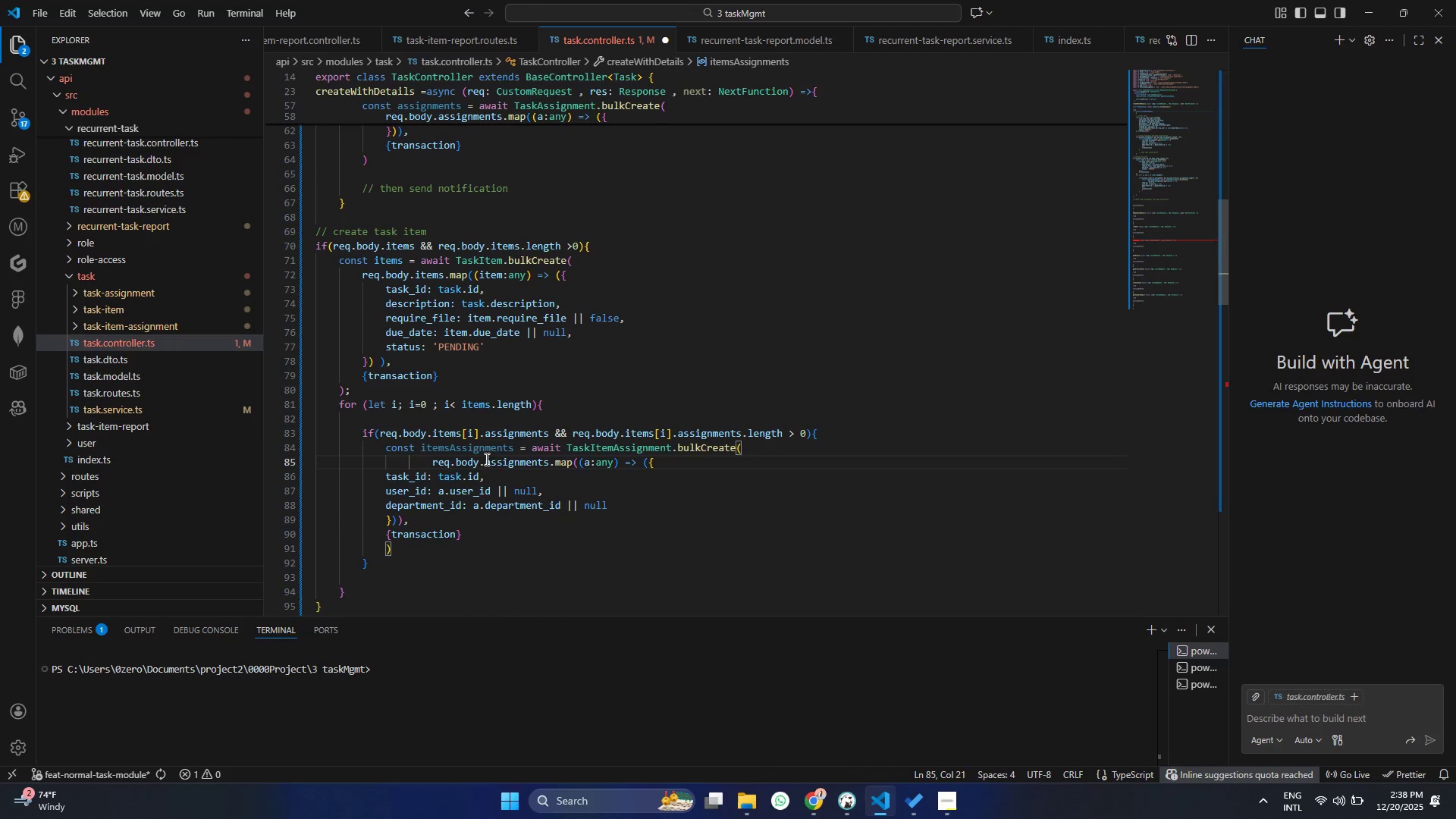 
double_click([504, 460])
 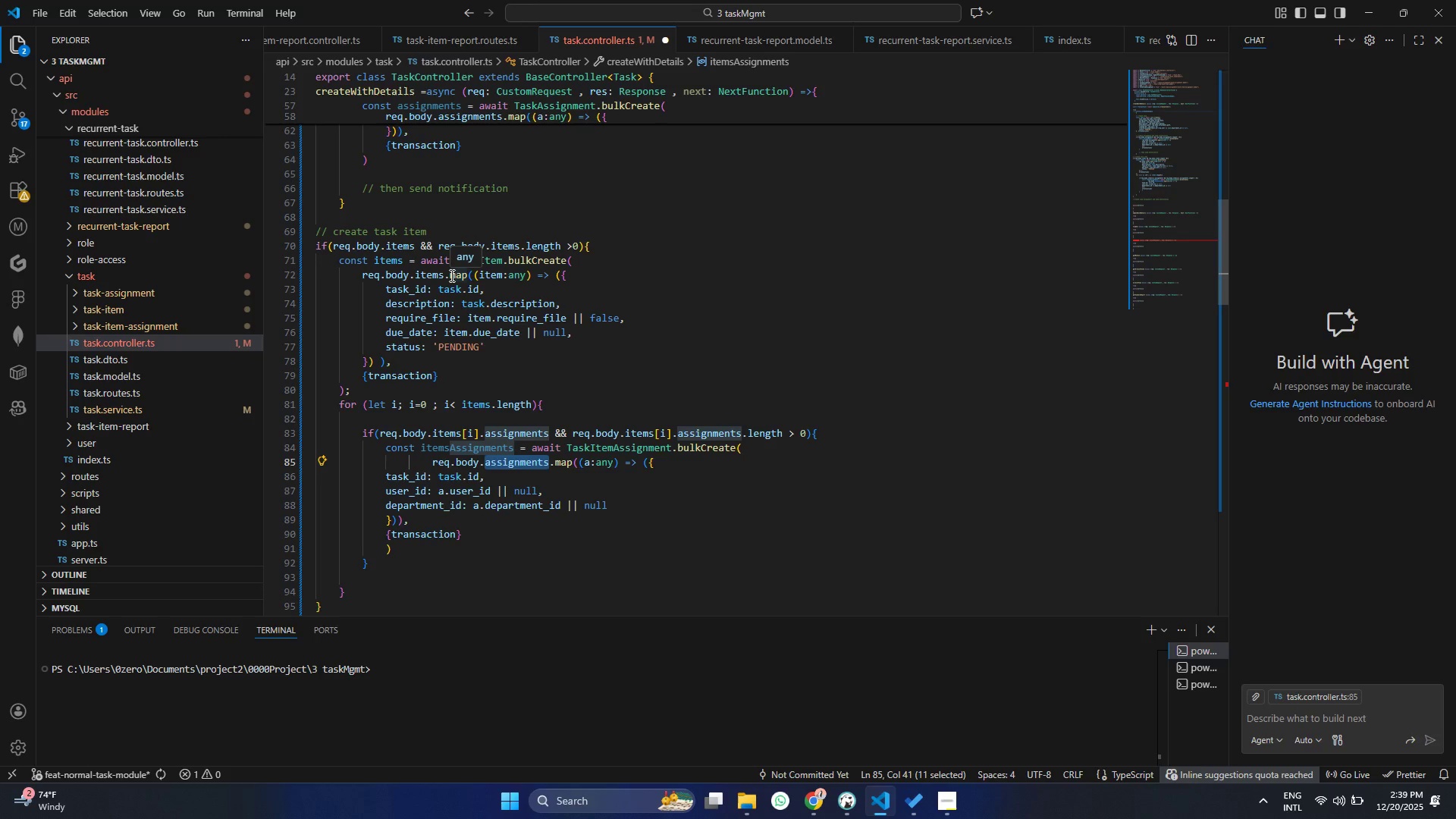 
type(items[i)
 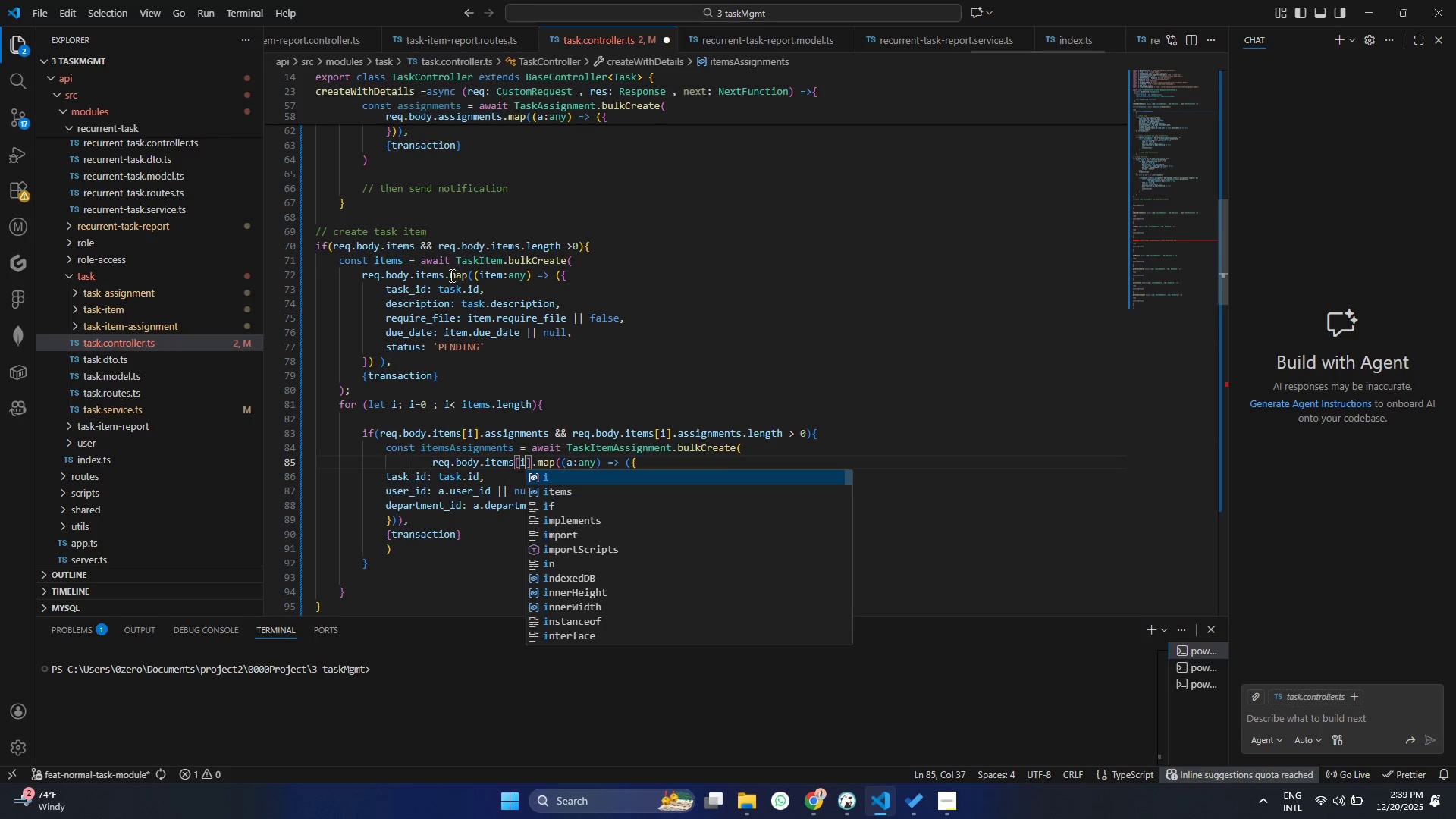 
key(Control+S)
 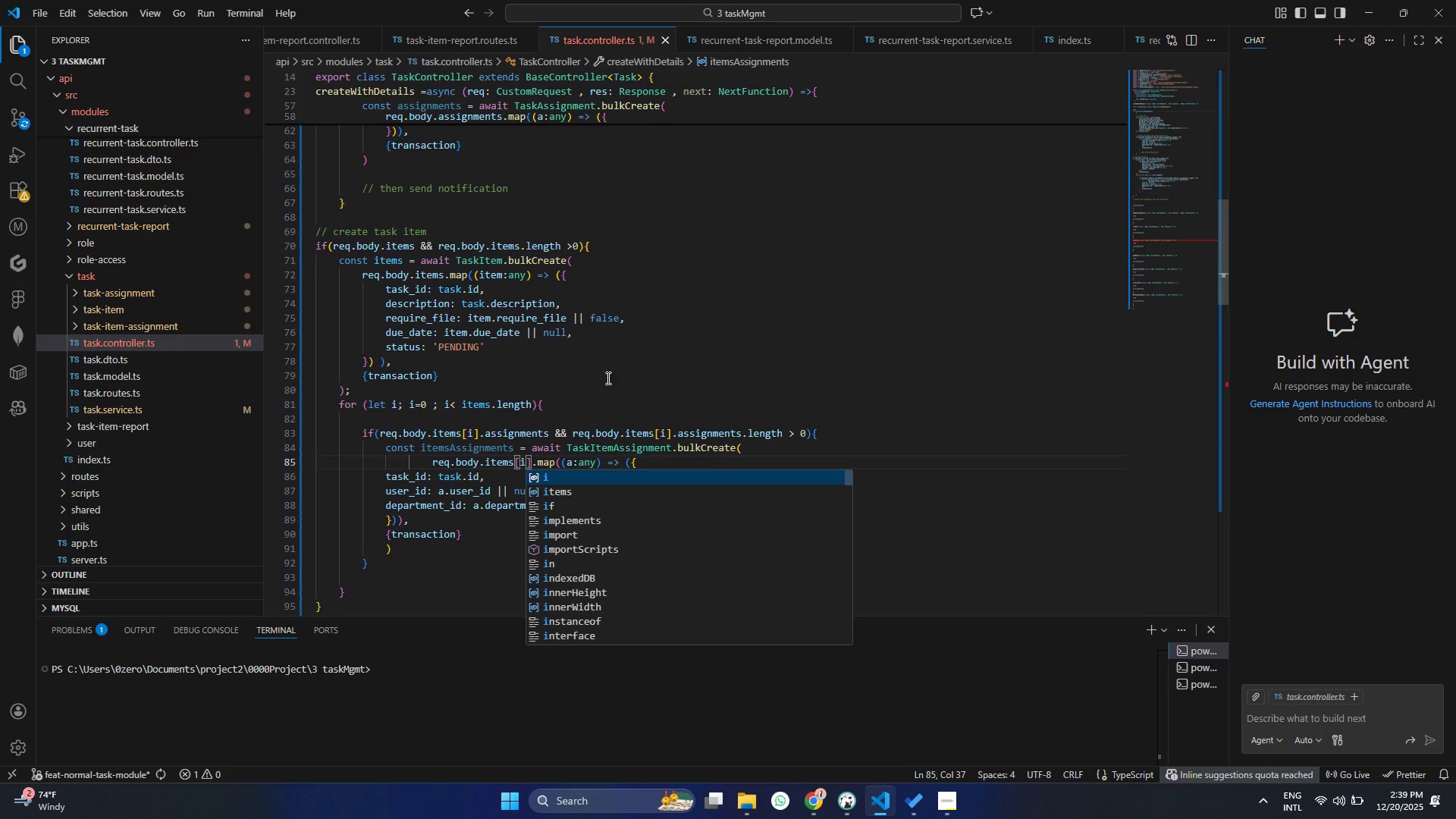 
left_click([612, 397])
 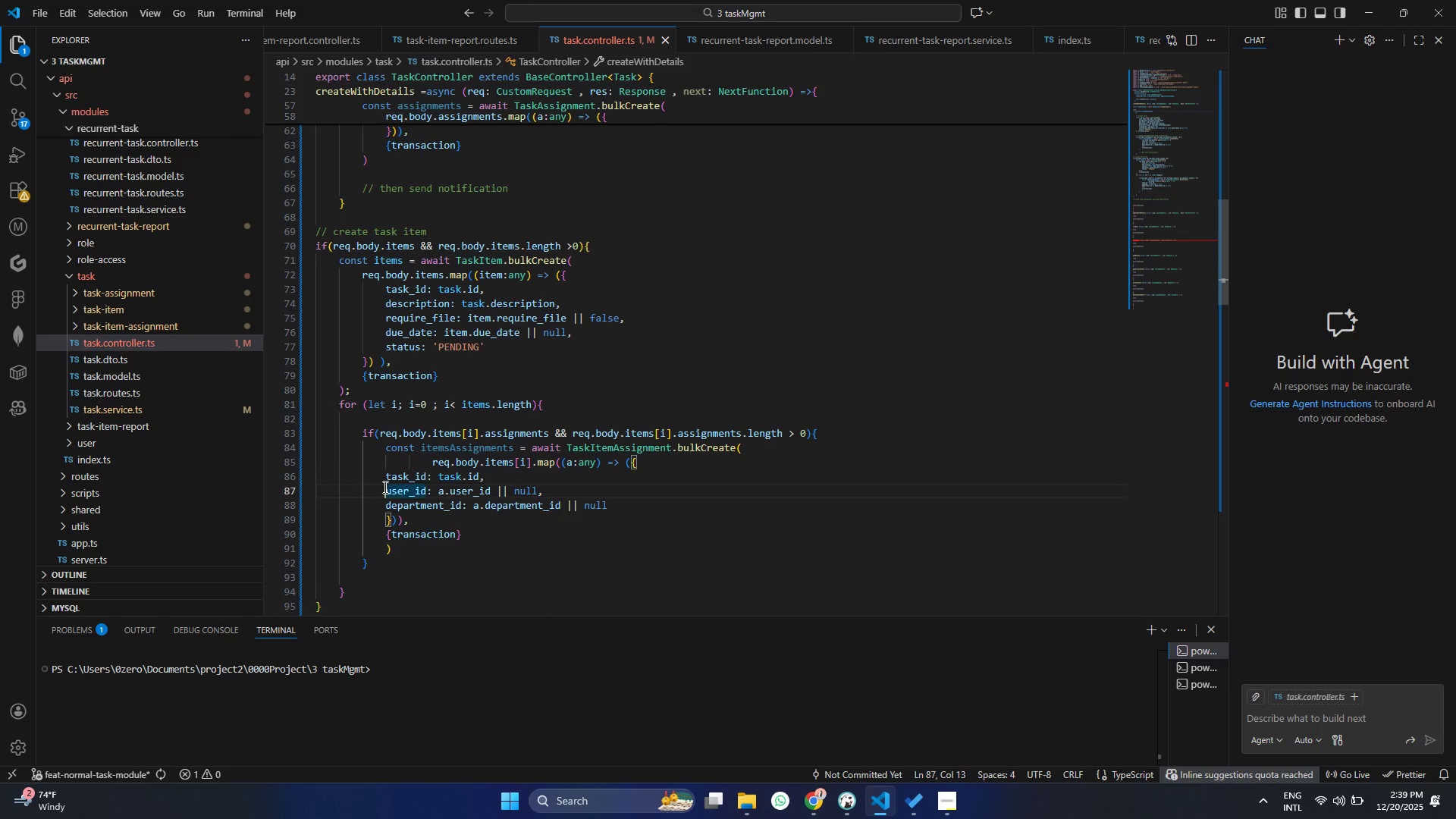 
double_click([384, 487])
 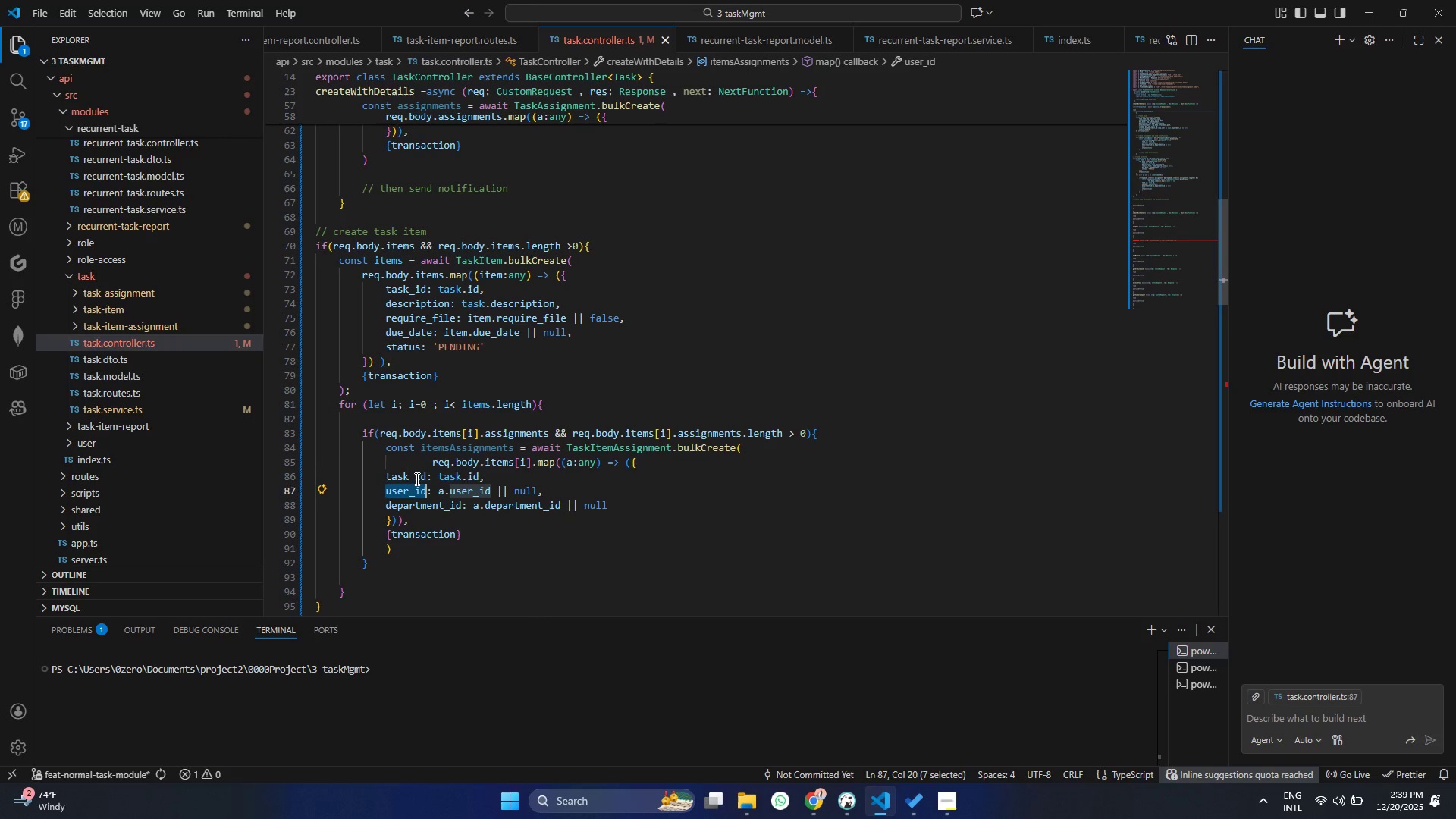 
left_click([416, 479])
 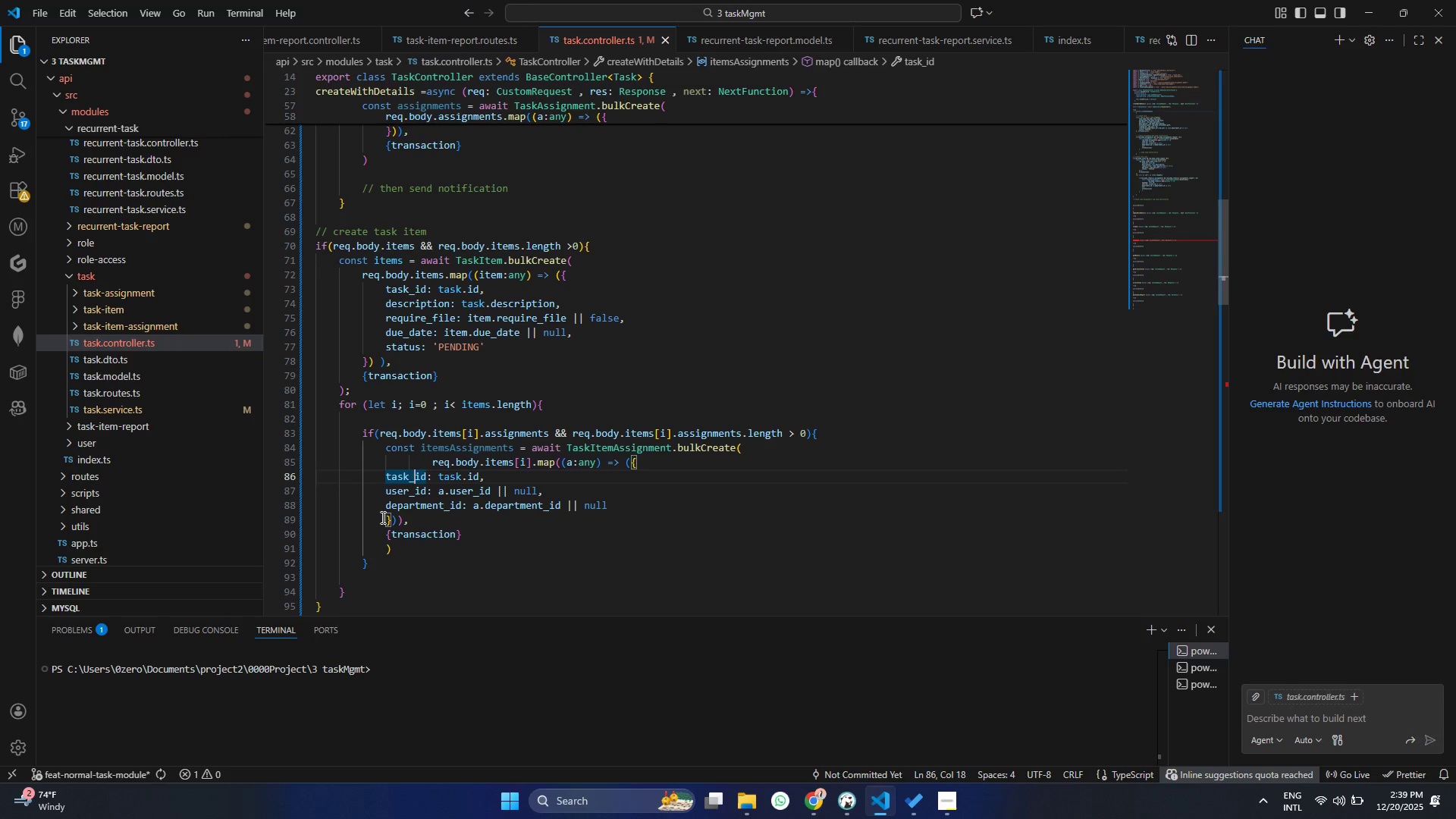 
type(itre)
key(Backspace)
key(Backspace)
type(em_)
 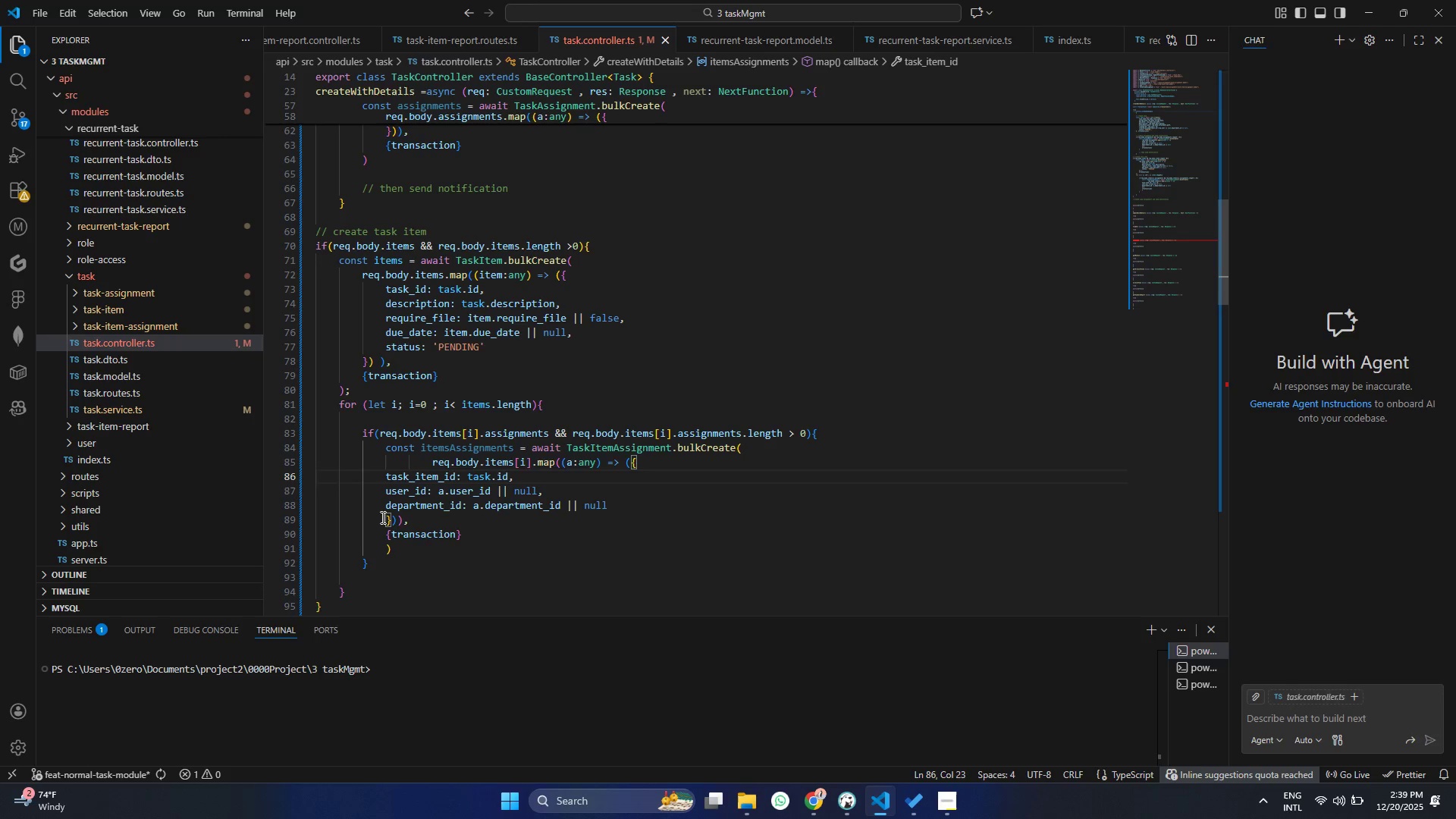 
 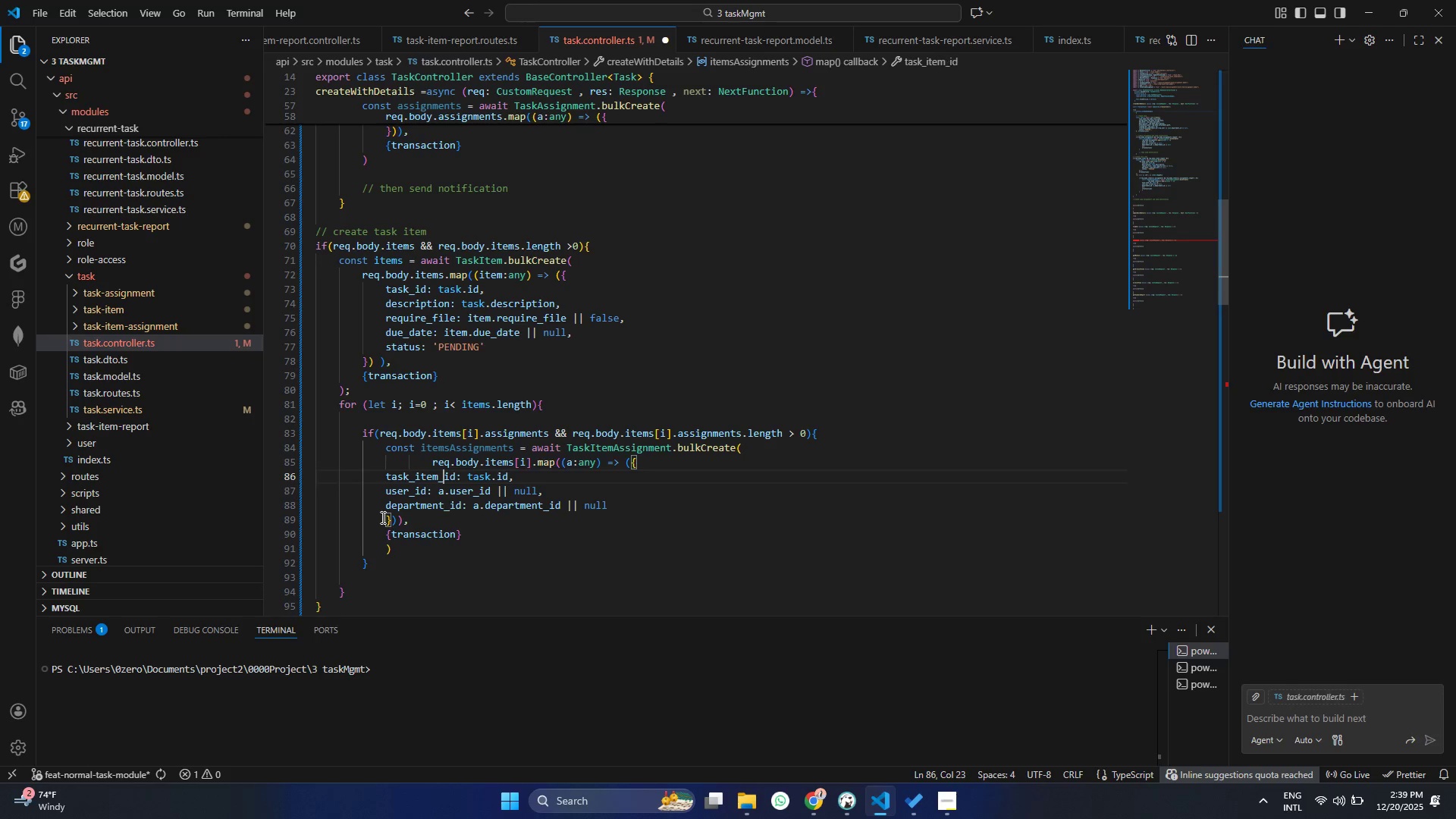 
key(Control+ControlLeft)
 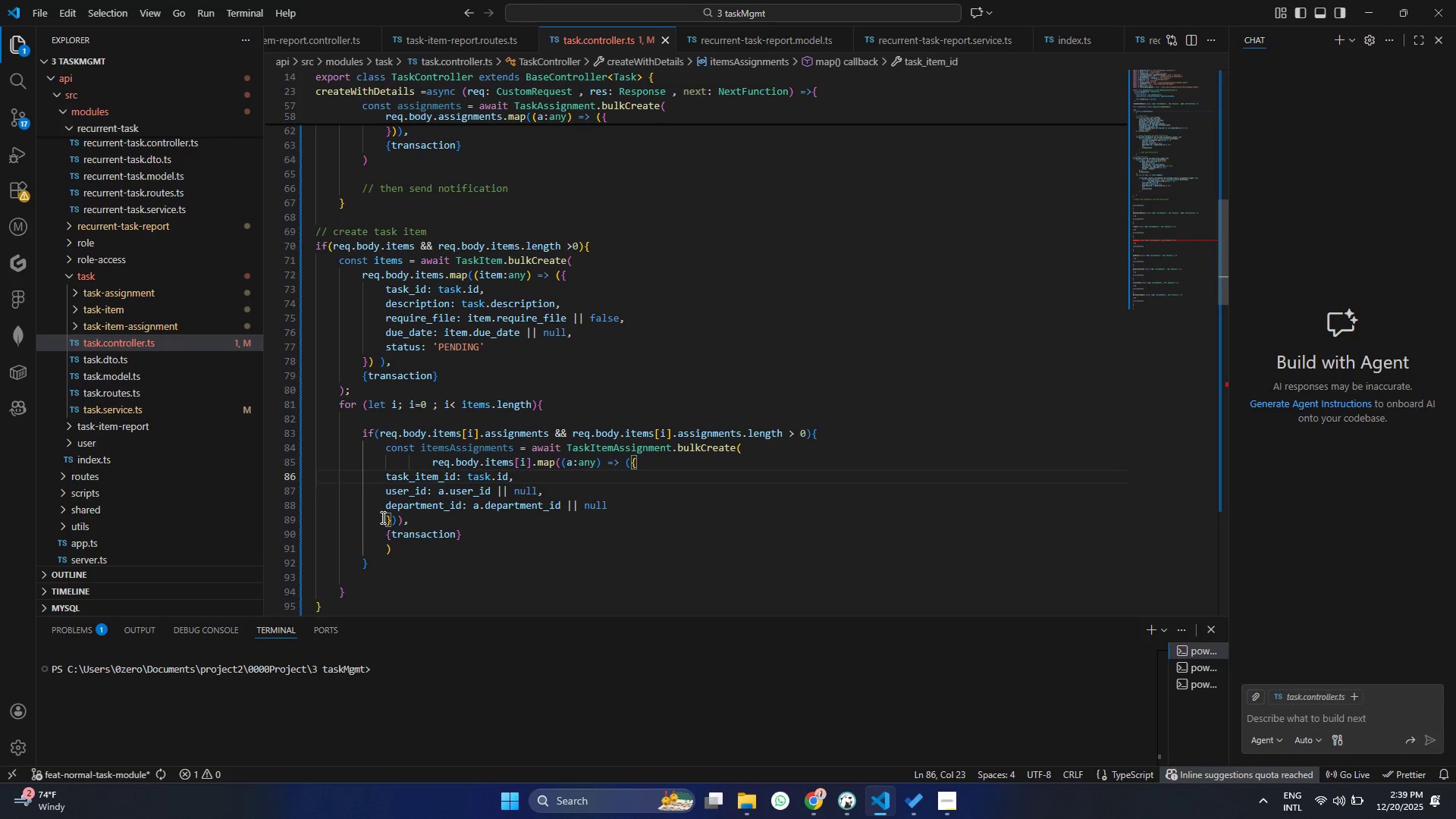 
key(Control+S)
 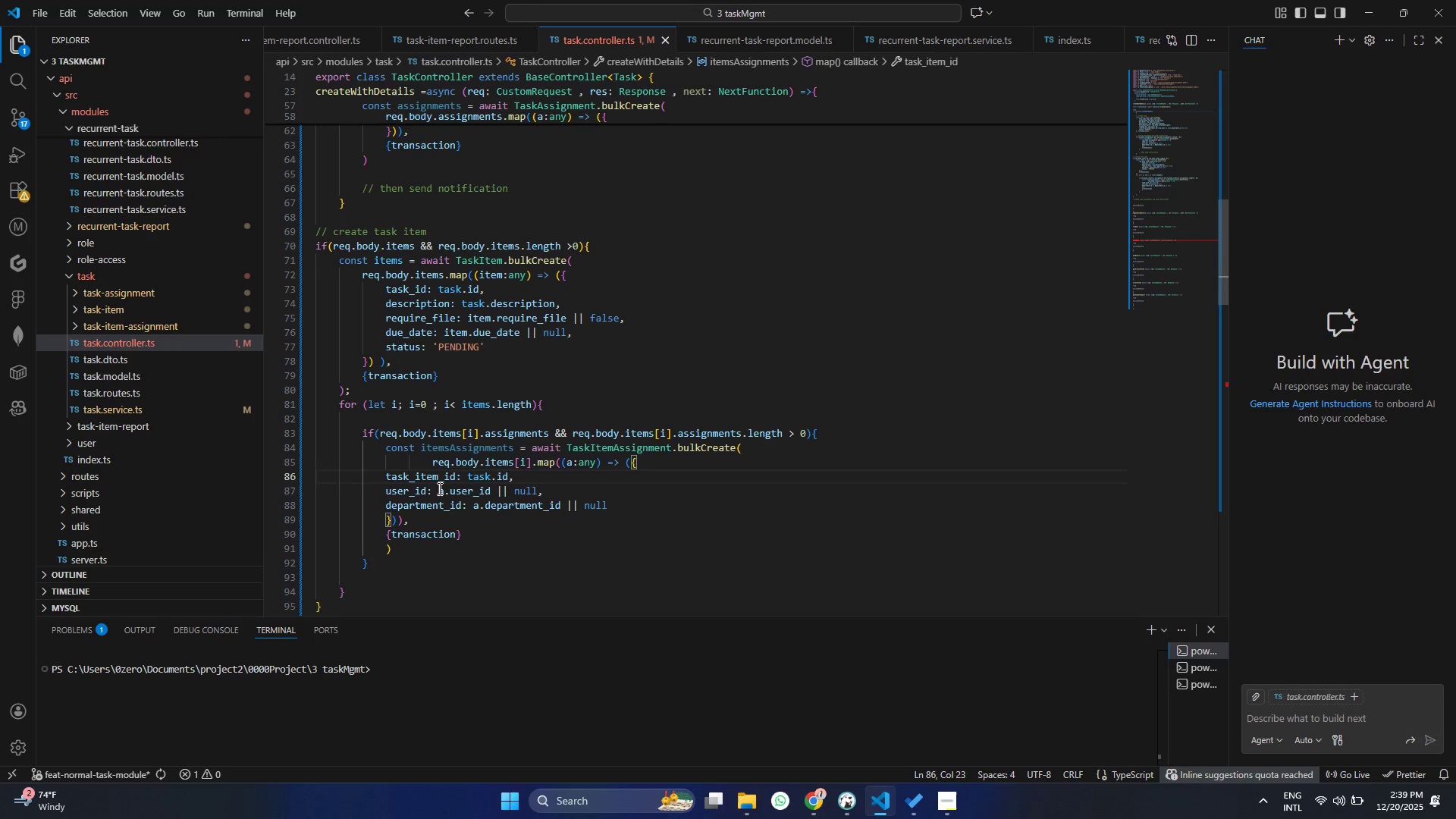 
double_click([476, 479])
 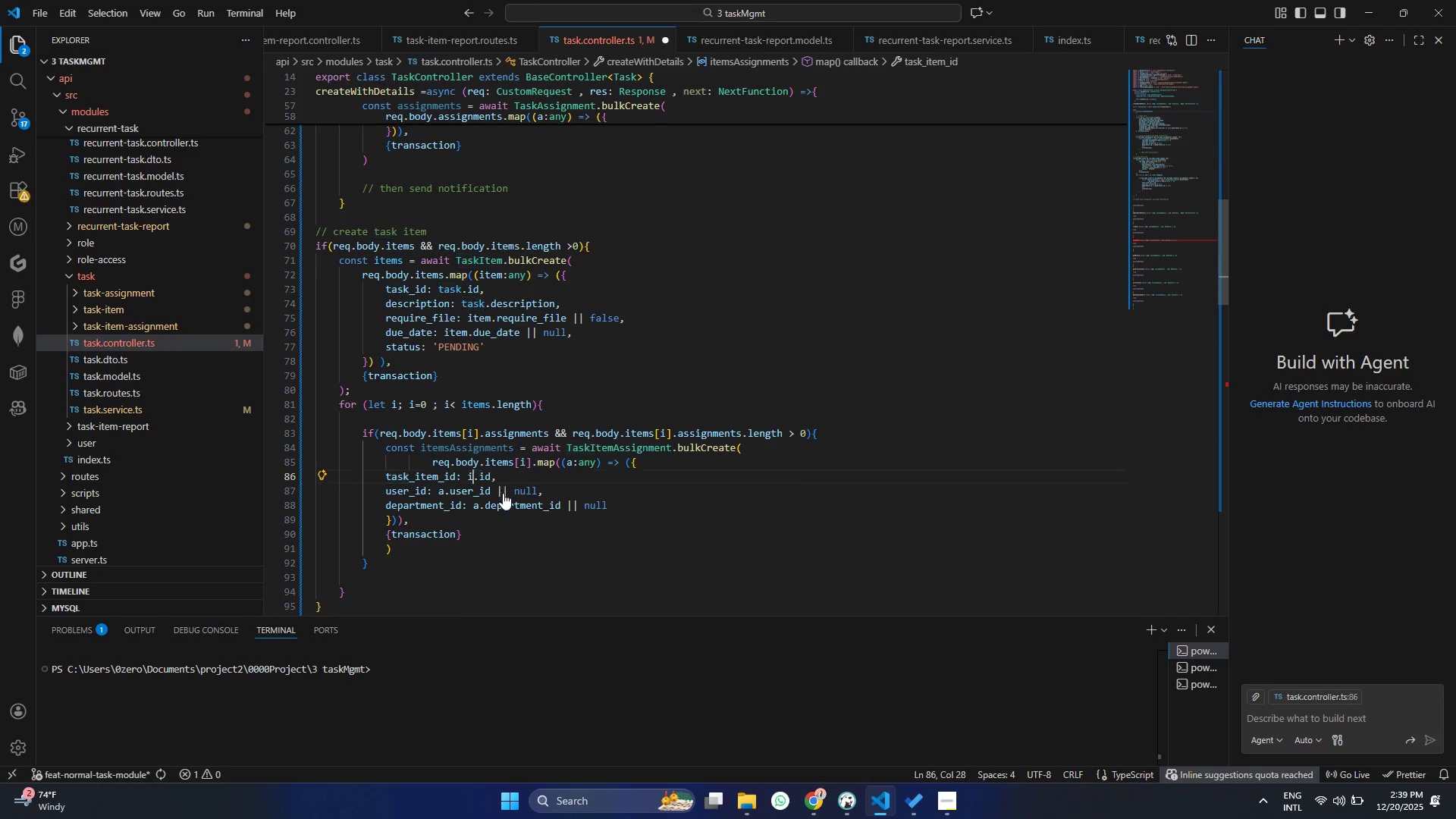 
type(ites)
key(Backspace)
type(ms[i)
 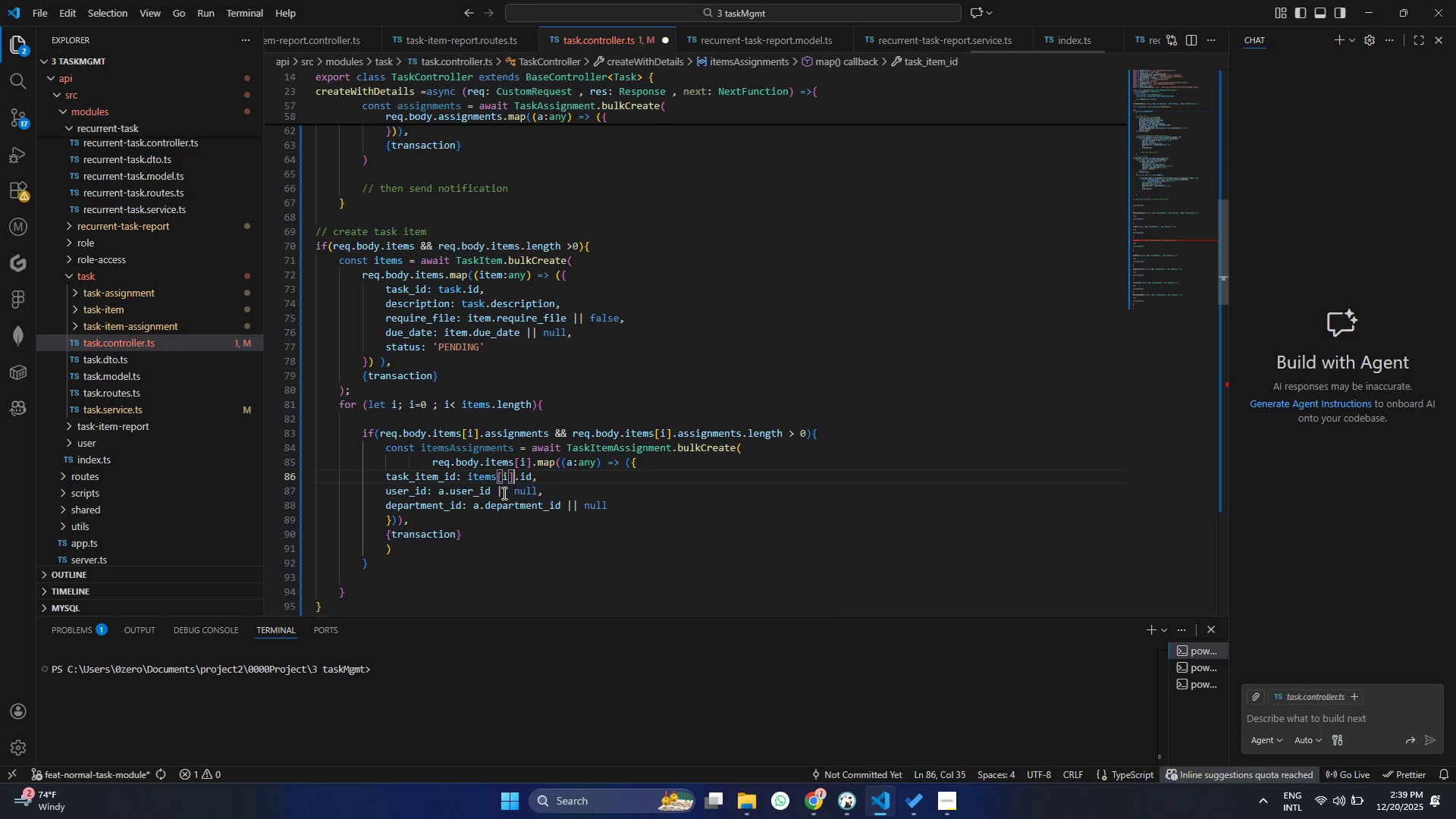 
key(ArrowRight)
 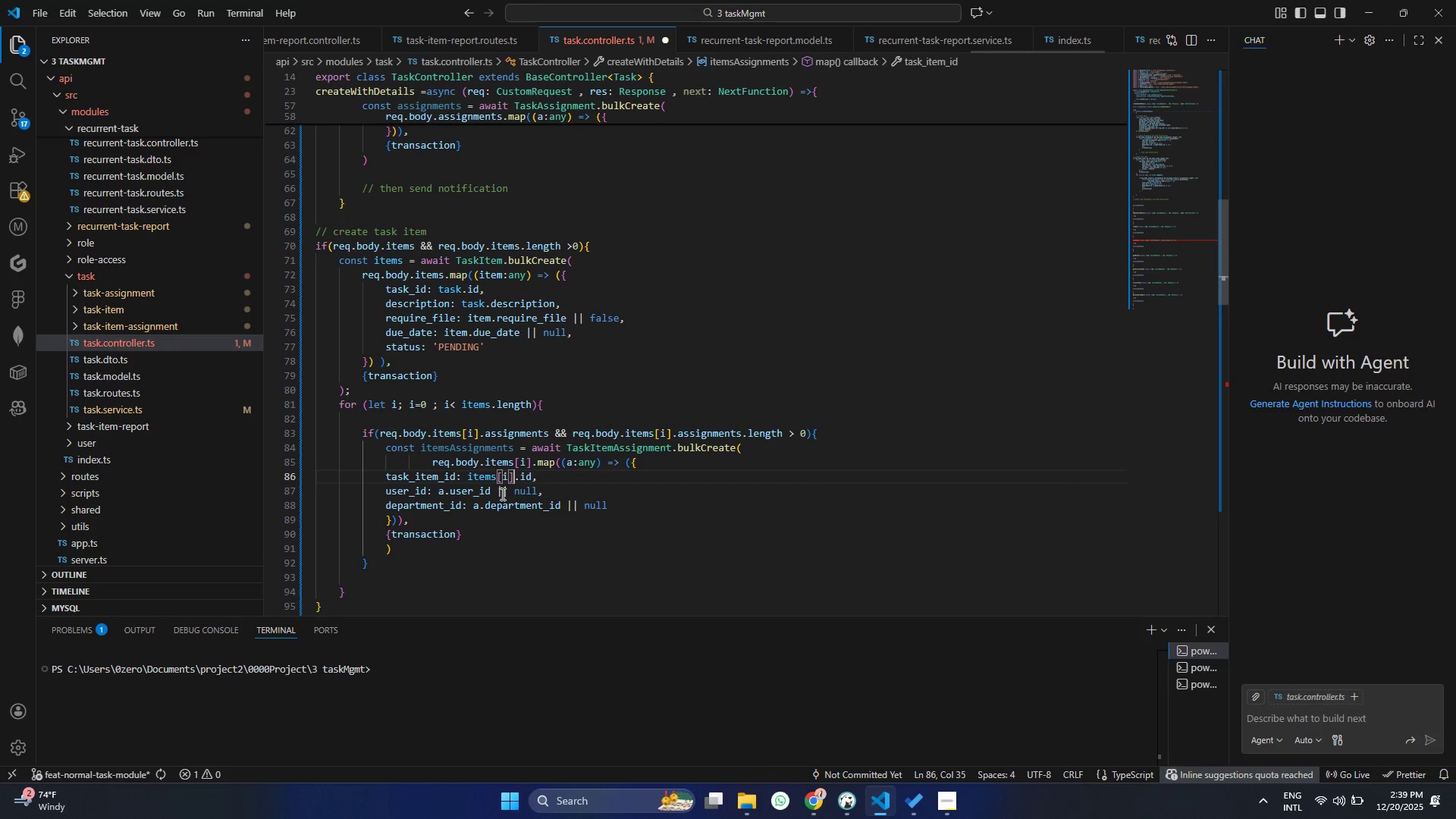 
key(Control+ControlLeft)
 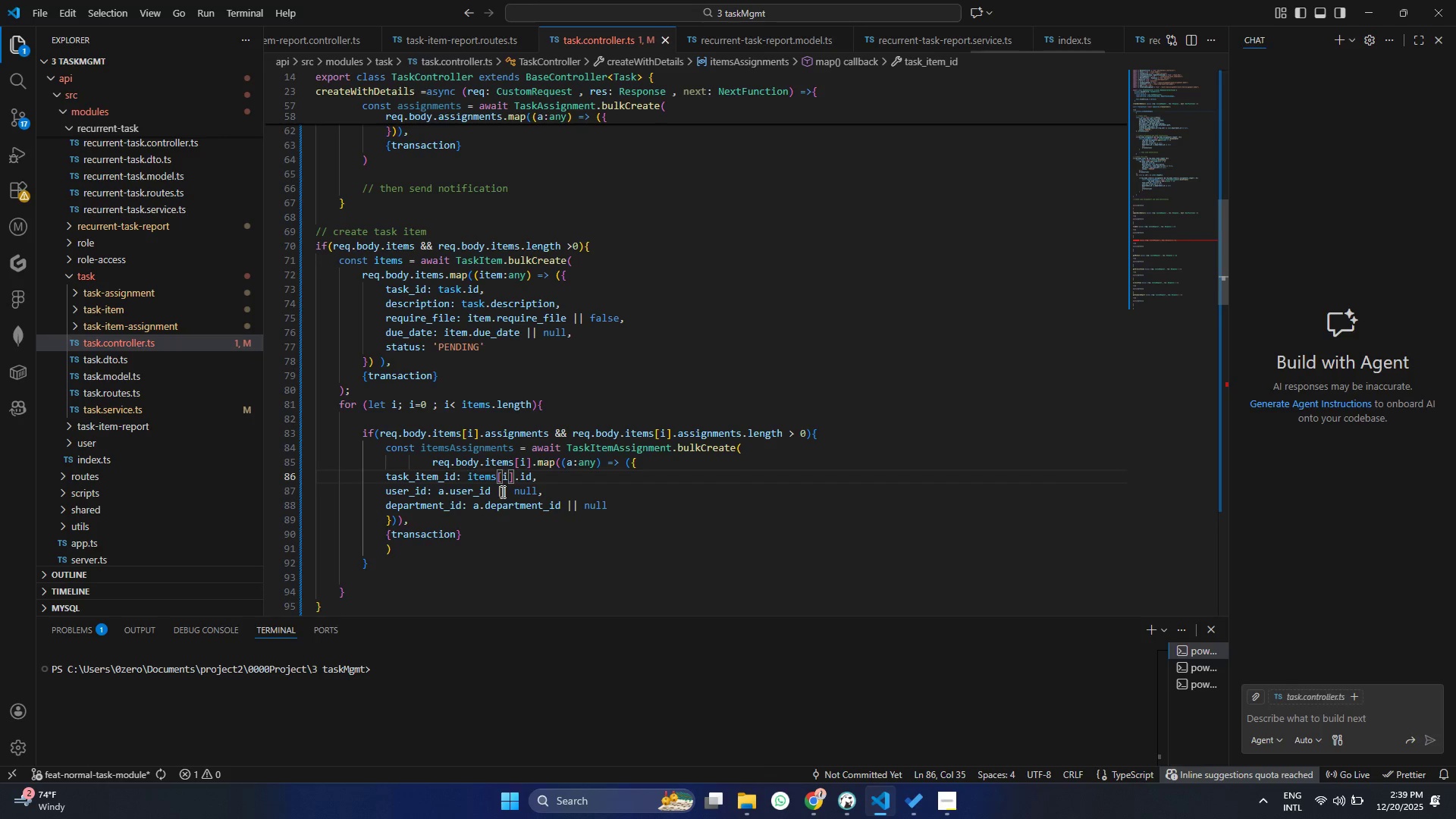 
key(Control+S)
 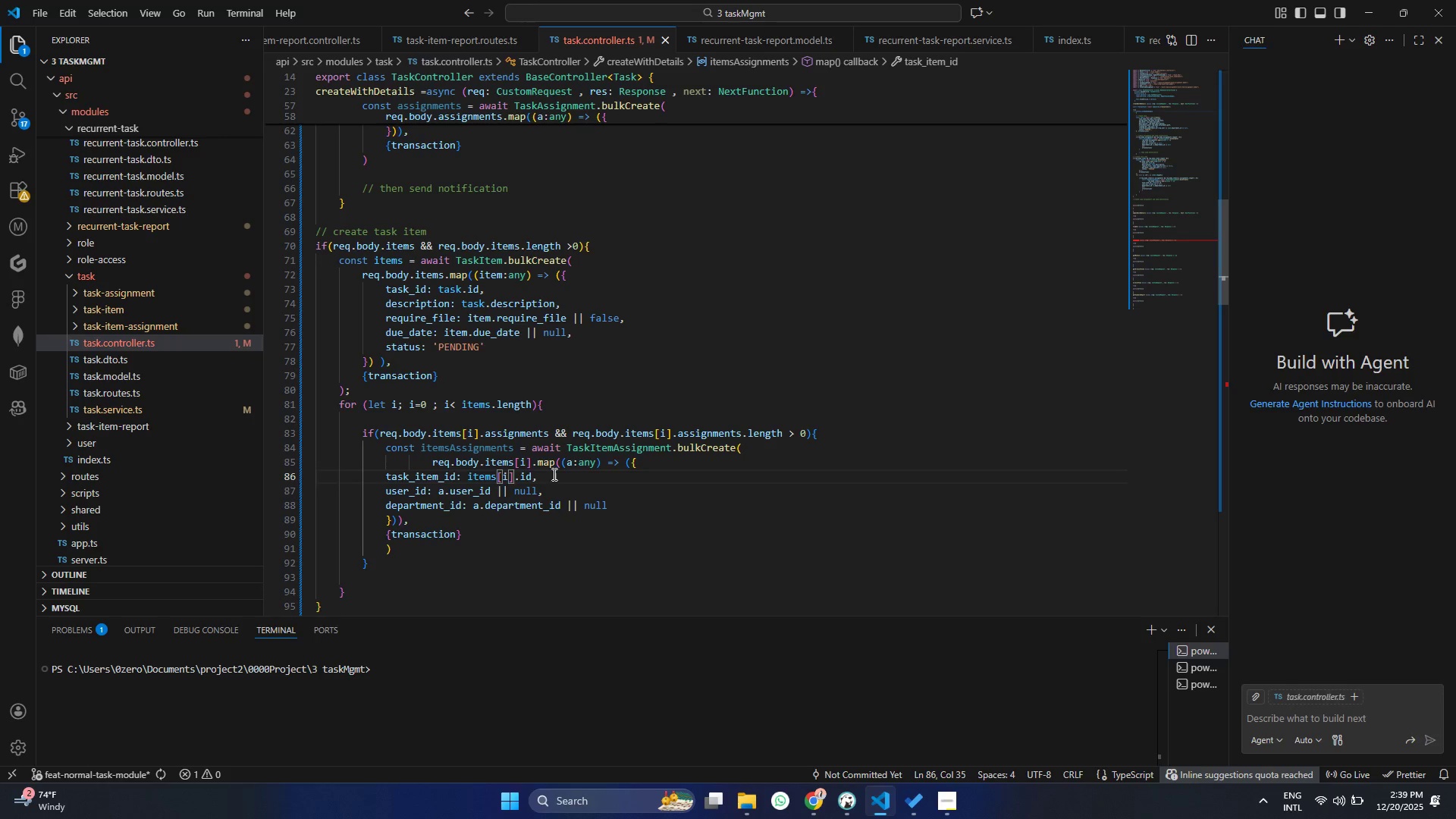 
left_click_drag(start_coordinate=[546, 497], to_coordinate=[545, 503])
 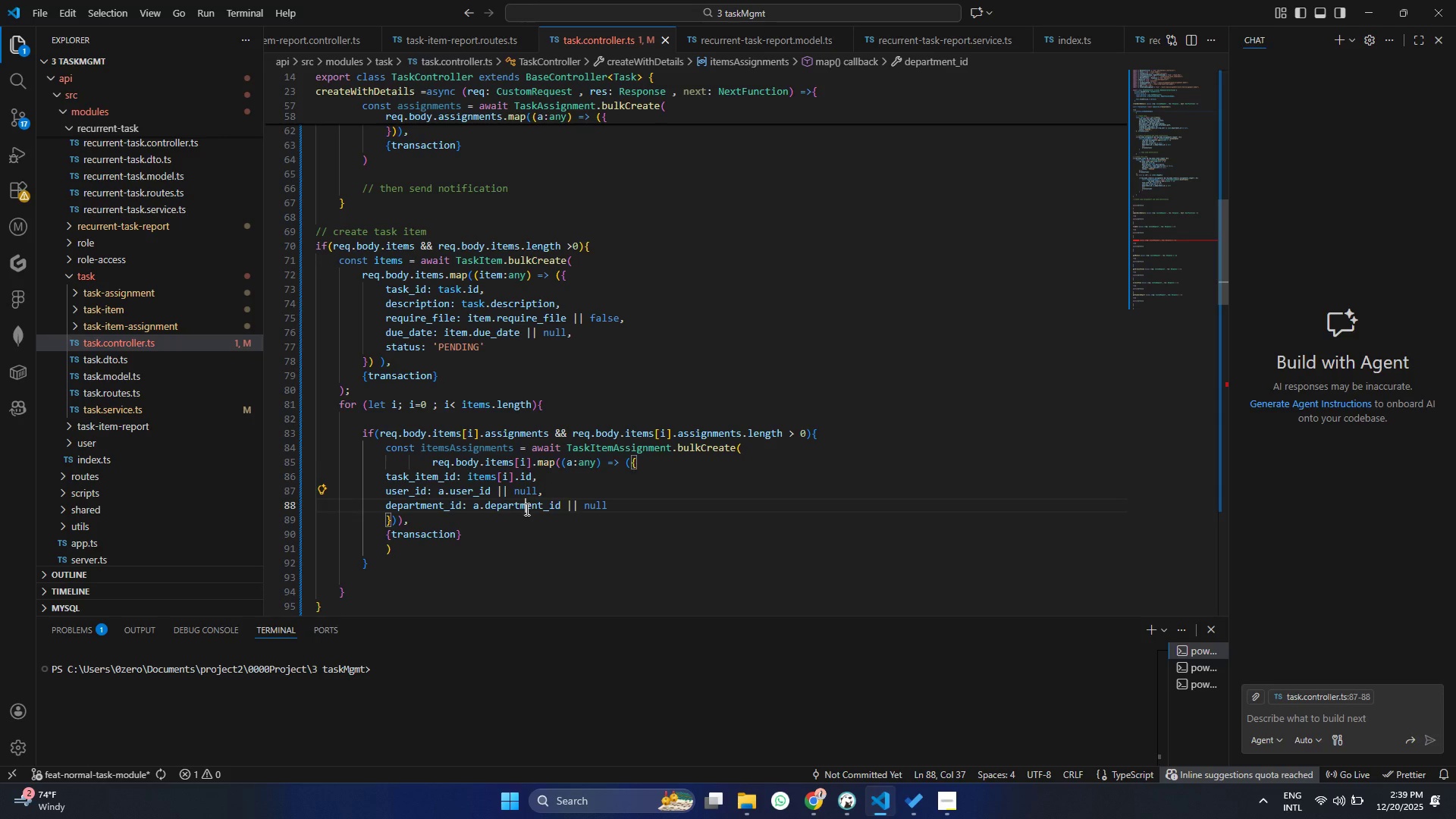 
double_click([526, 509])
 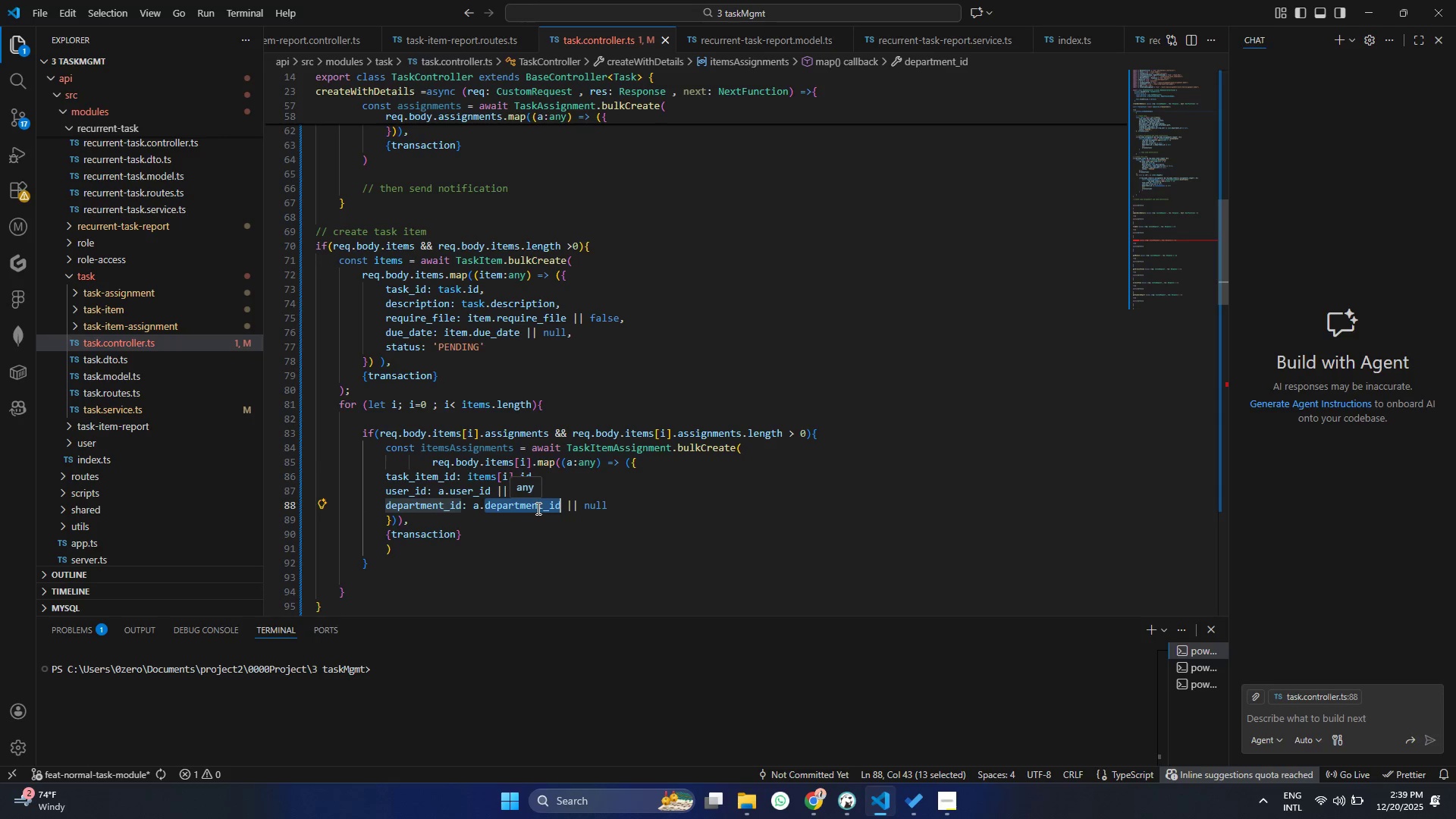 
left_click([537, 508])
 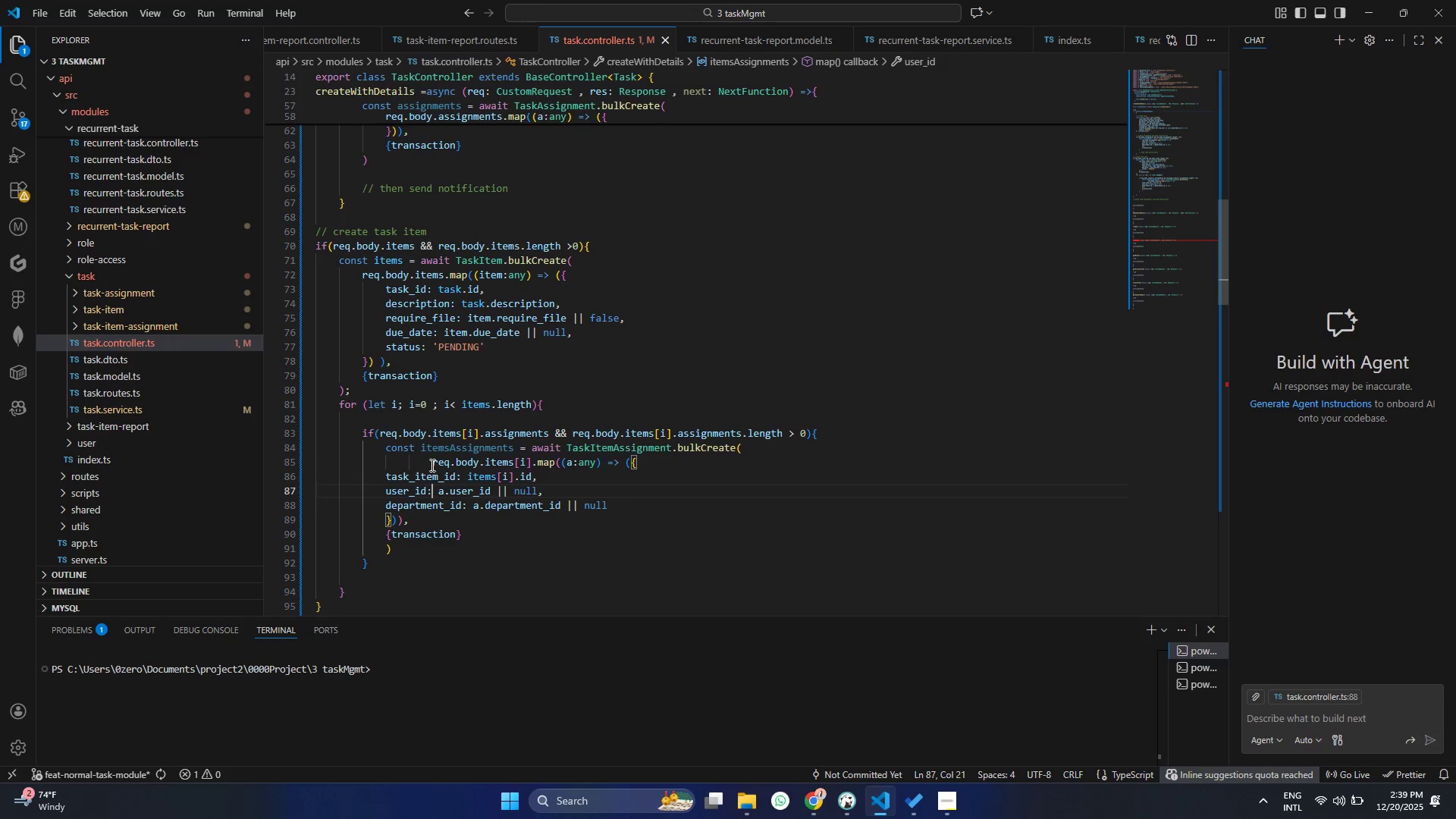 
double_click([431, 465])
 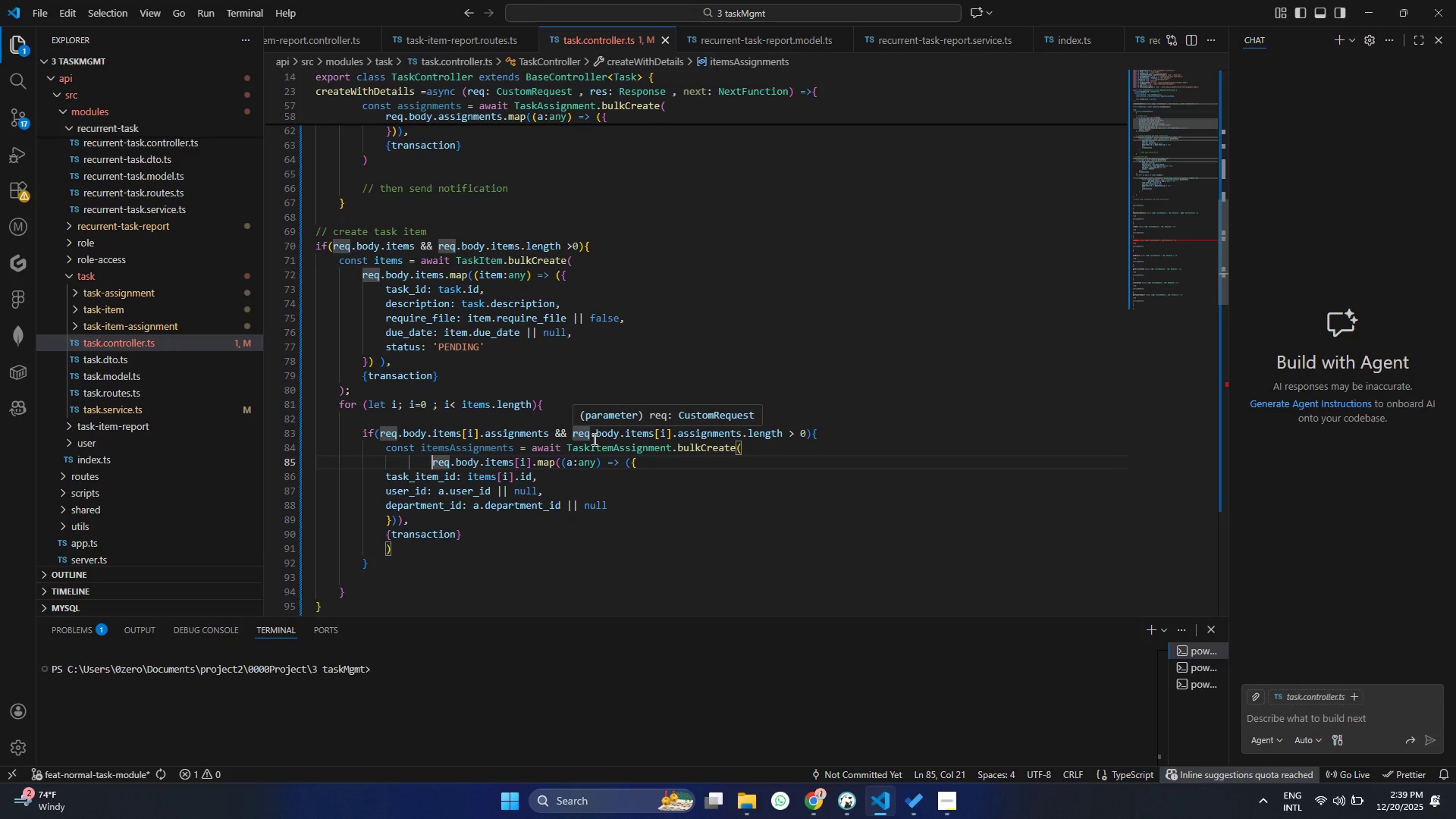 
wait(23.08)
 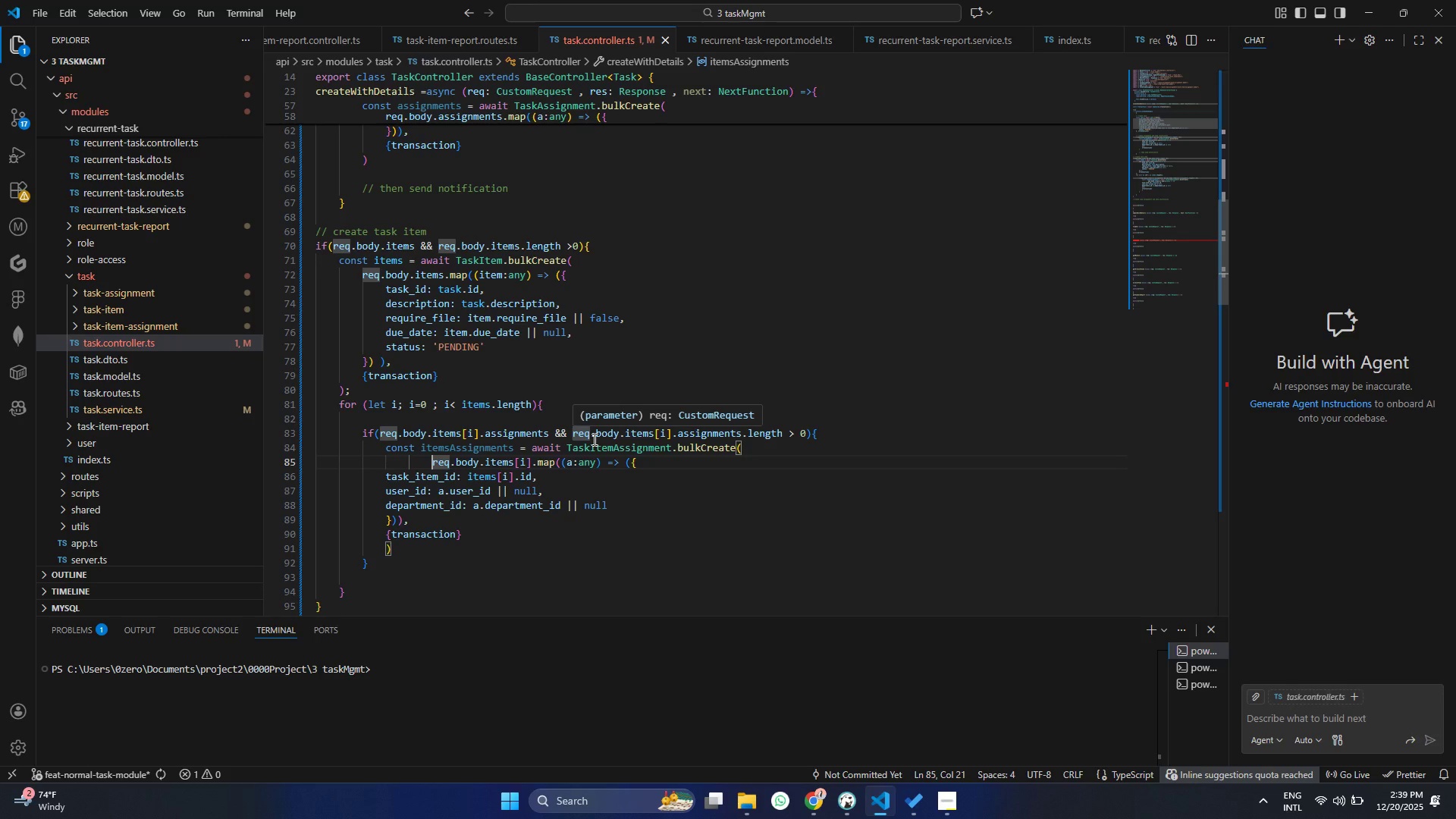 
scroll: coordinate [543, 514], scroll_direction: down, amount: 2.0
 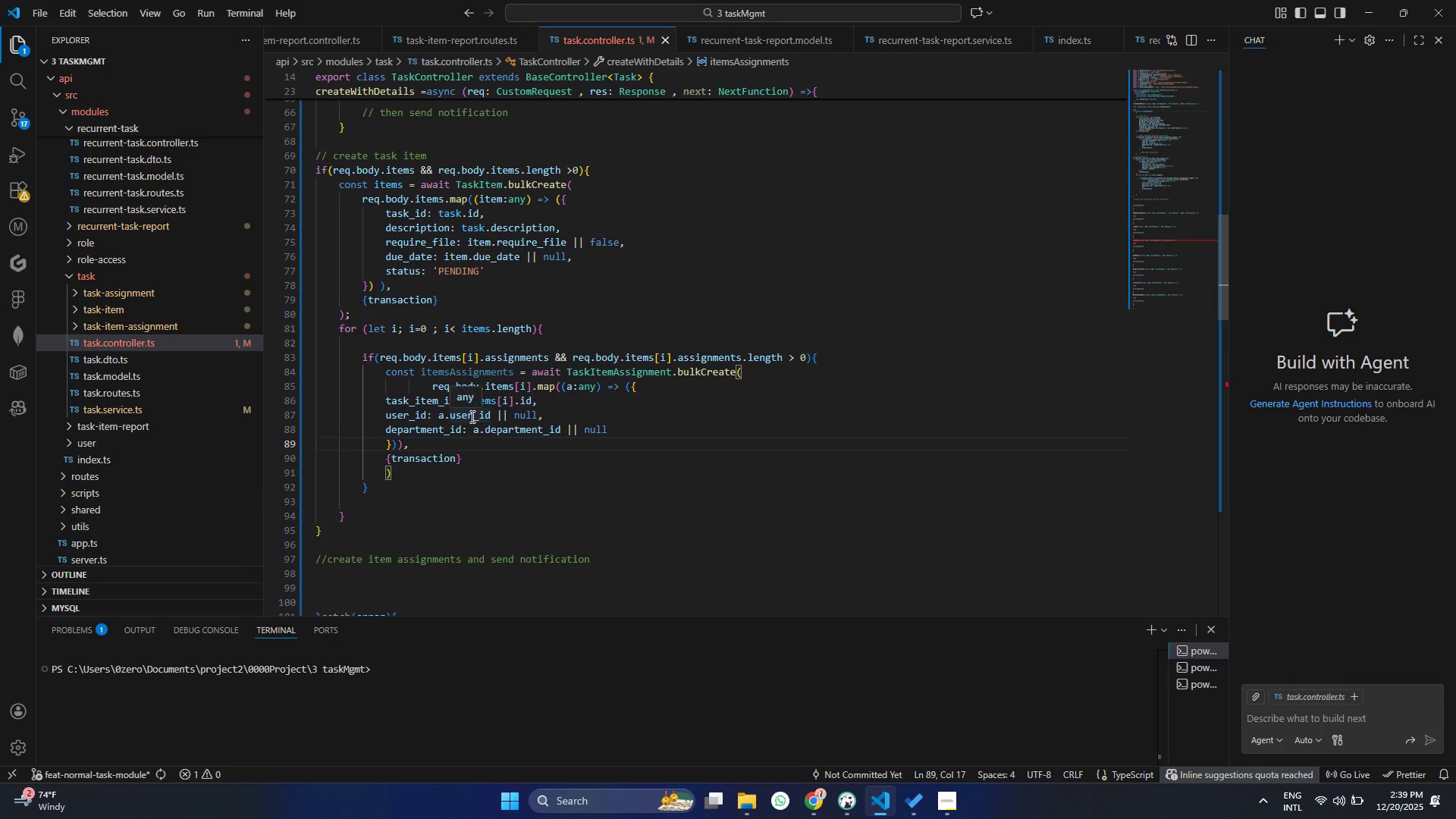 
key(Control+ControlLeft)
 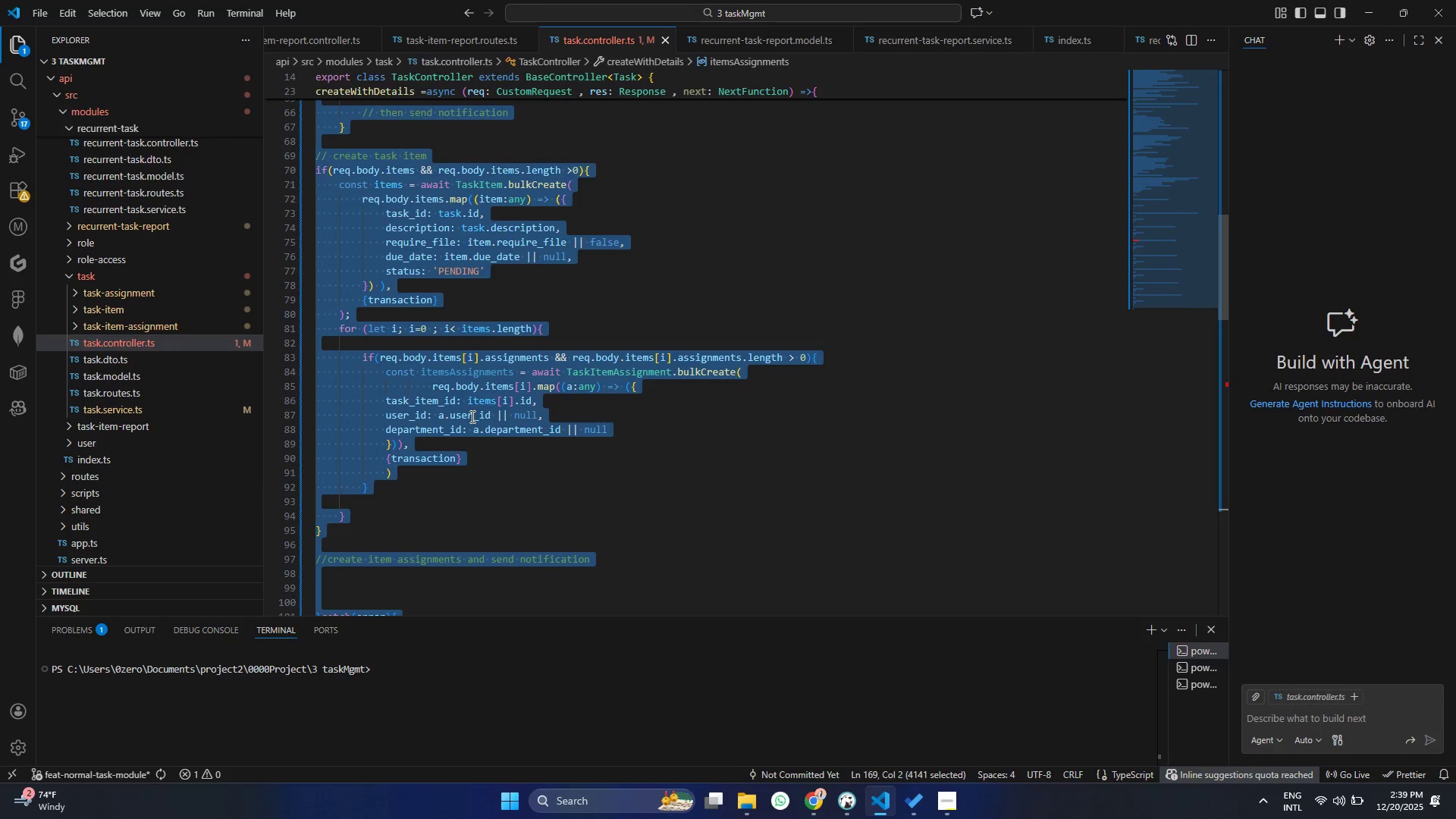 
key(Control+A)
 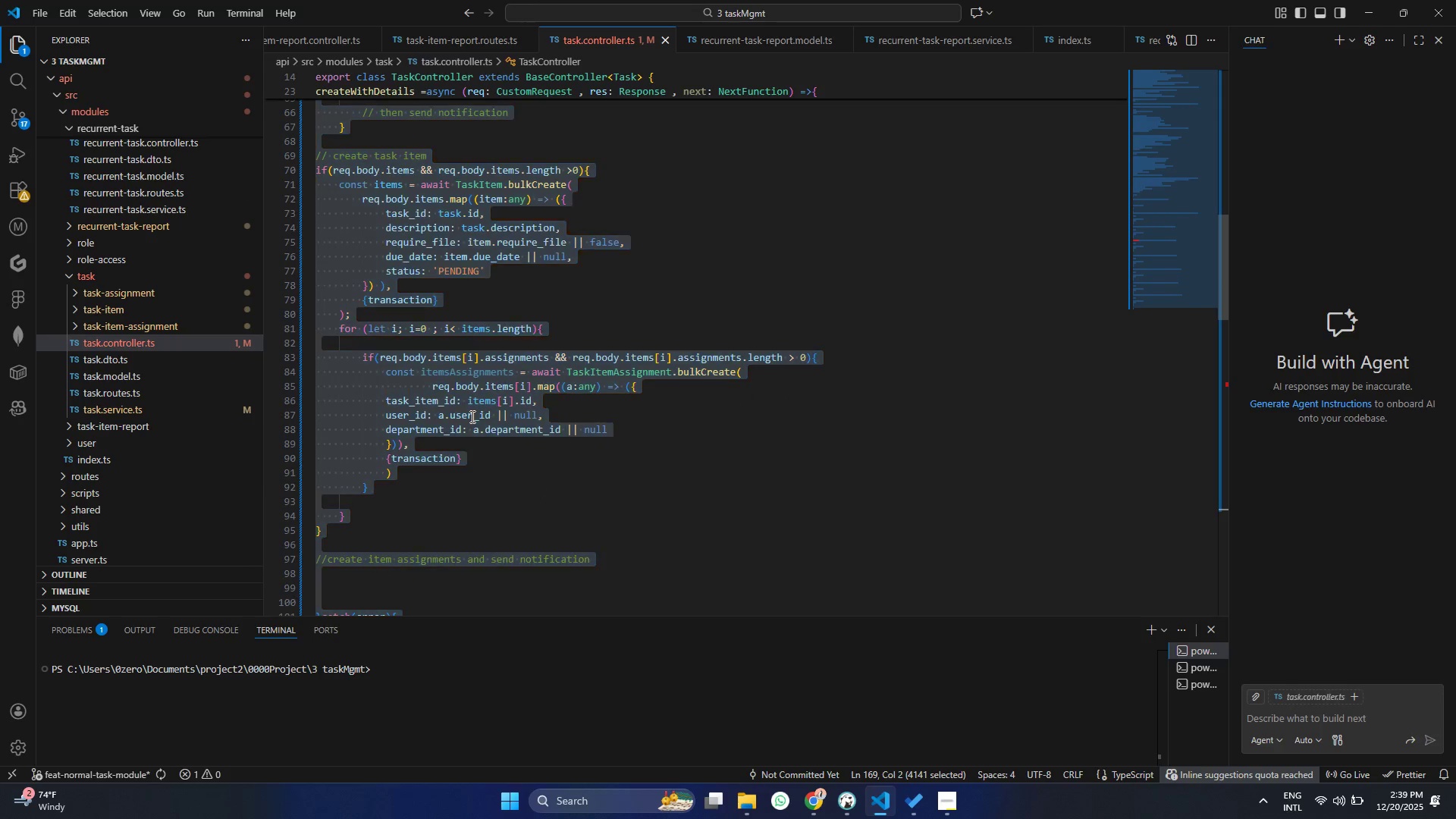 
right_click([471, 416])
 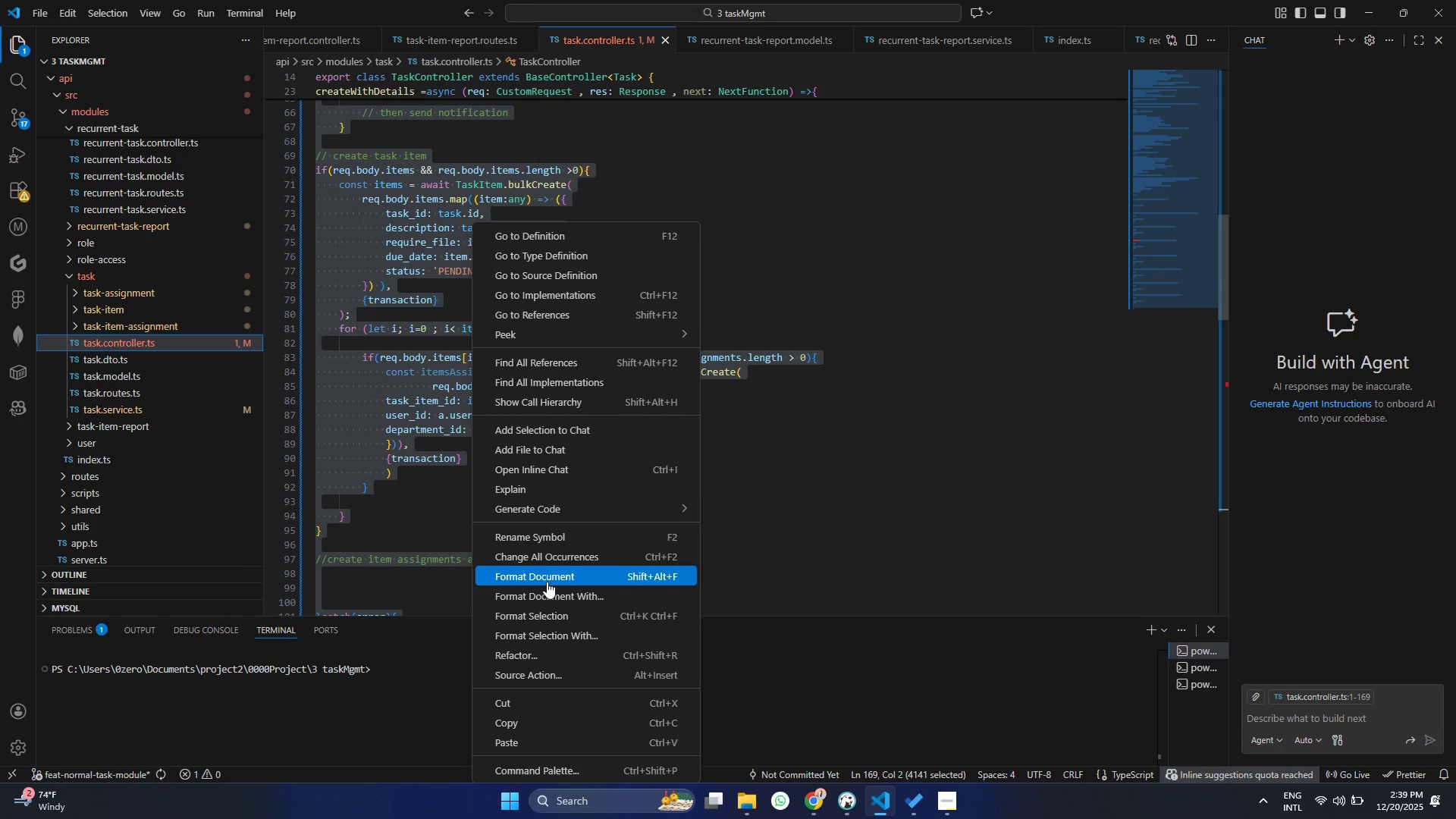 
left_click([545, 620])
 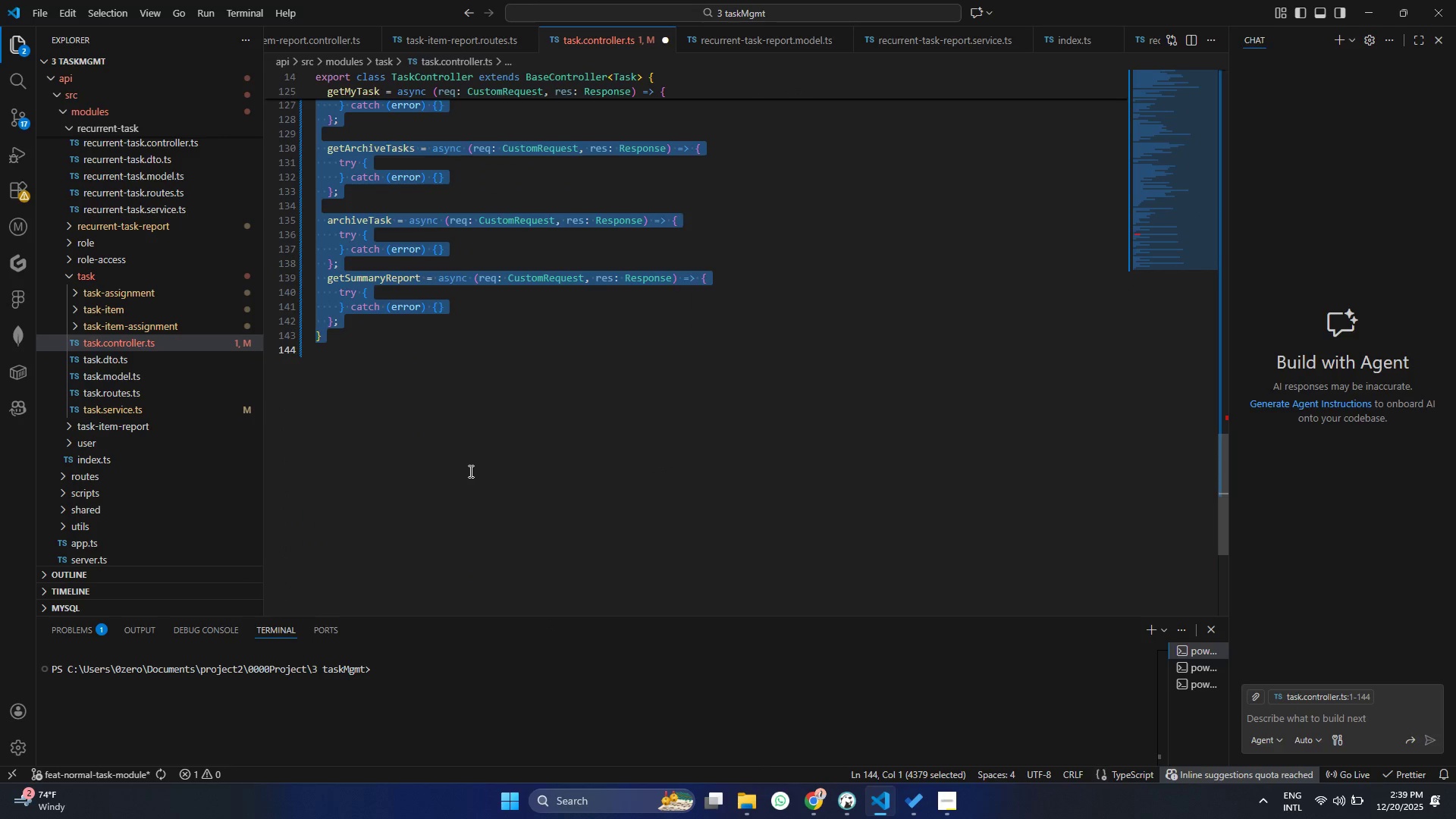 
scroll: coordinate [469, 471], scroll_direction: up, amount: 19.0
 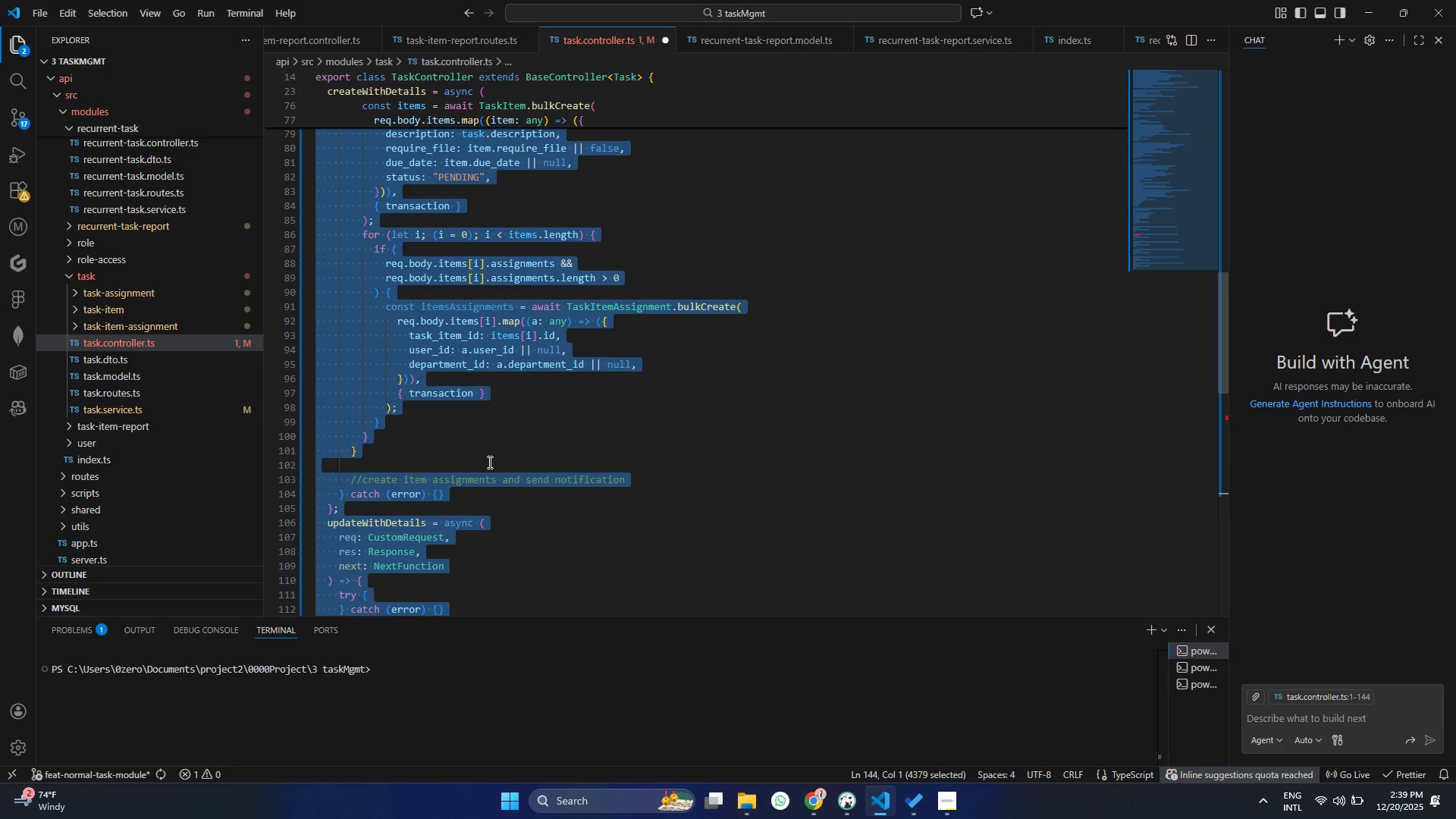 
left_click([488, 462])
 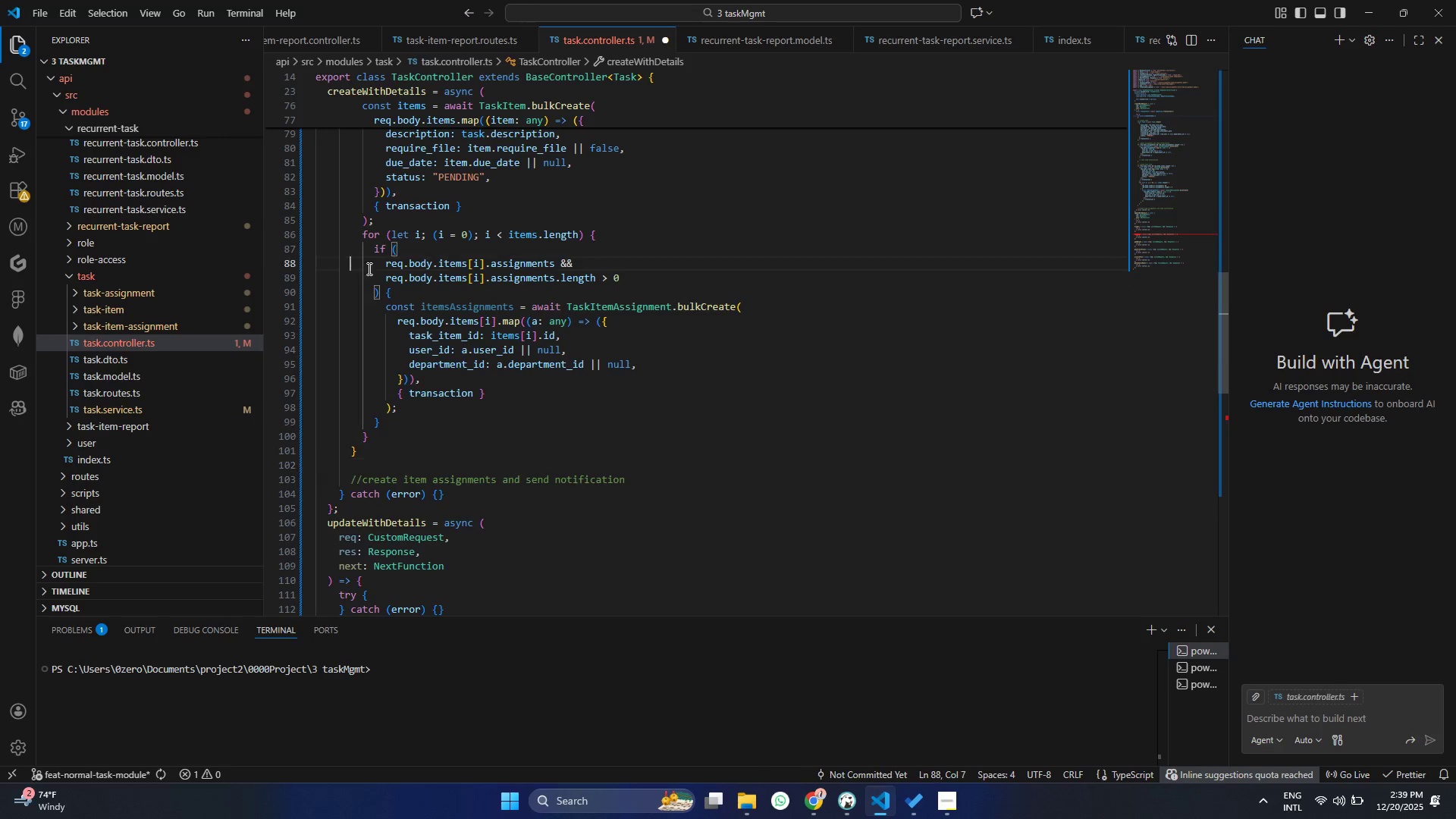 
double_click([381, 281])
 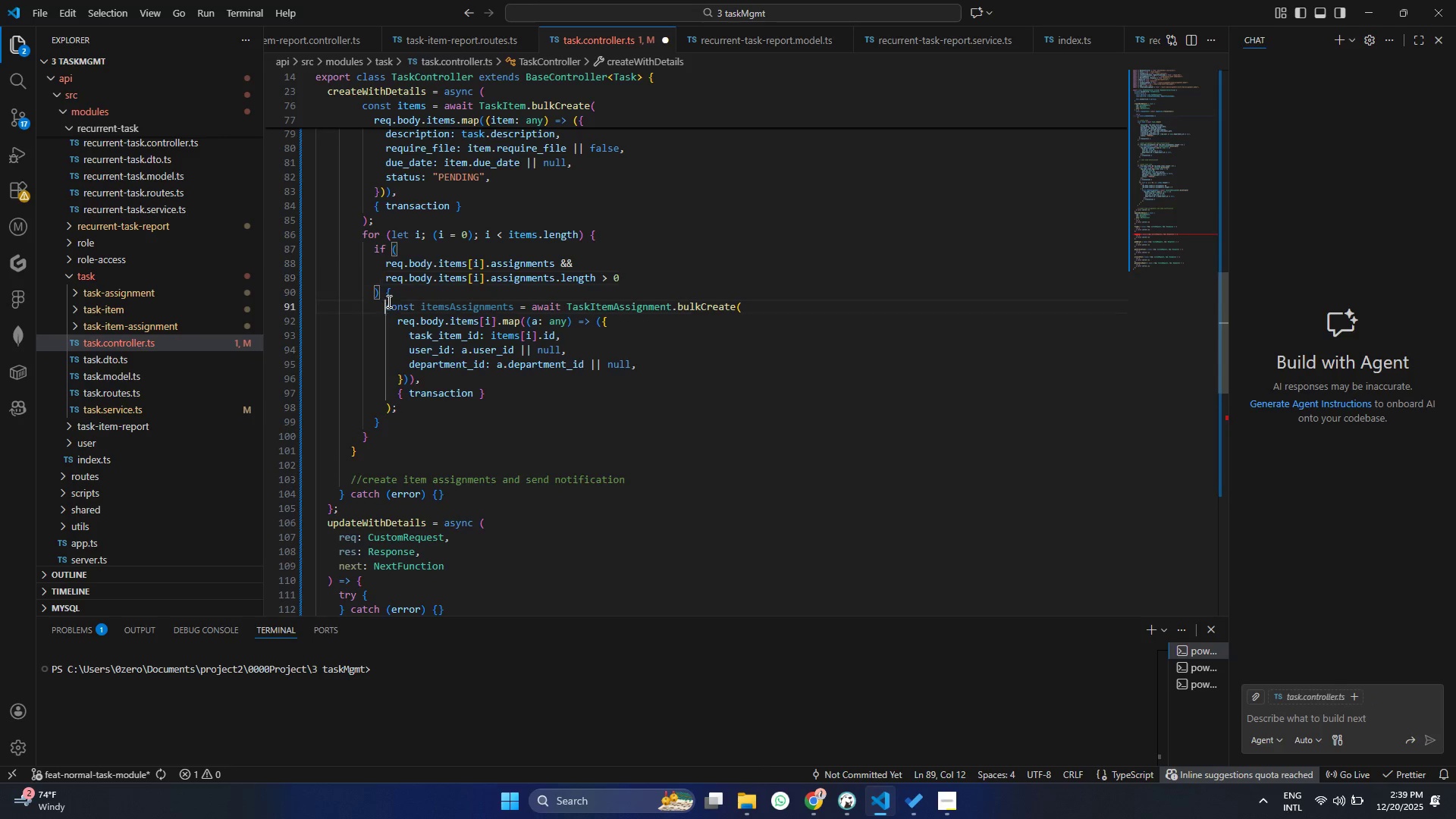 
triple_click([388, 301])
 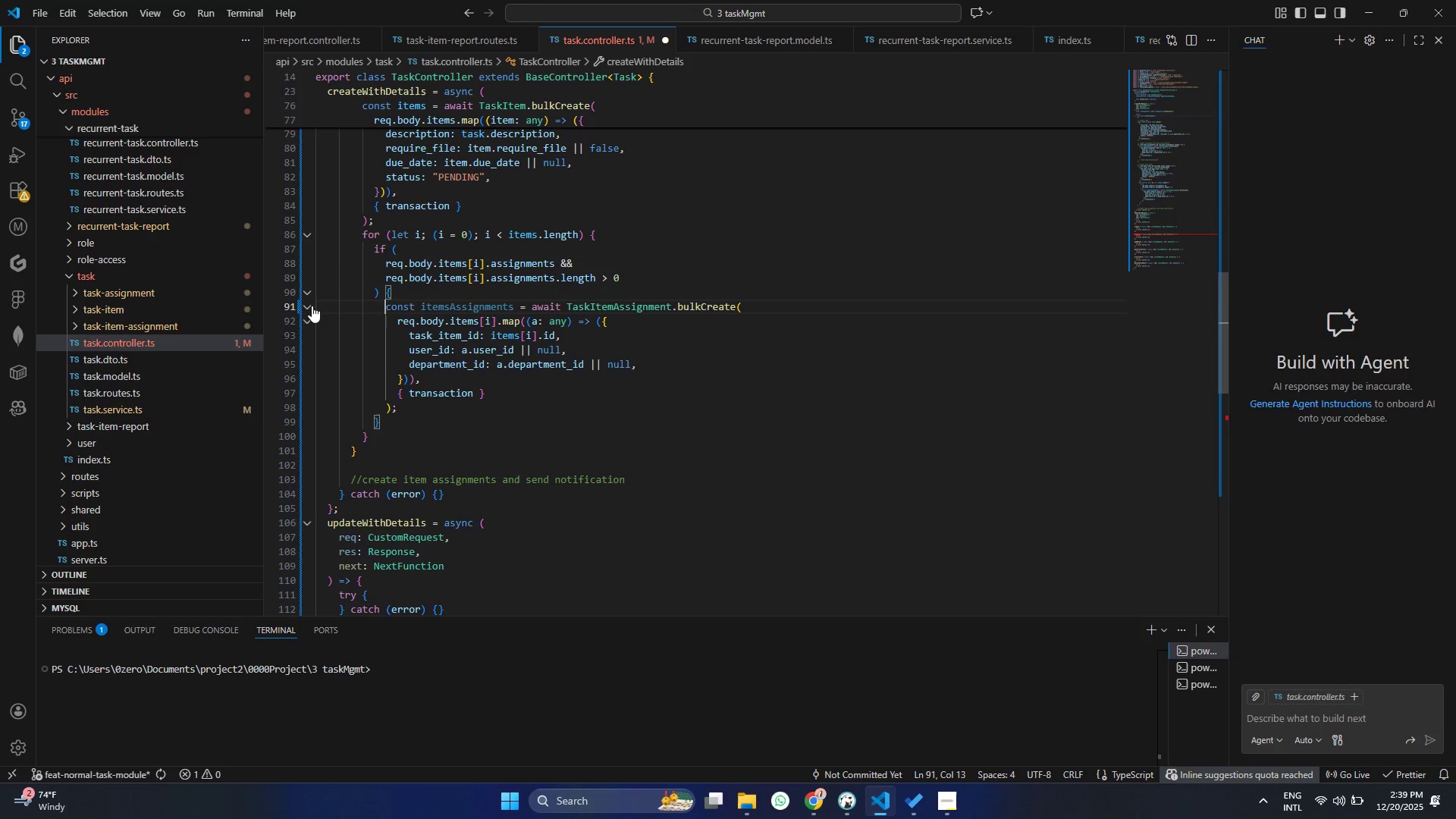 
left_click([312, 306])
 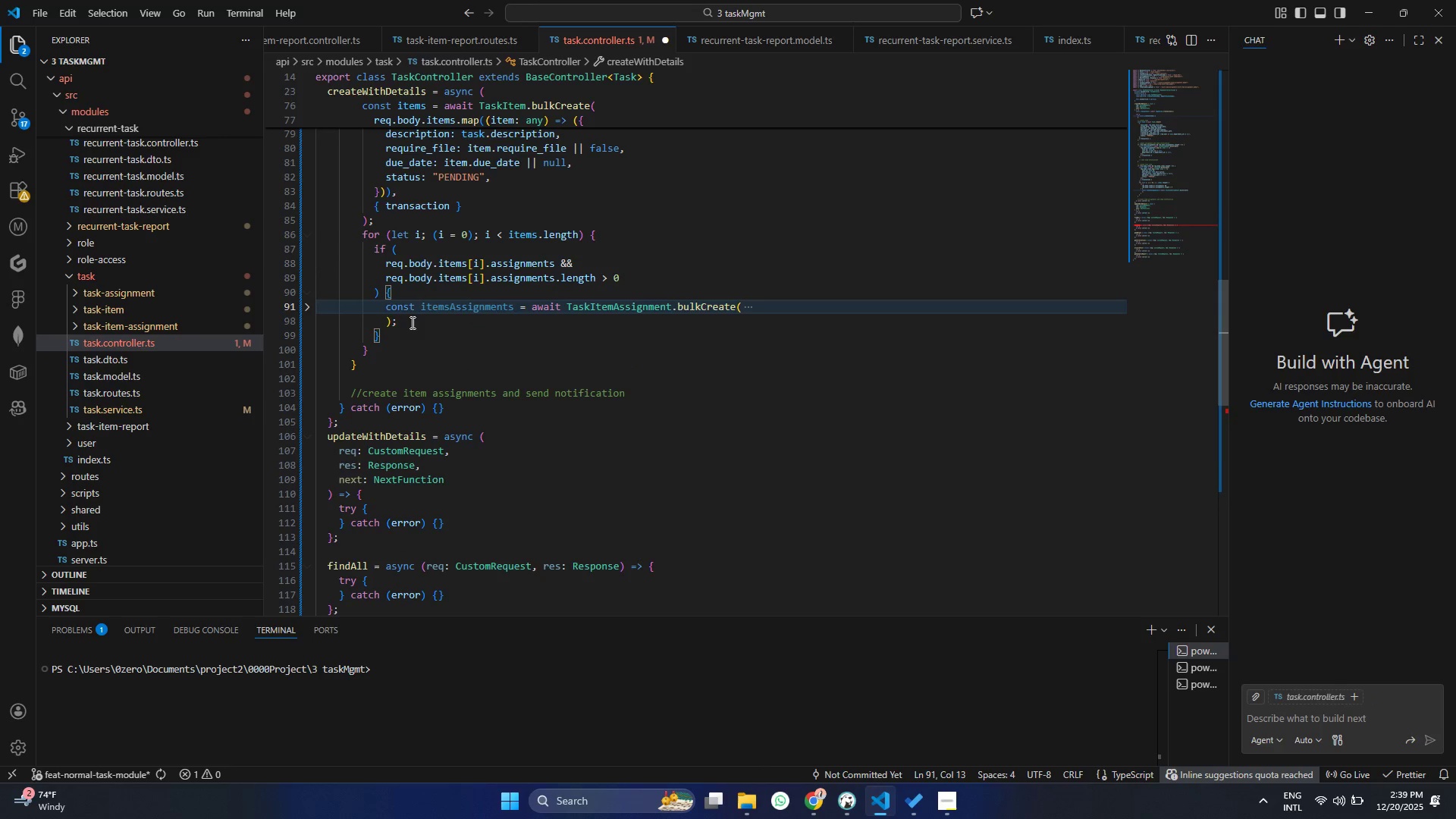 
left_click([411, 322])
 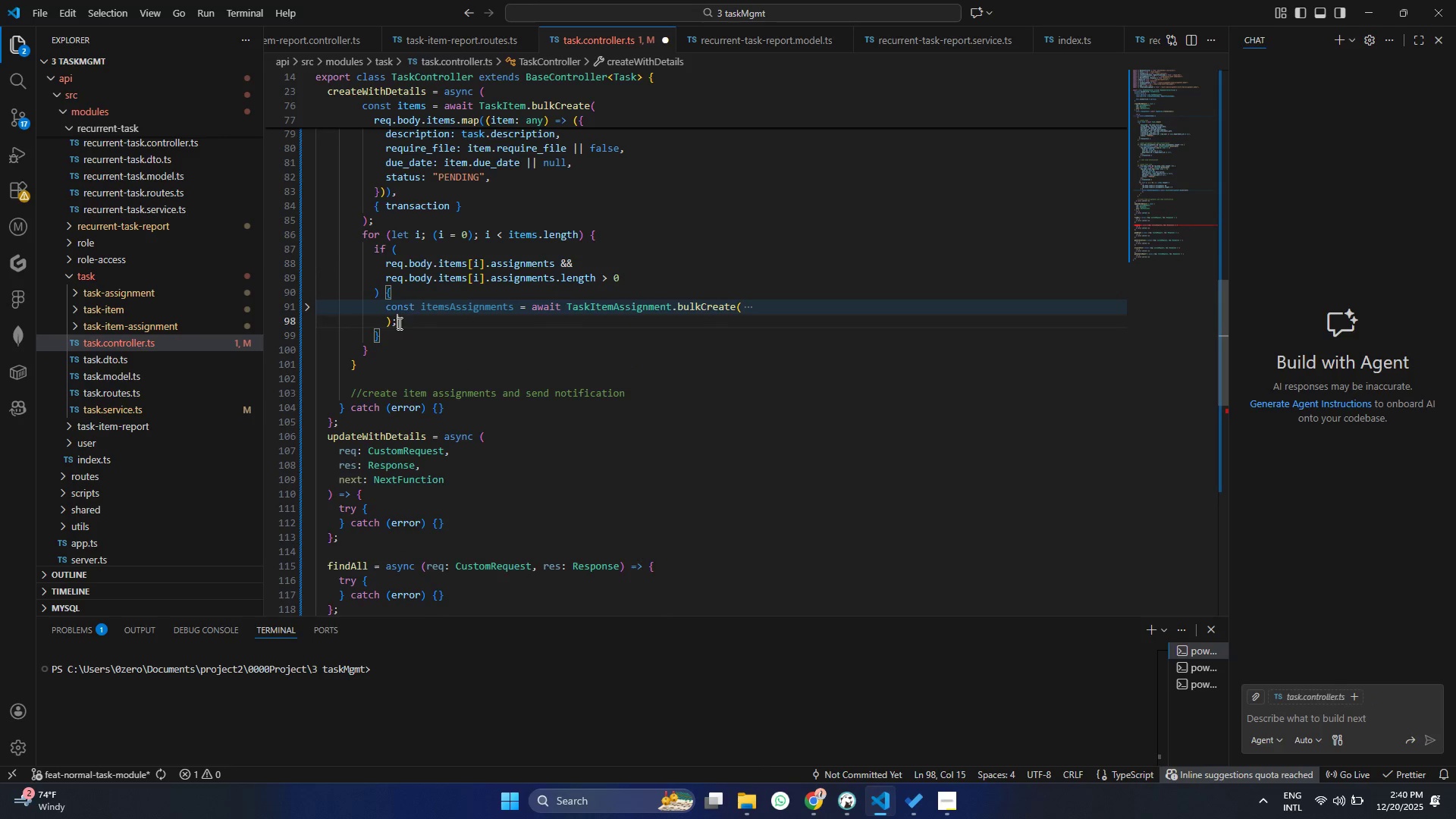 
key(Enter)
 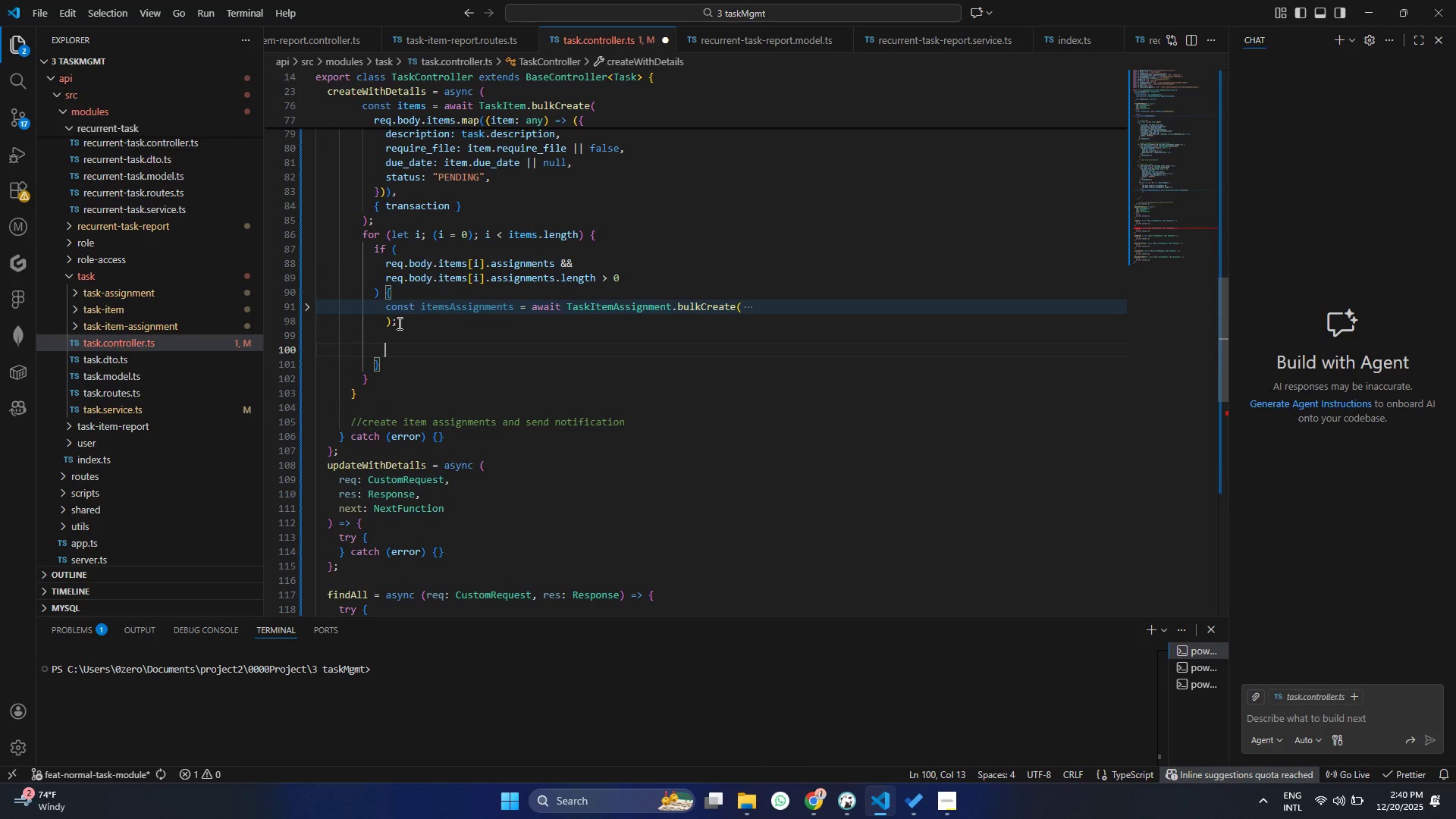 
key(Enter)
 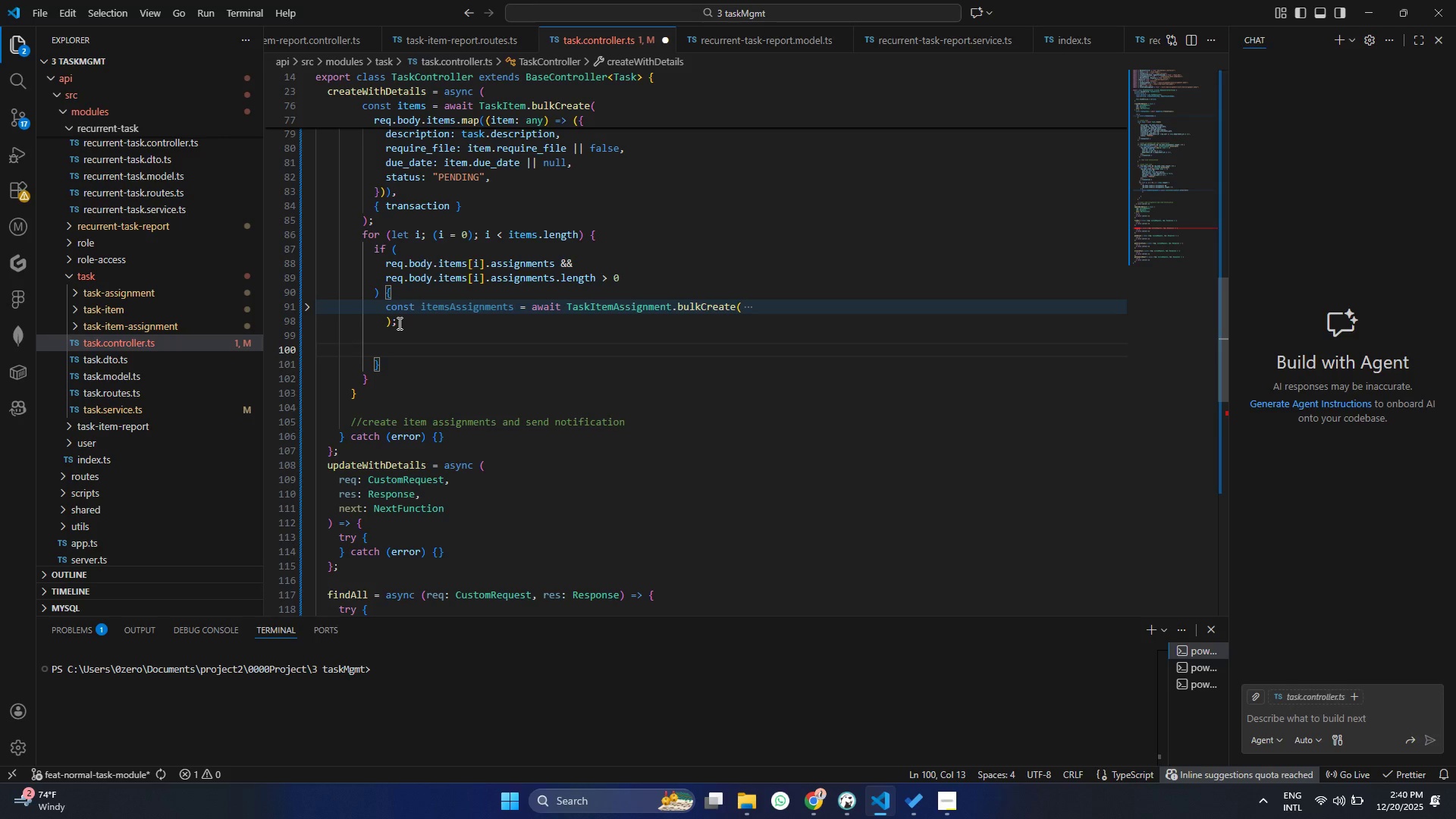 
type(//dr)
key(Backspace)
key(Backspace)
type(senf)
key(Backspace)
type(d notifiva)
key(Backspace)
key(Backspace)
type(cation)
 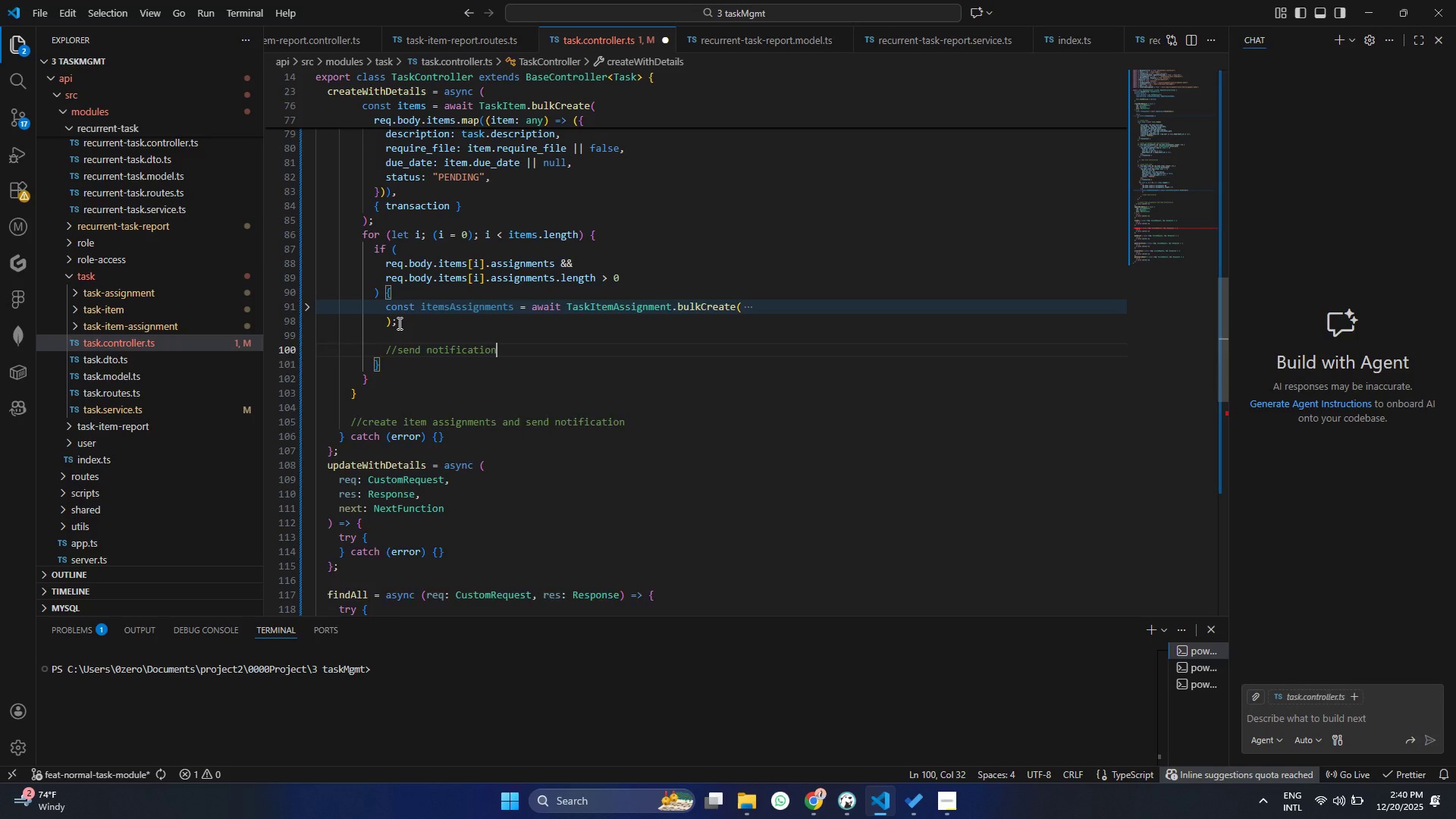 
key(Enter)
 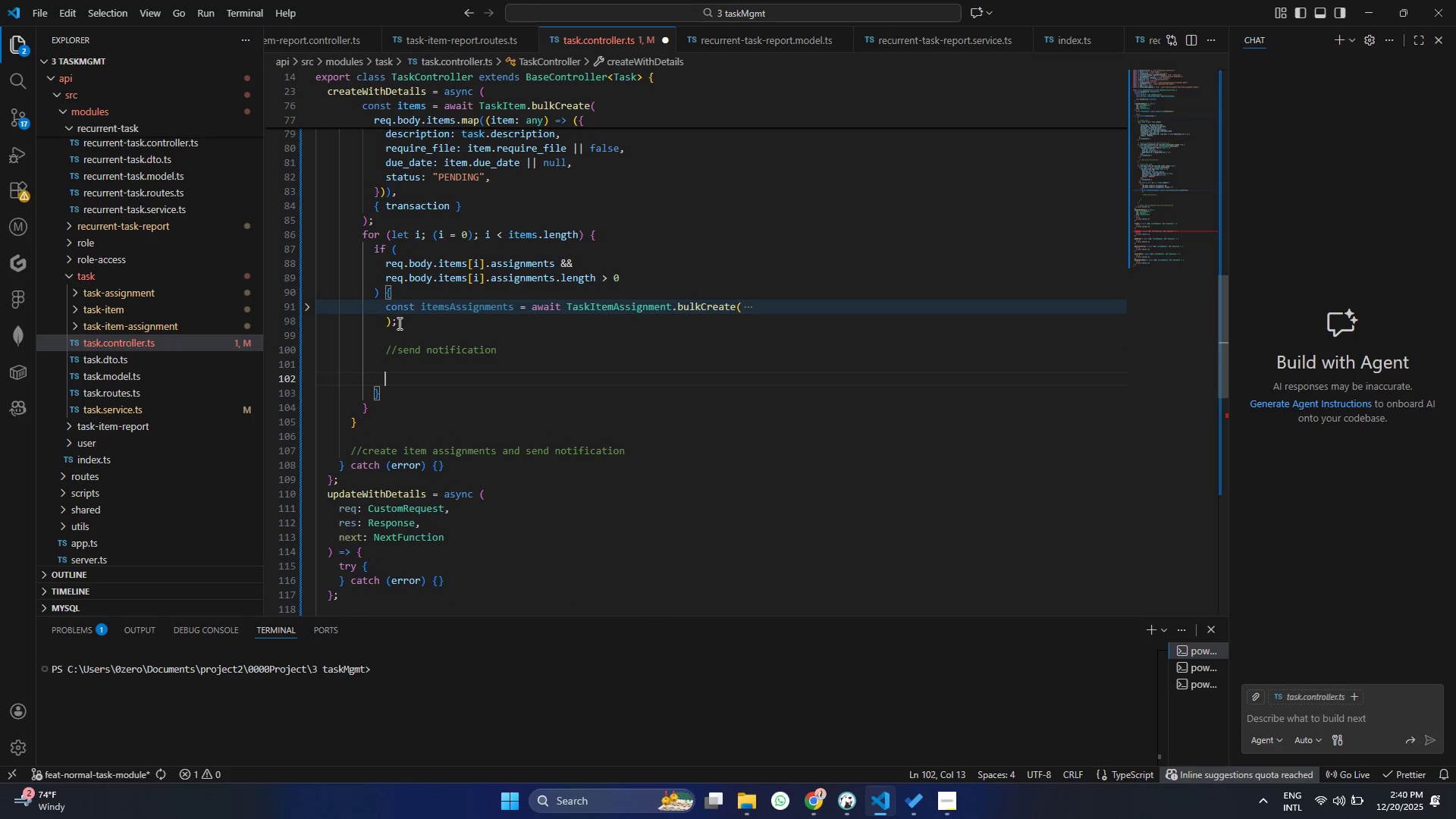 
key(Enter)
 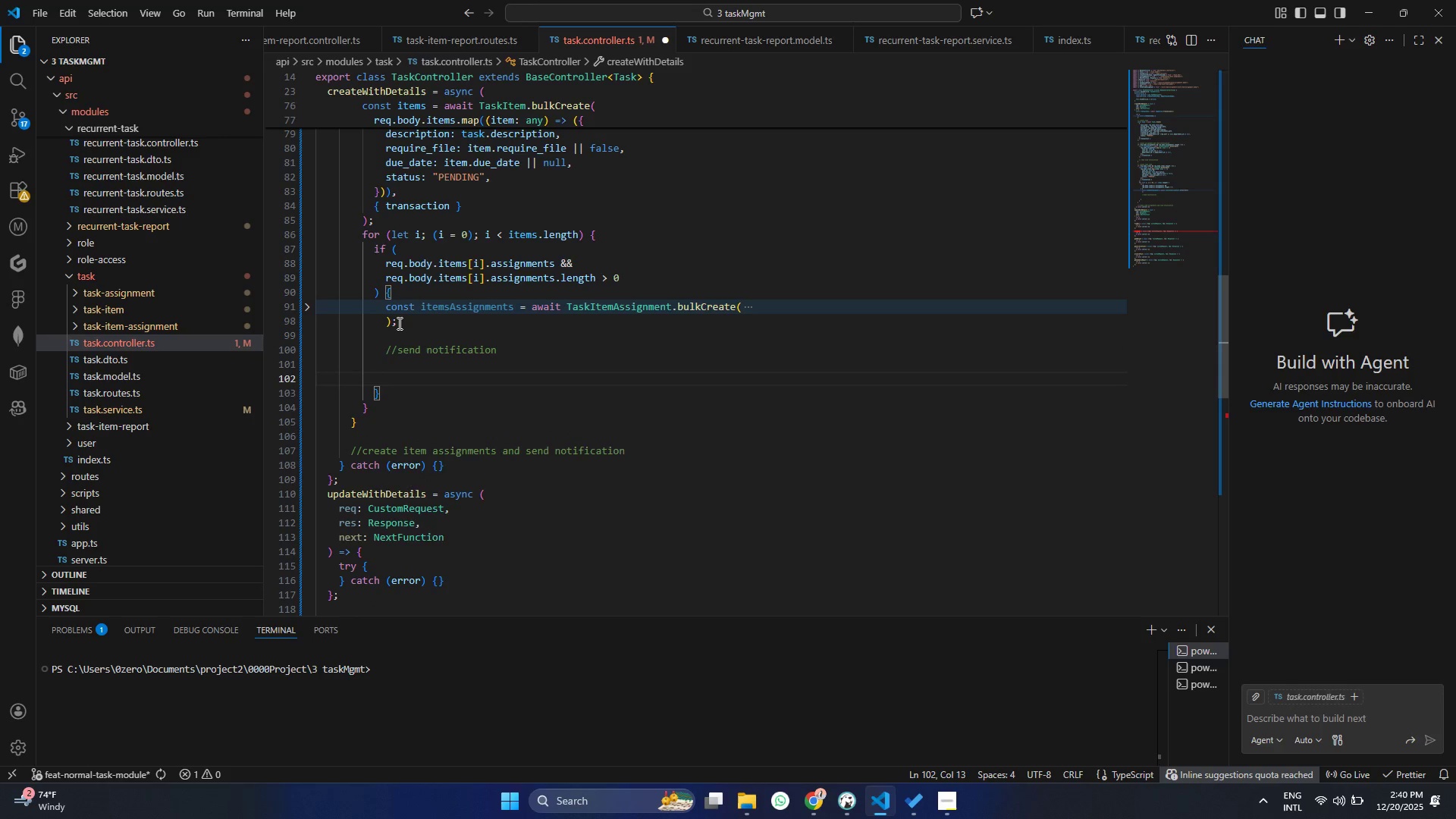 
type(cpnst)
key(Backspace)
key(Backspace)
key(Backspace)
key(Backspace)
type(onst assignUserIds )
 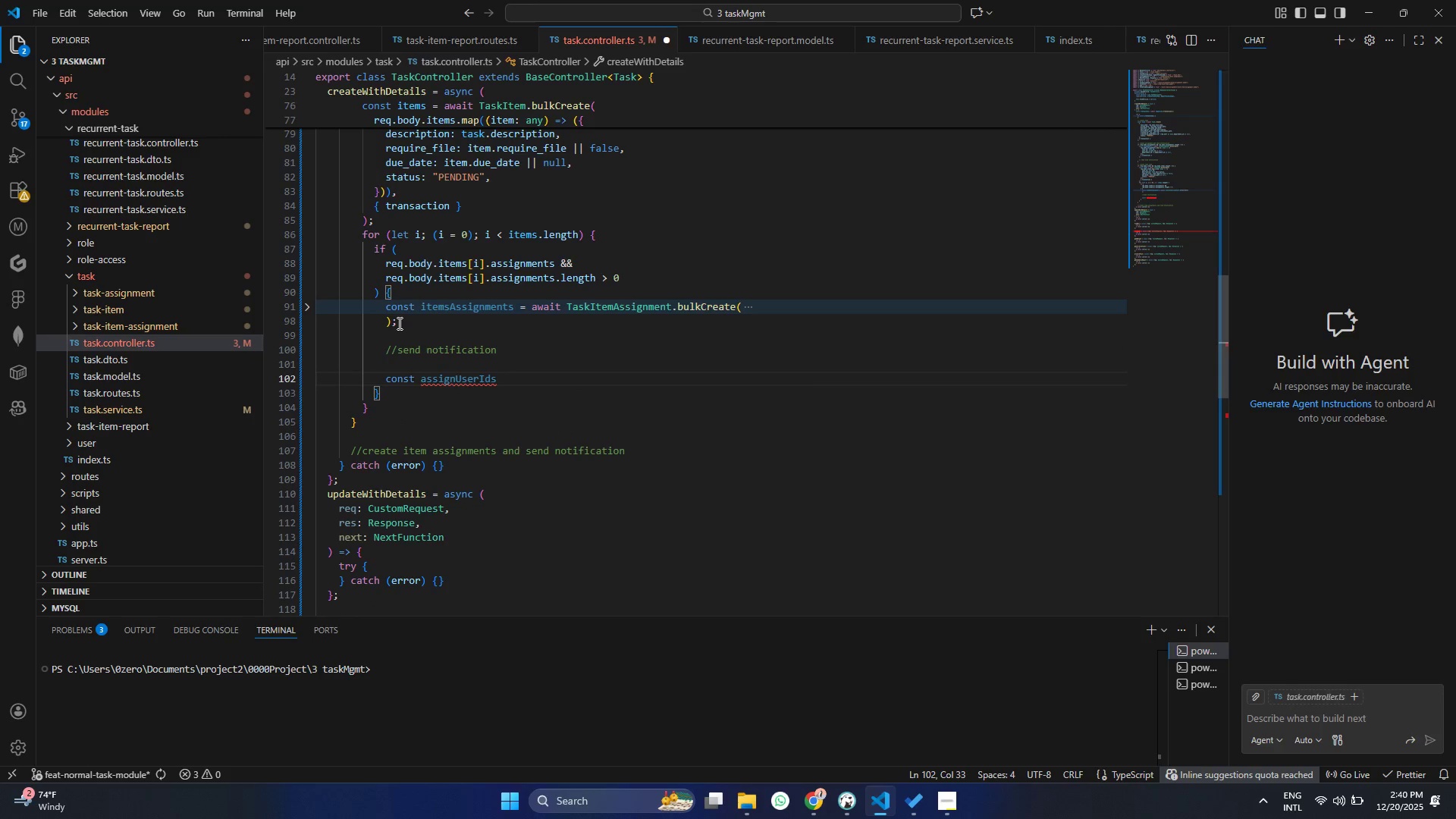 
key(ArrowLeft)
 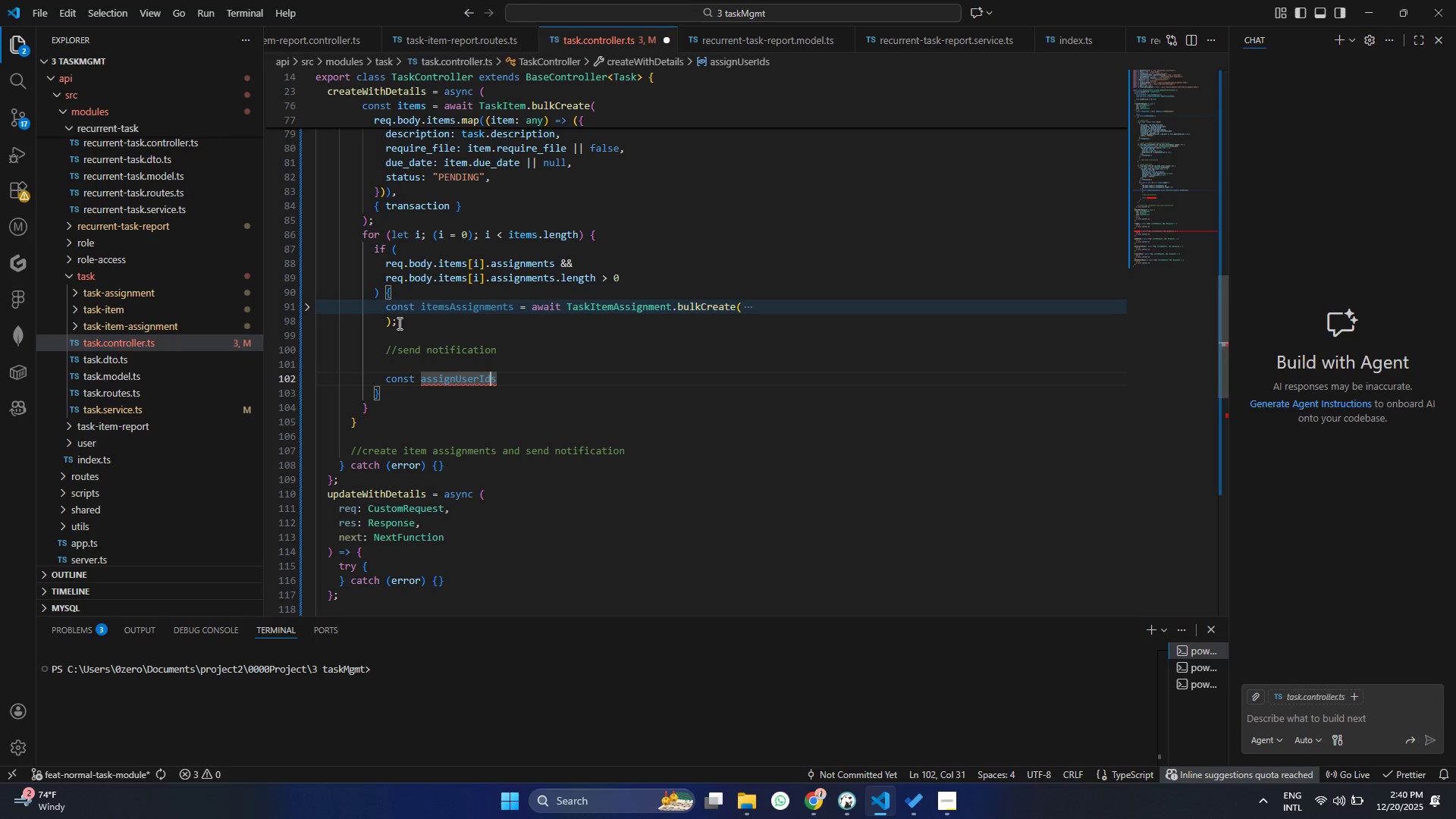 
hold_key(key=ArrowLeft, duration=0.66)
 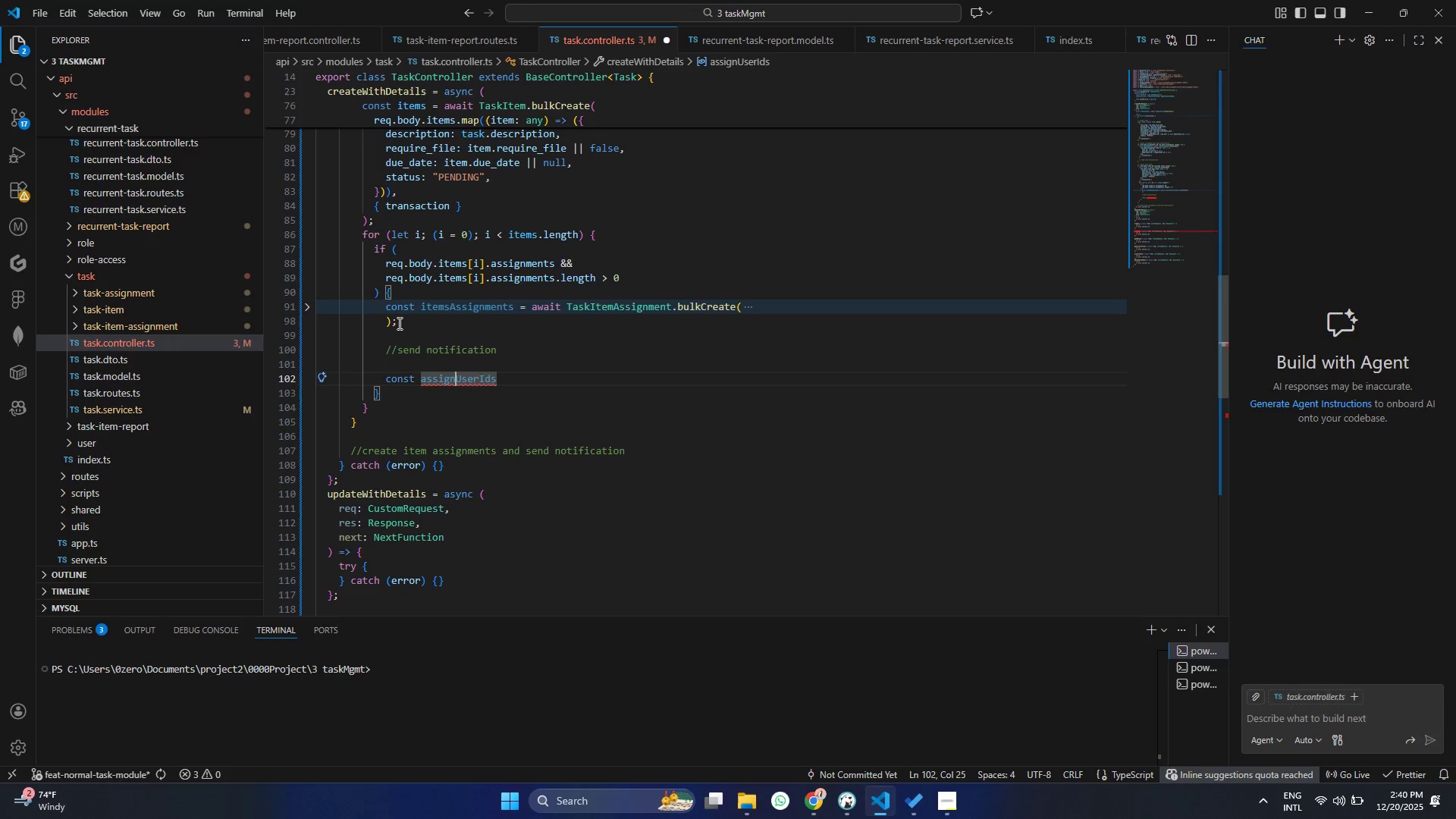 
key(ArrowLeft)
 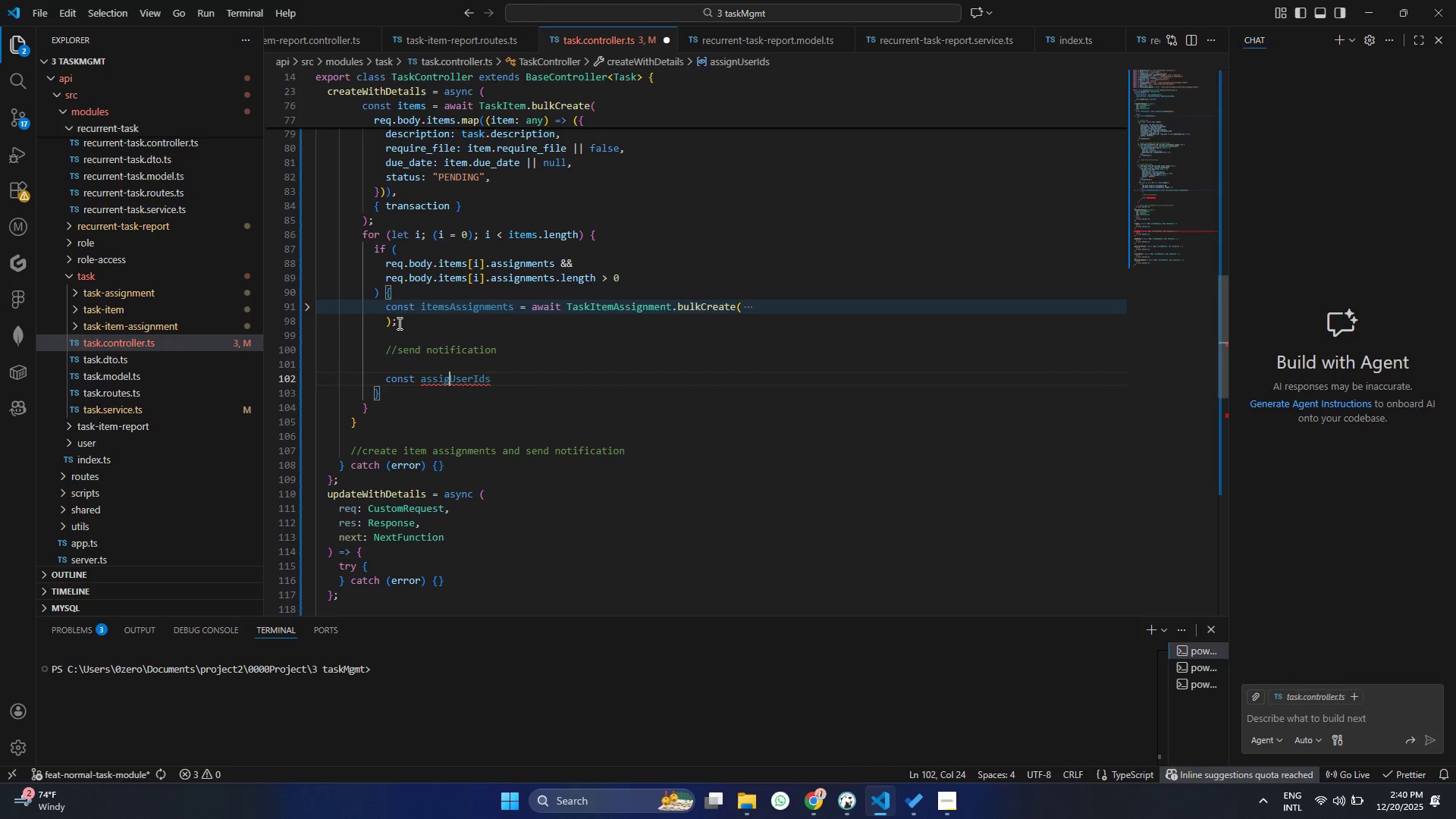 
key(Backspace)
type(ned= ites)
 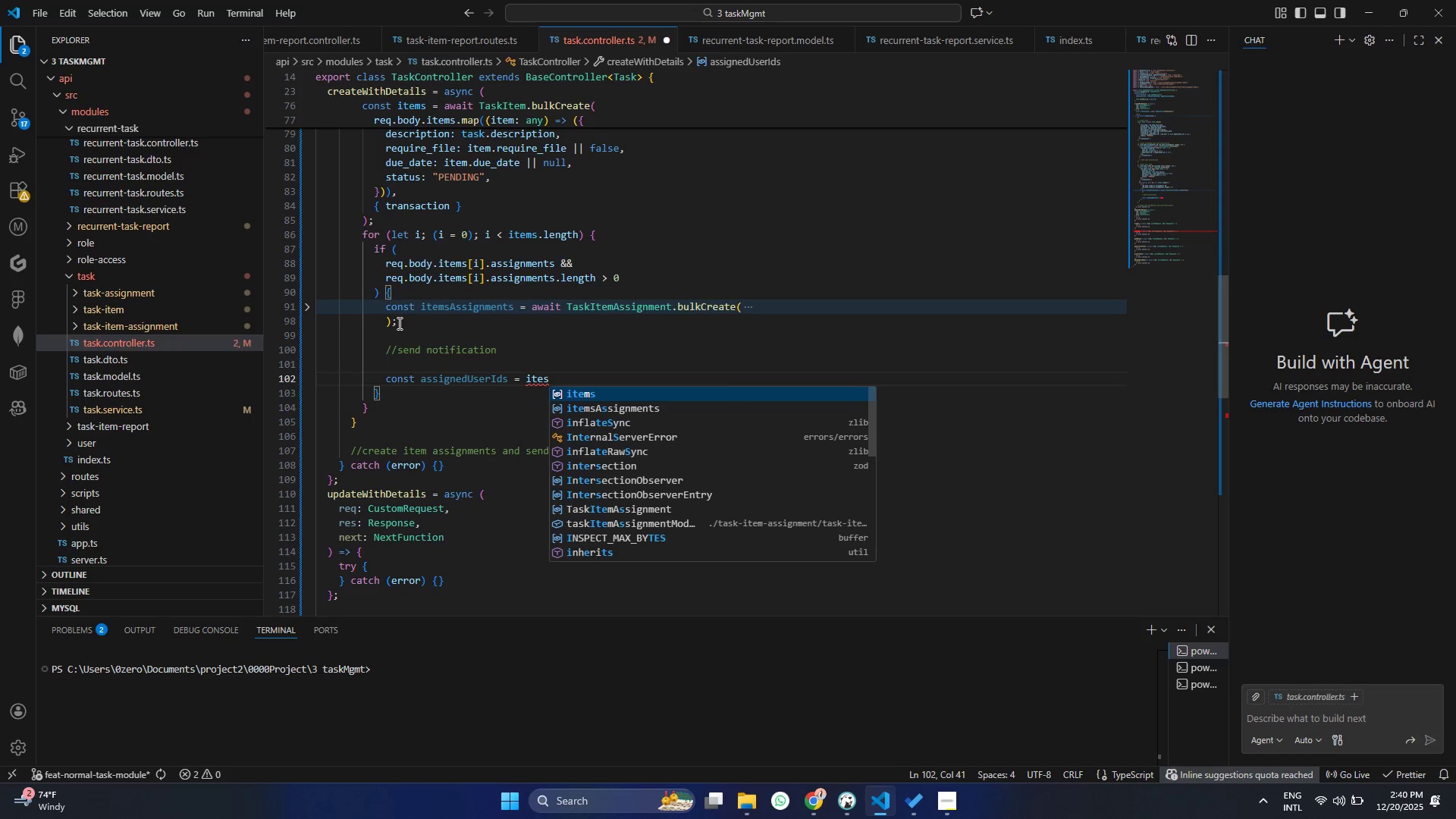 
hold_key(key=ArrowRight, duration=0.7)
 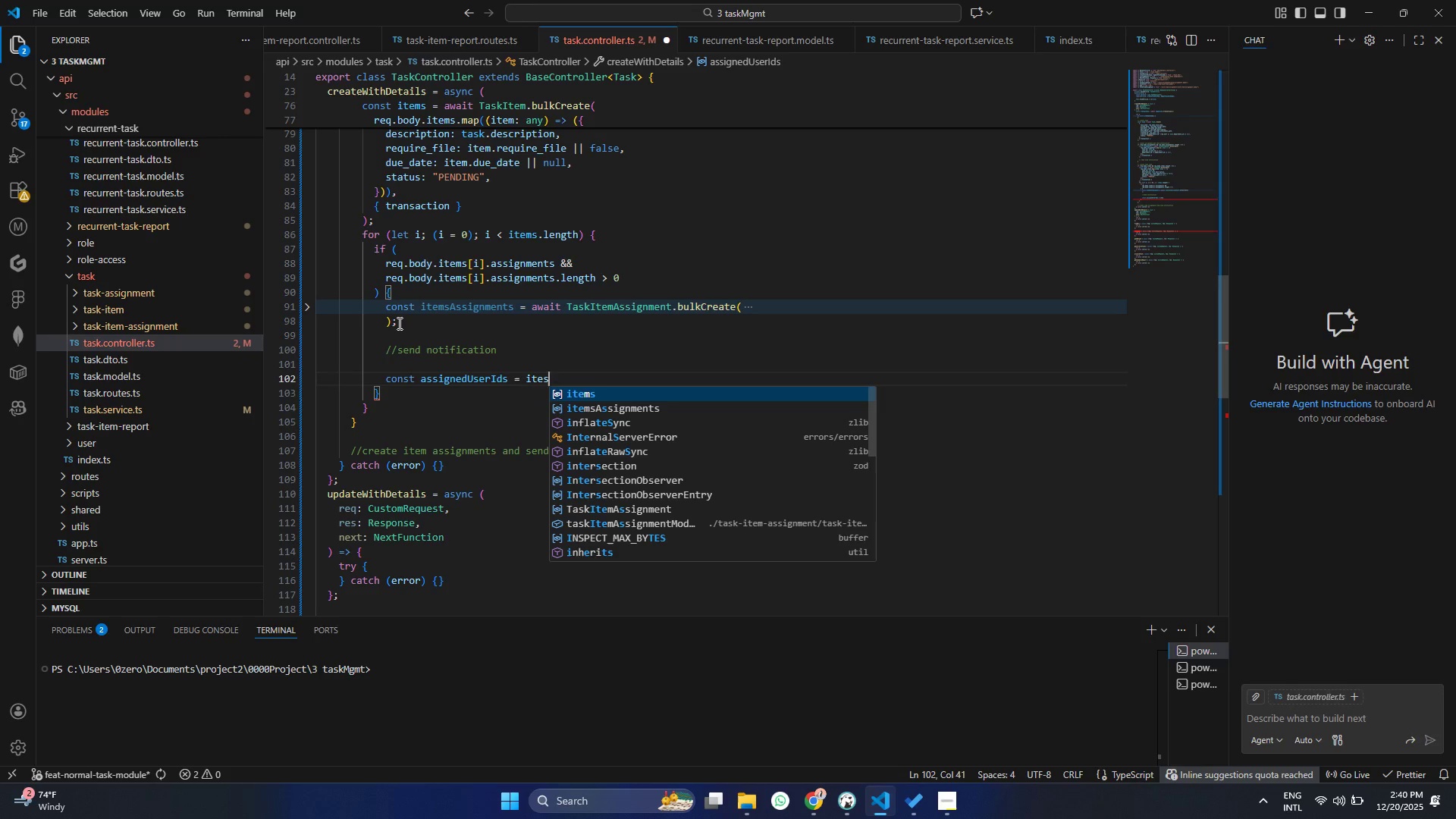 
key(ArrowDown)
 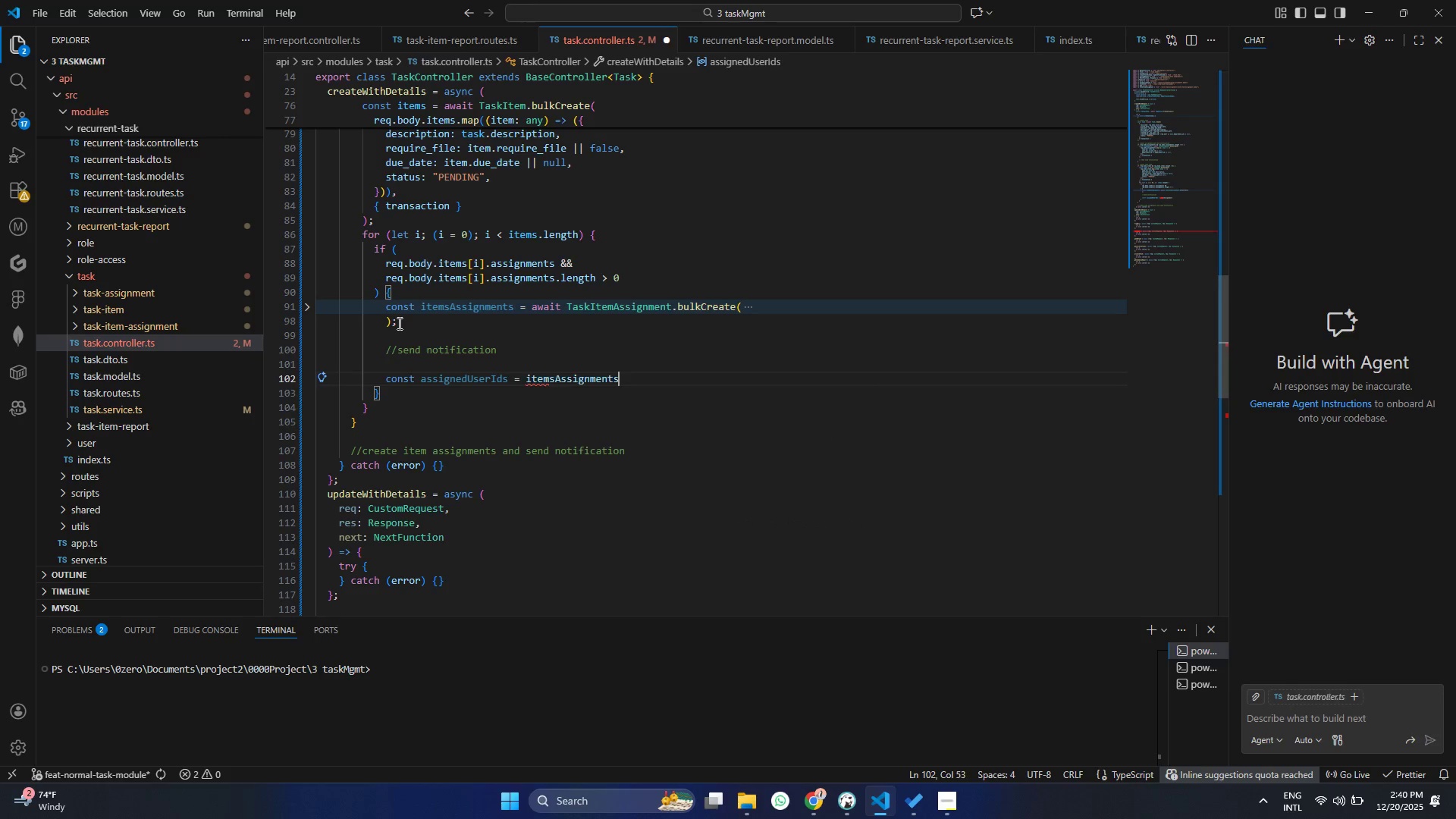 
key(Enter)
 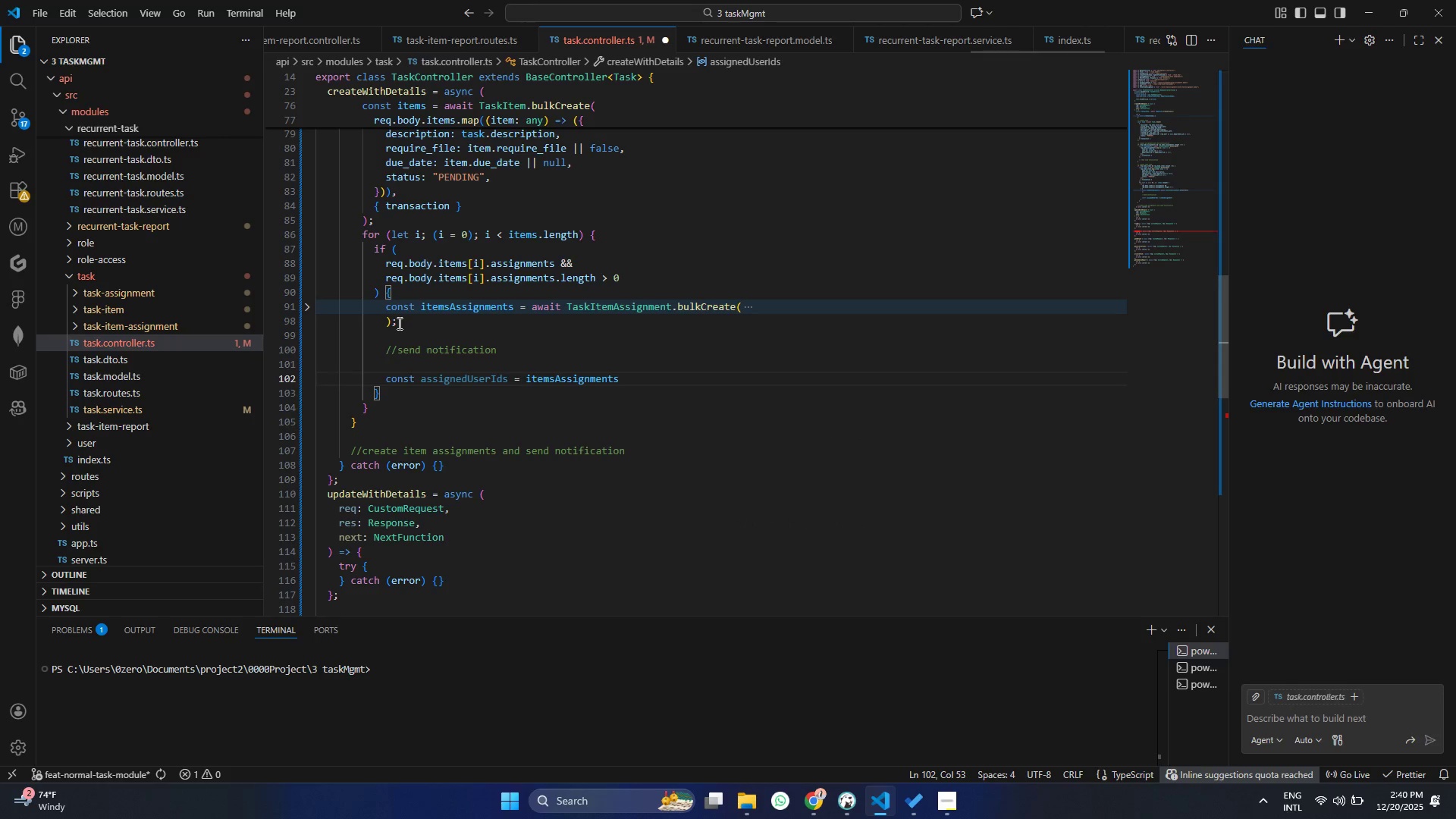 
key(Period)
 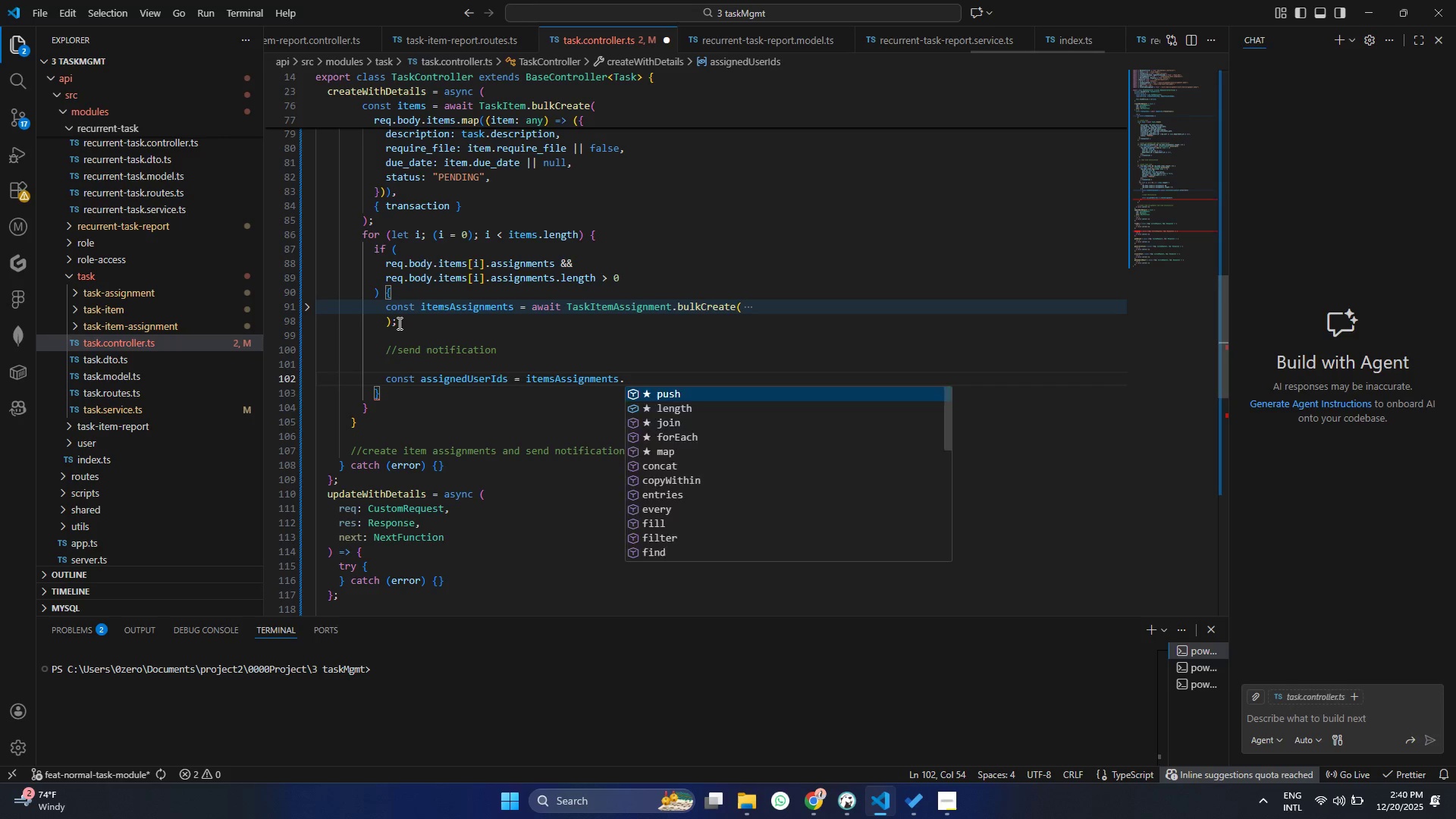 
key(Enter)
 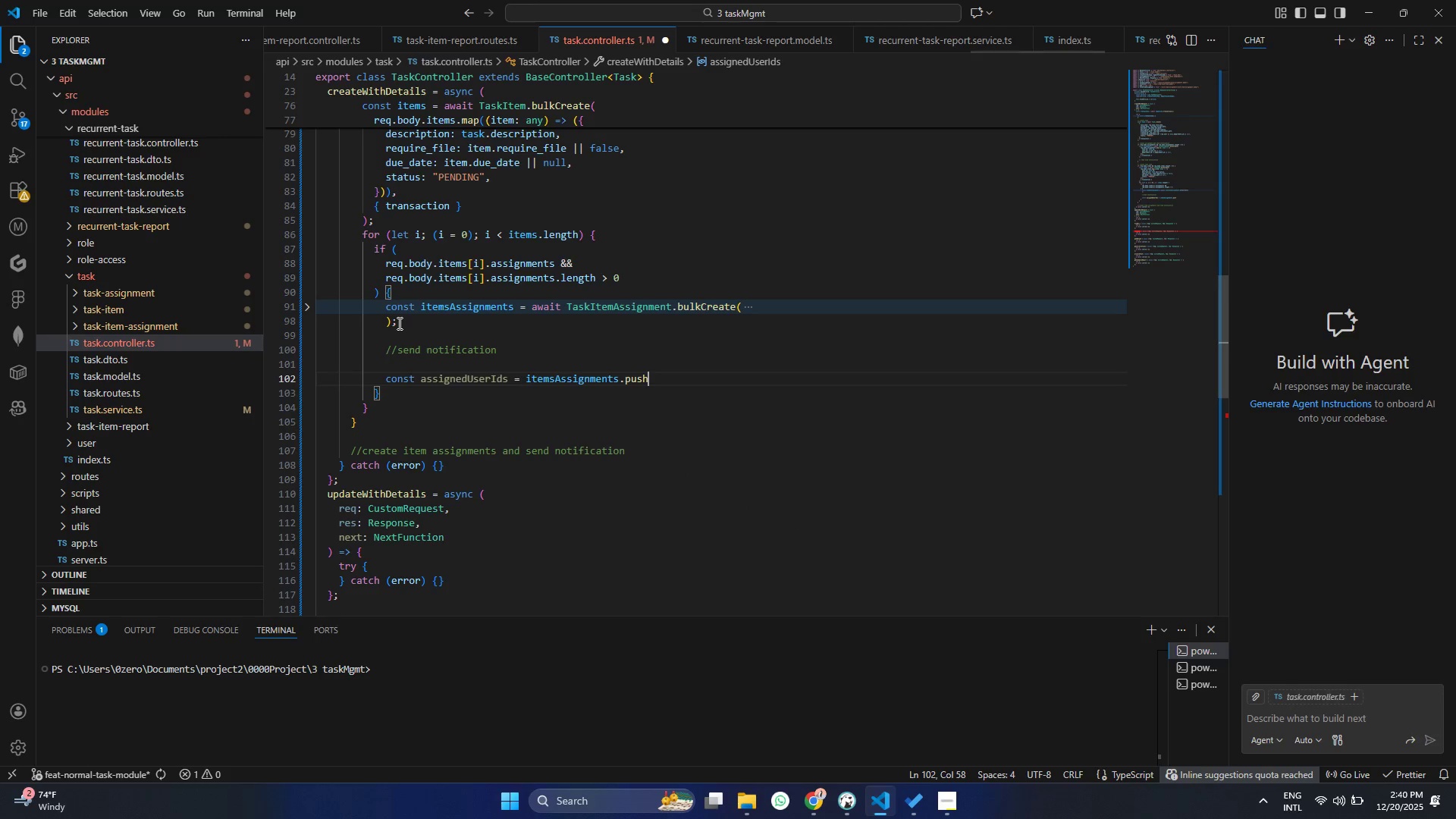 
key(Backspace)
key(Backspace)
key(Backspace)
key(Backspace)
type(map)
 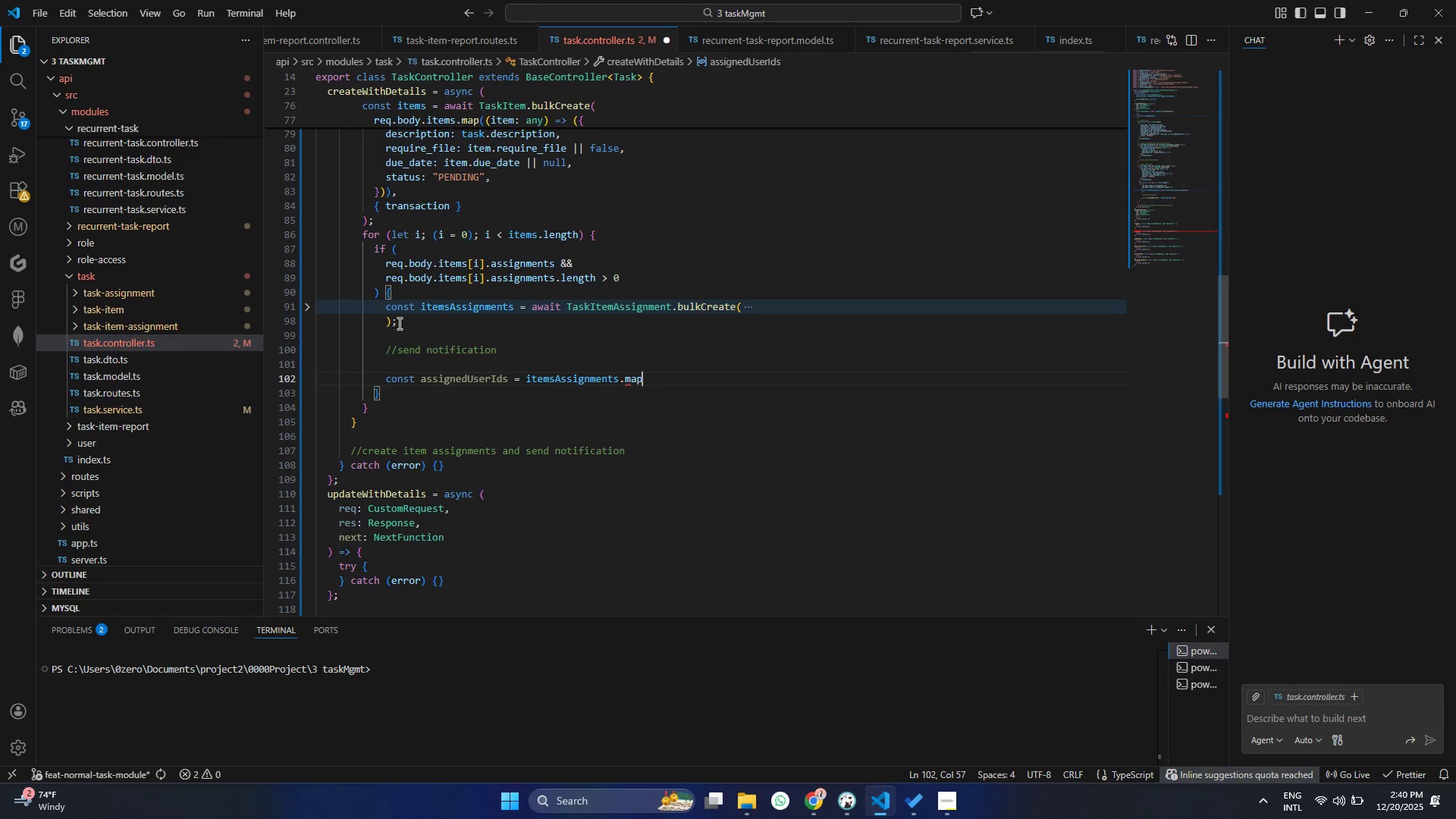 
key(Enter)
 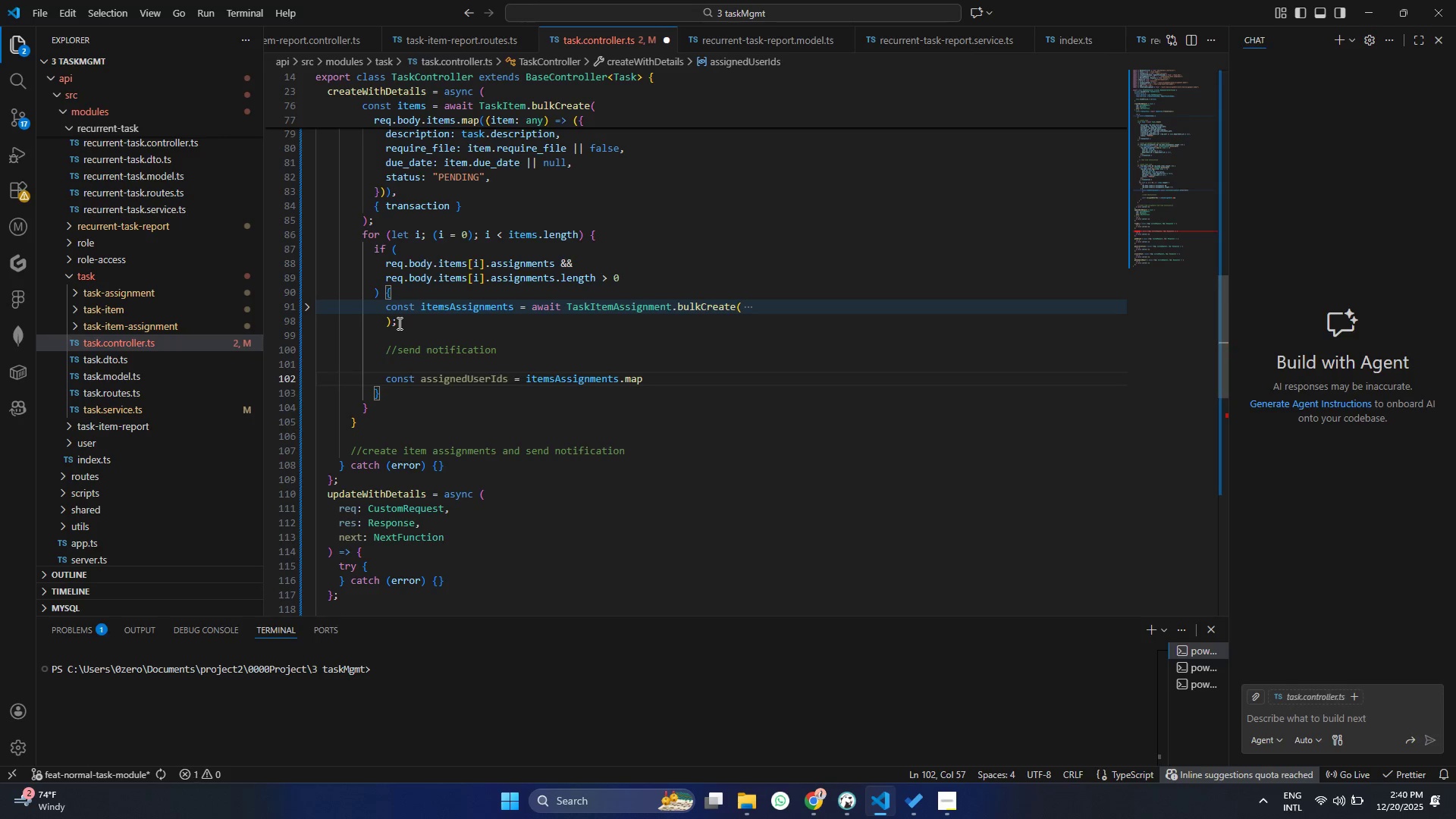 
hold_key(key=ShiftRight, duration=0.67)
 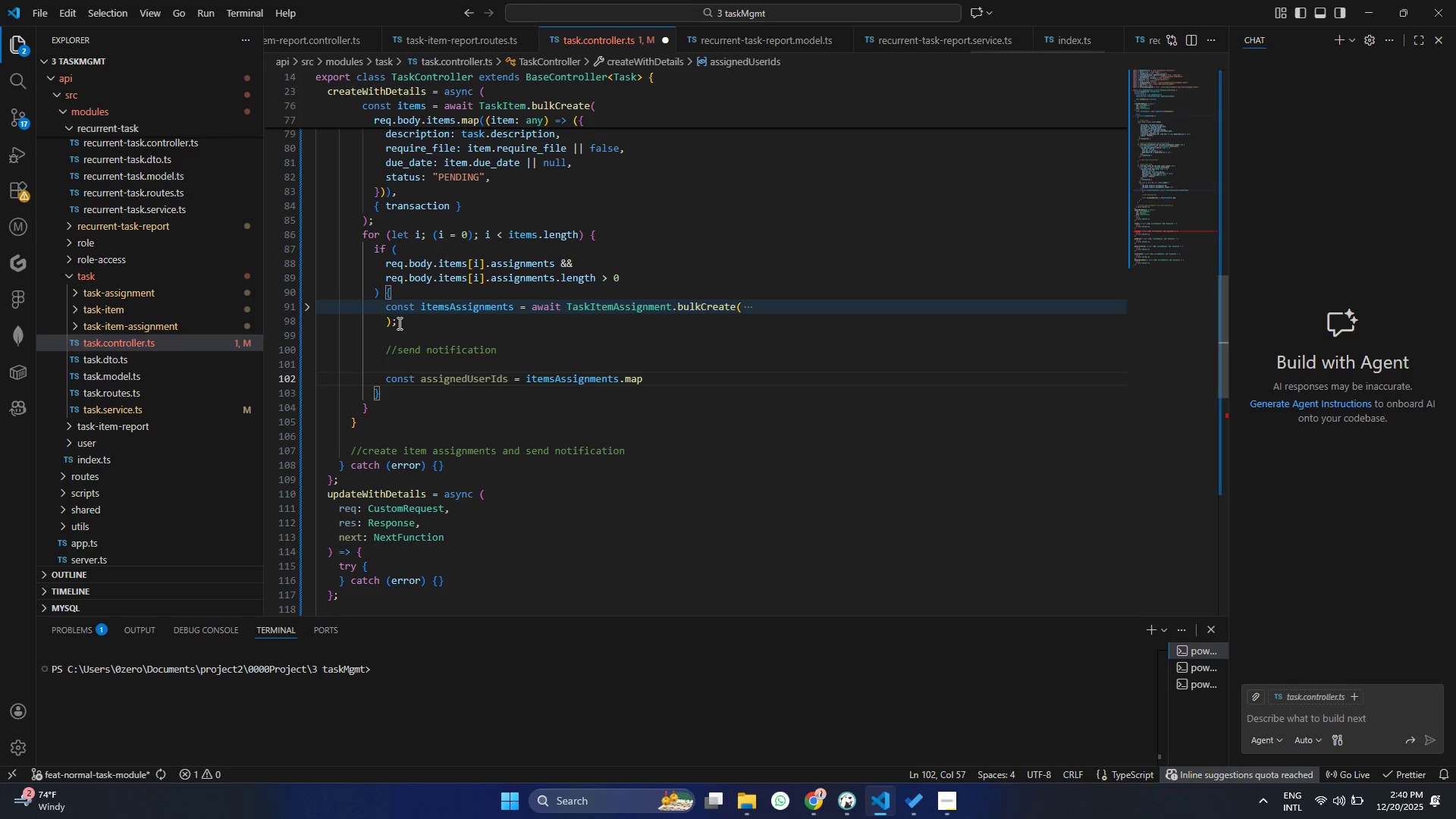 
type(((a:any)
 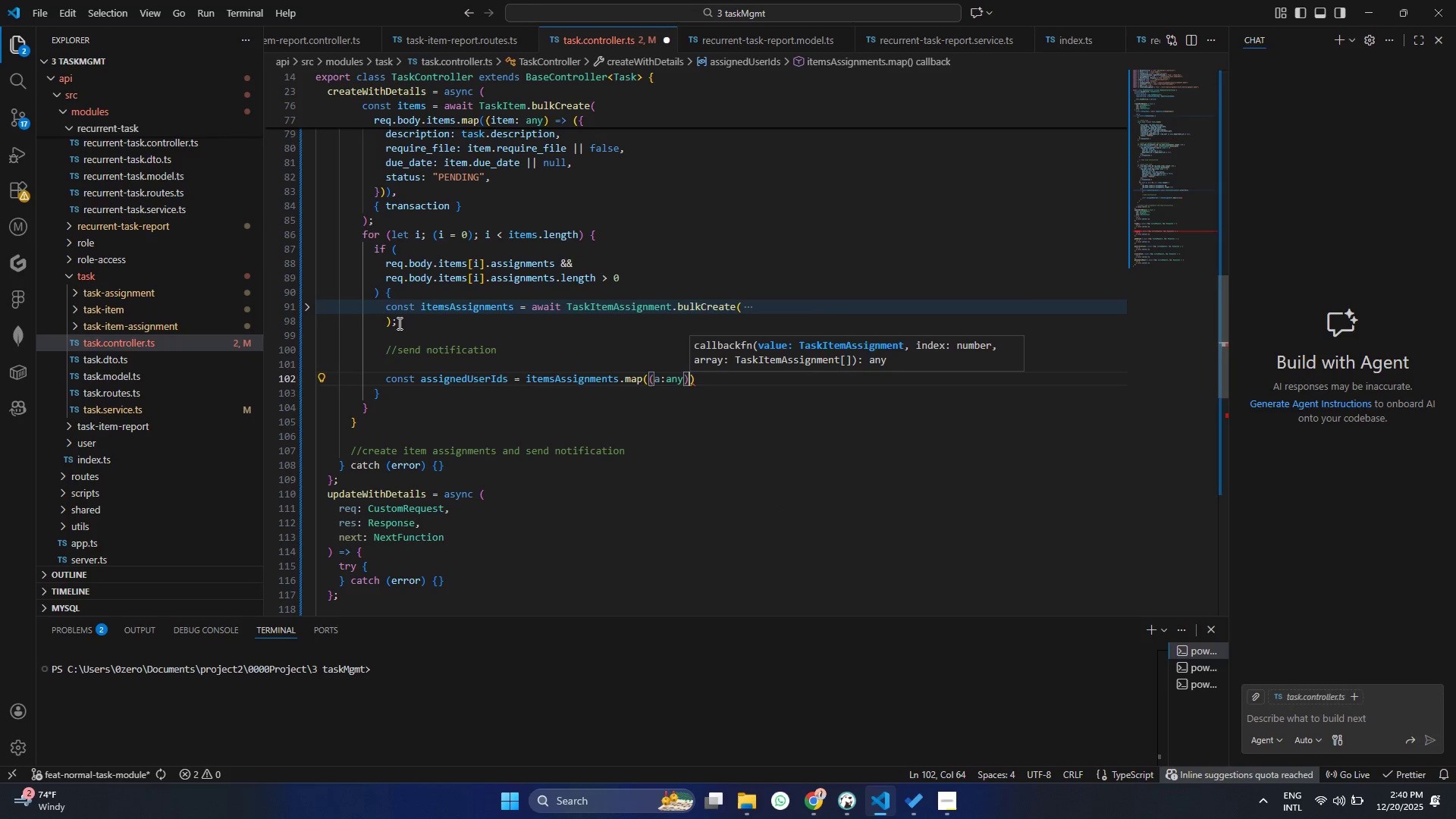 
key(ArrowRight)
 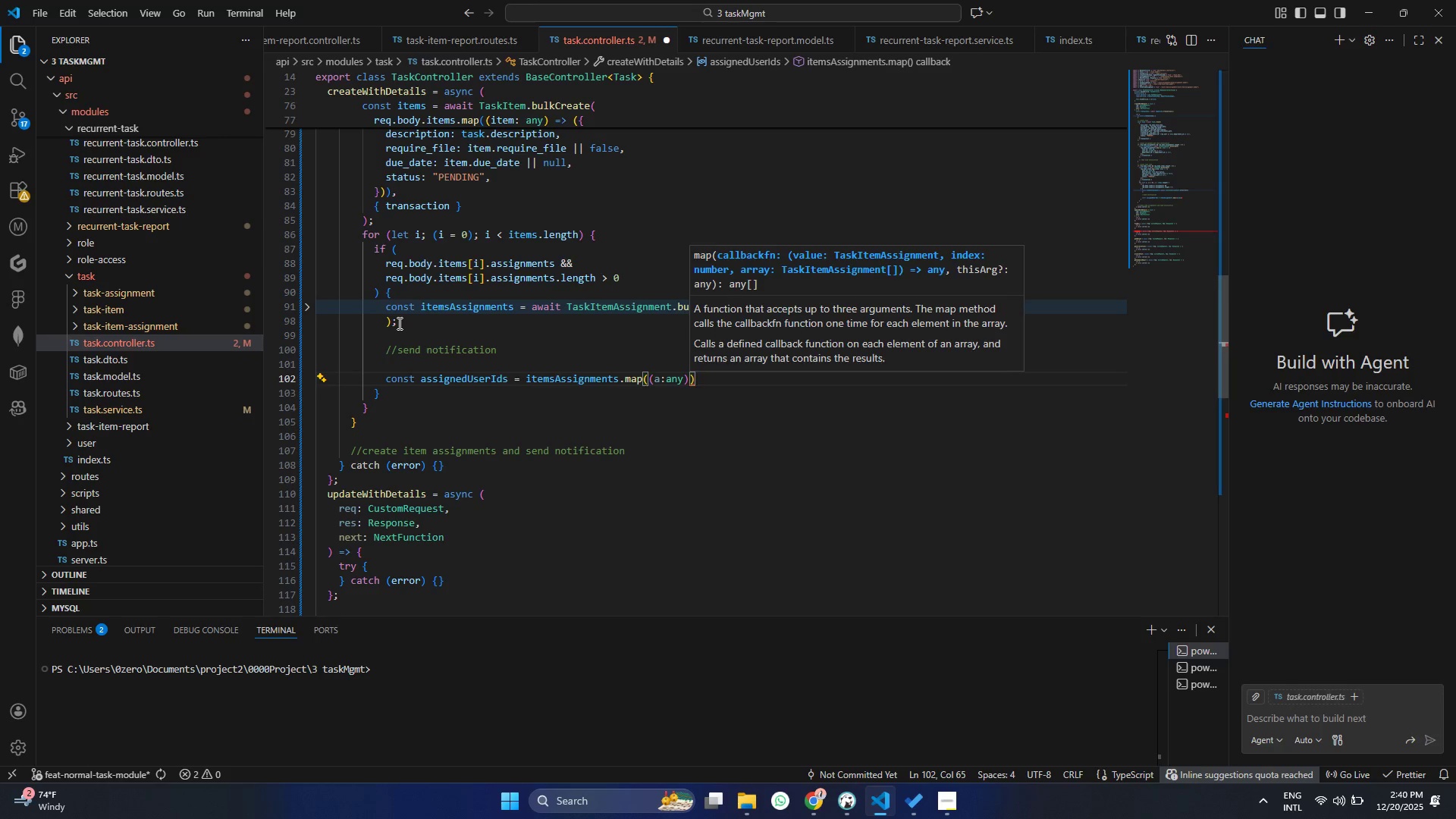 
type( => a.use)
 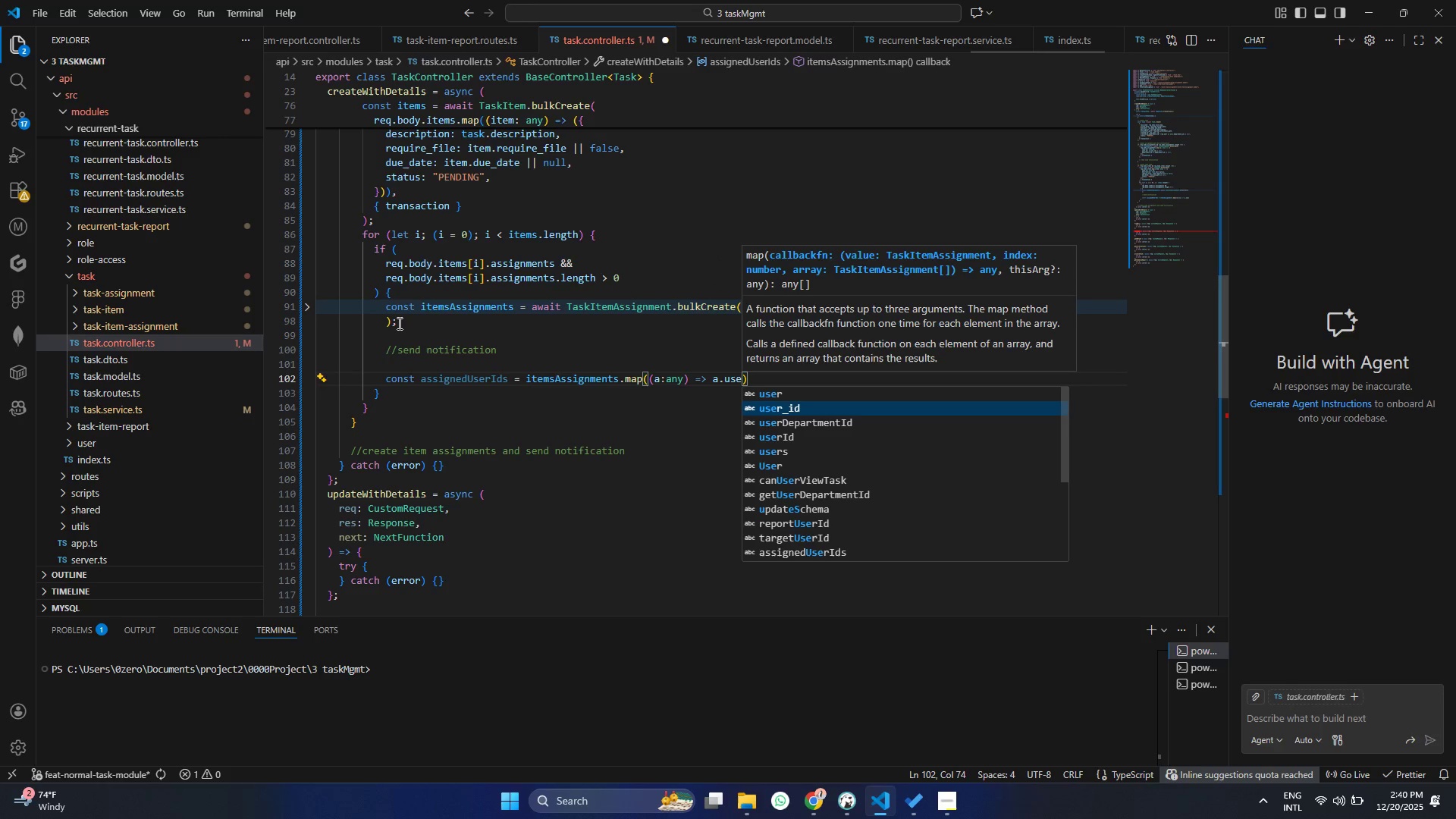 
 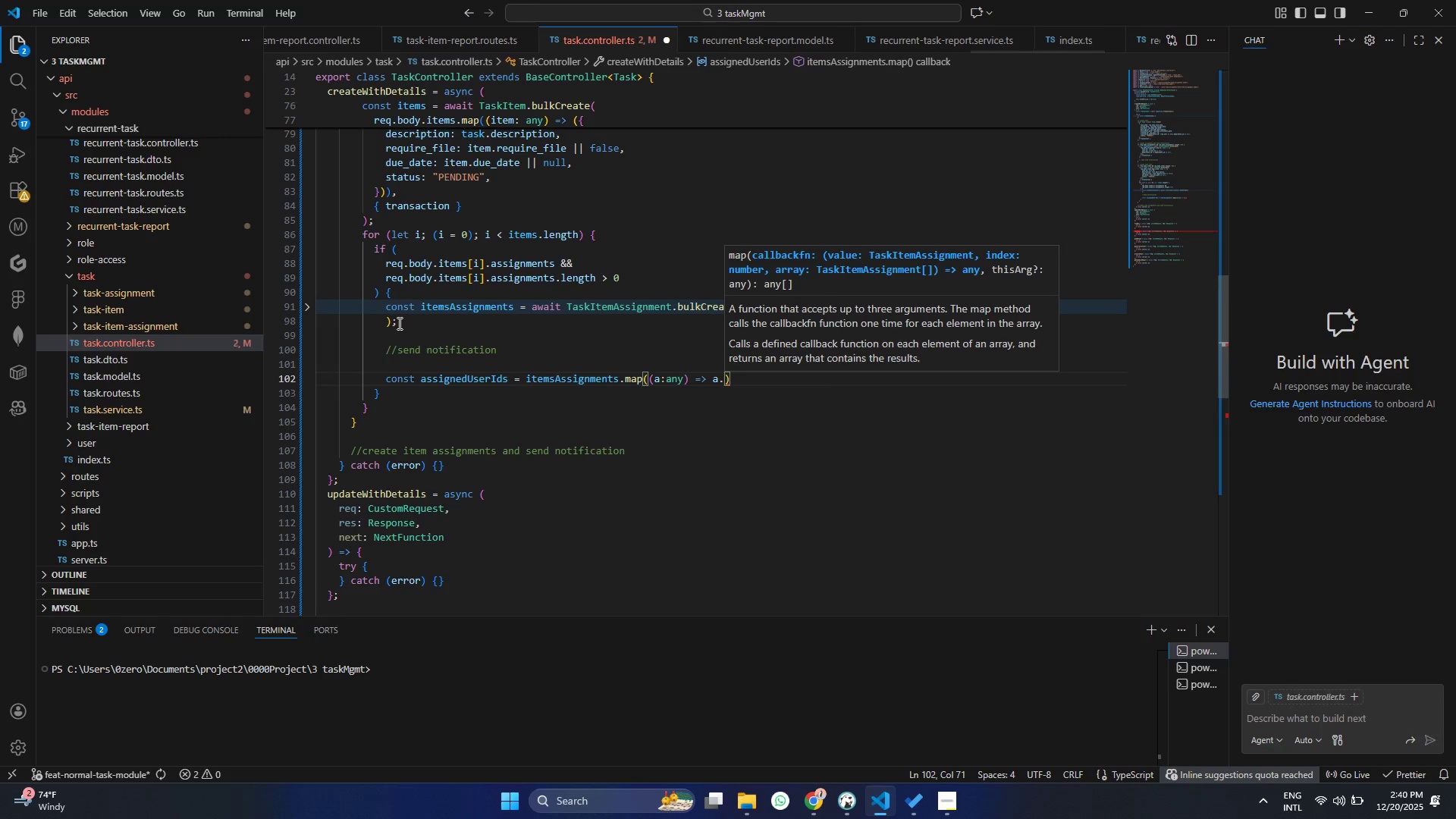 
key(ArrowDown)
 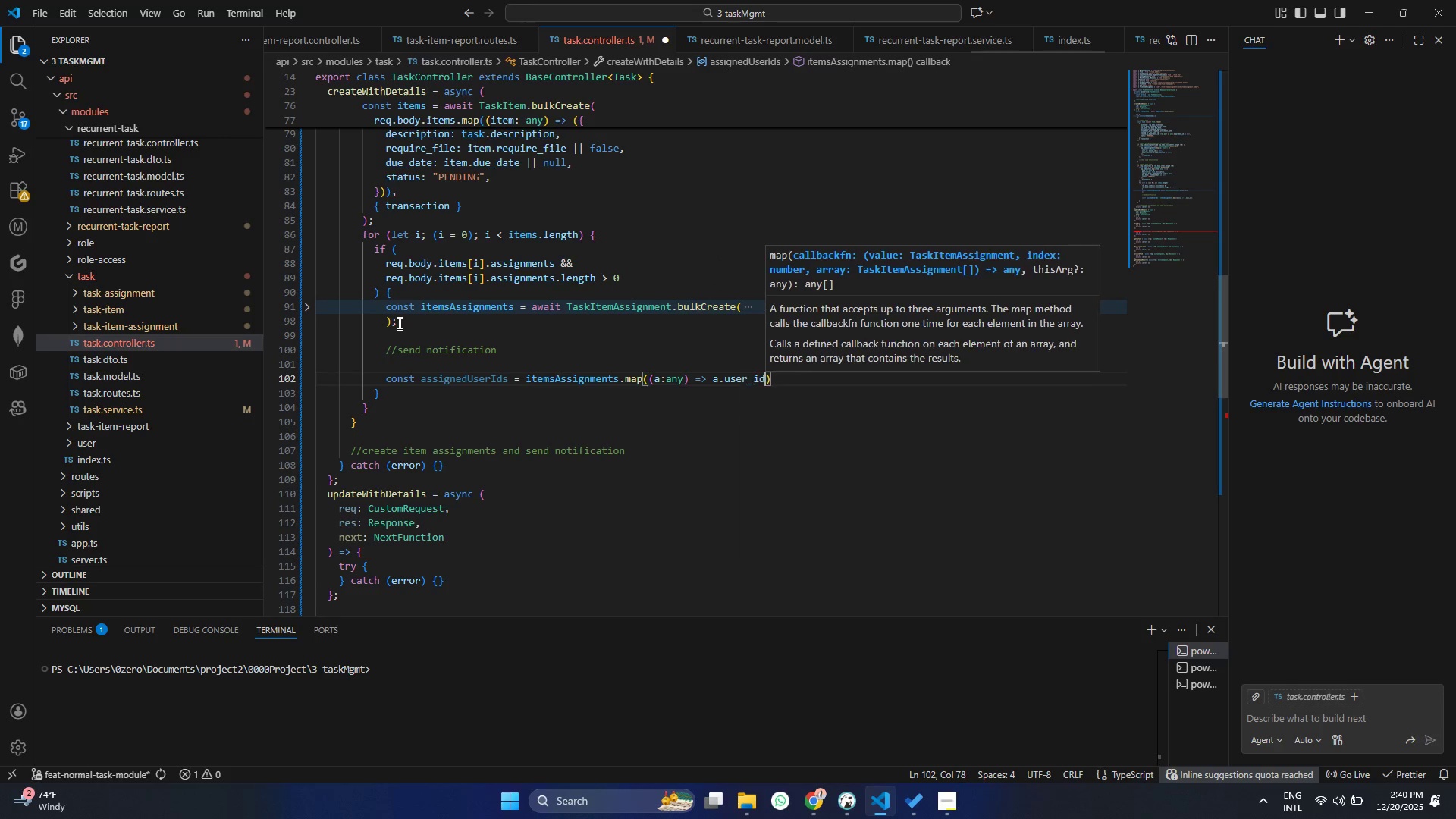 
key(Enter)
 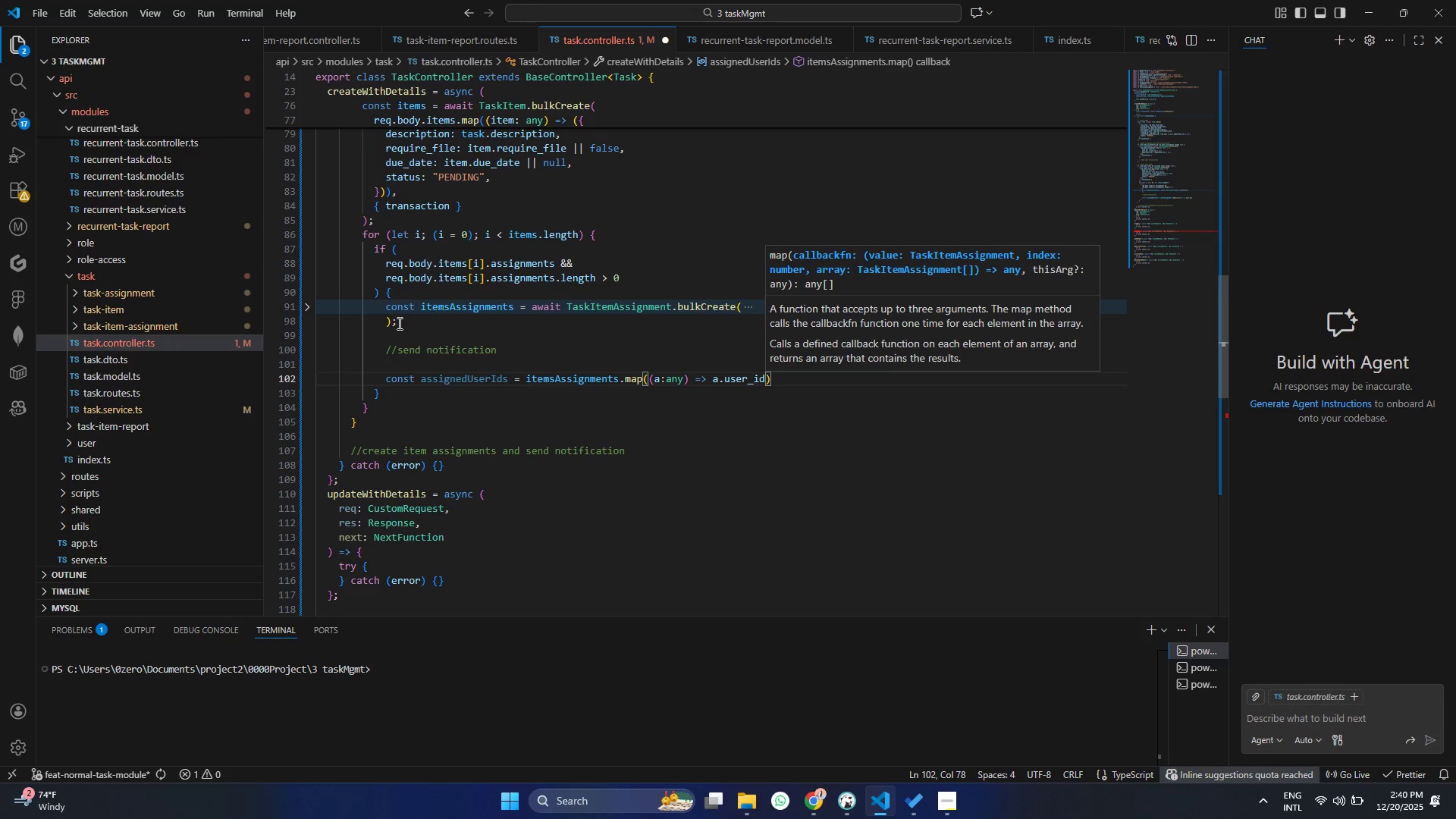 
key(ArrowRight)
 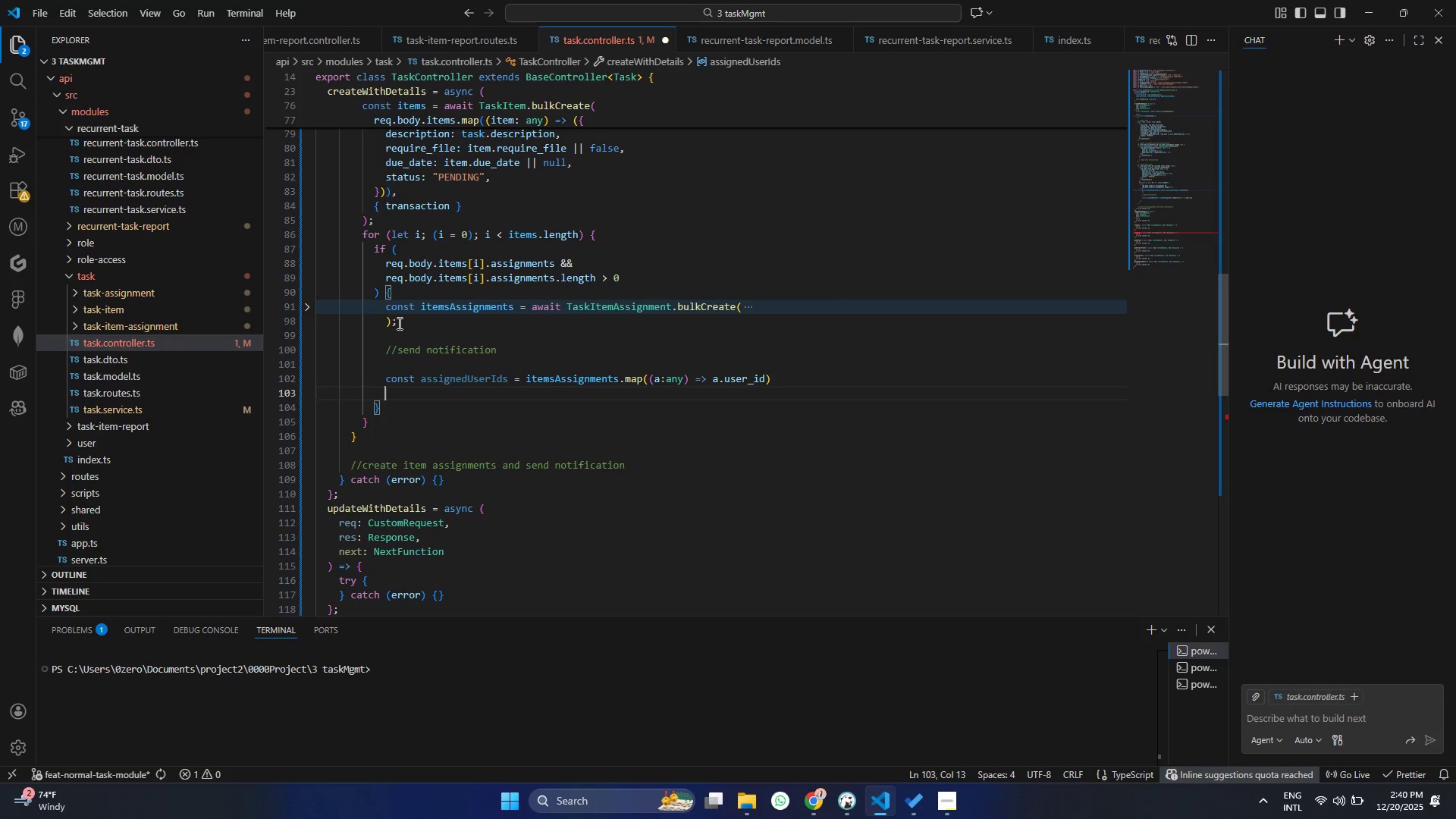 
key(Enter)
 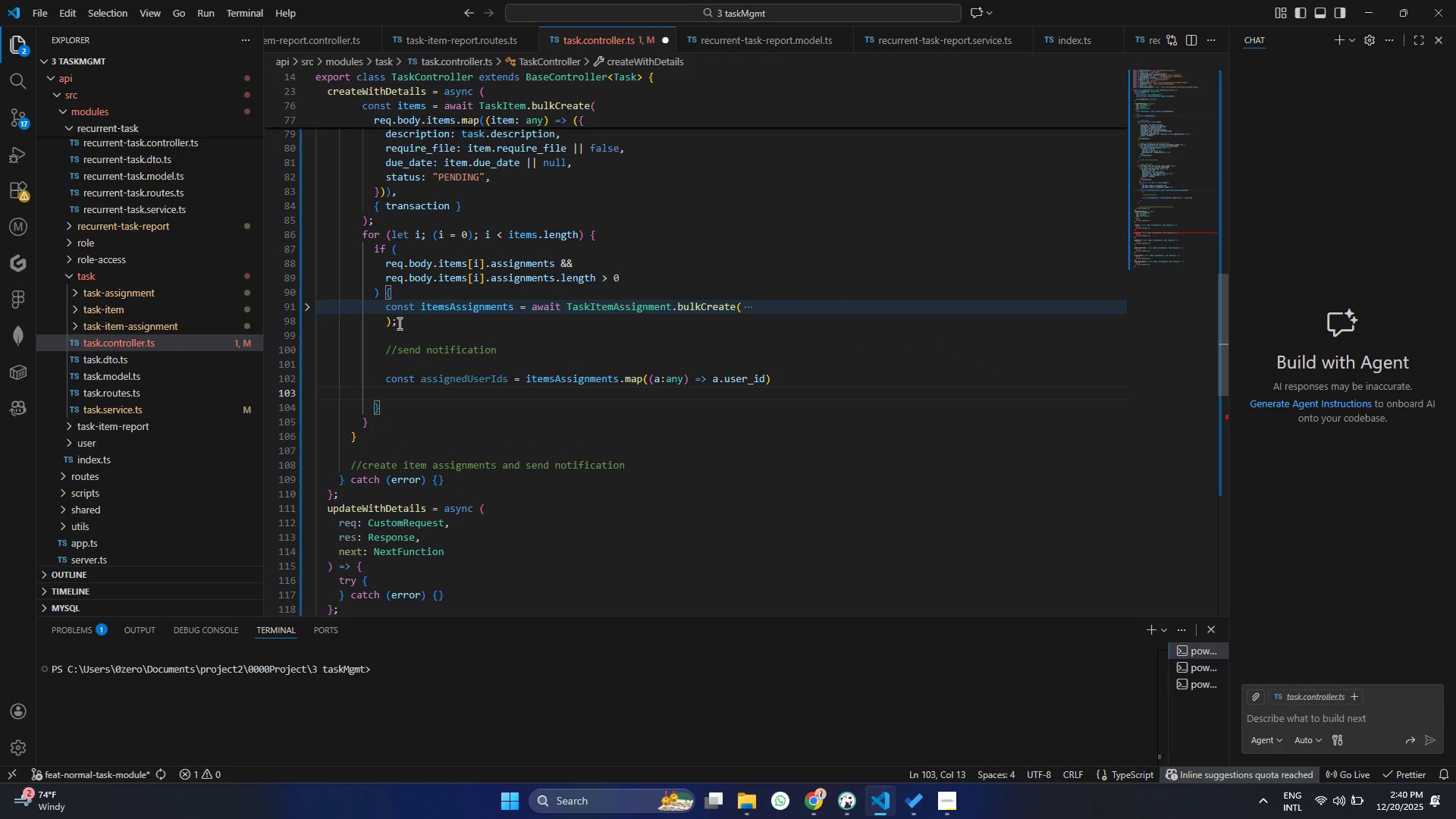 
key(Period)
 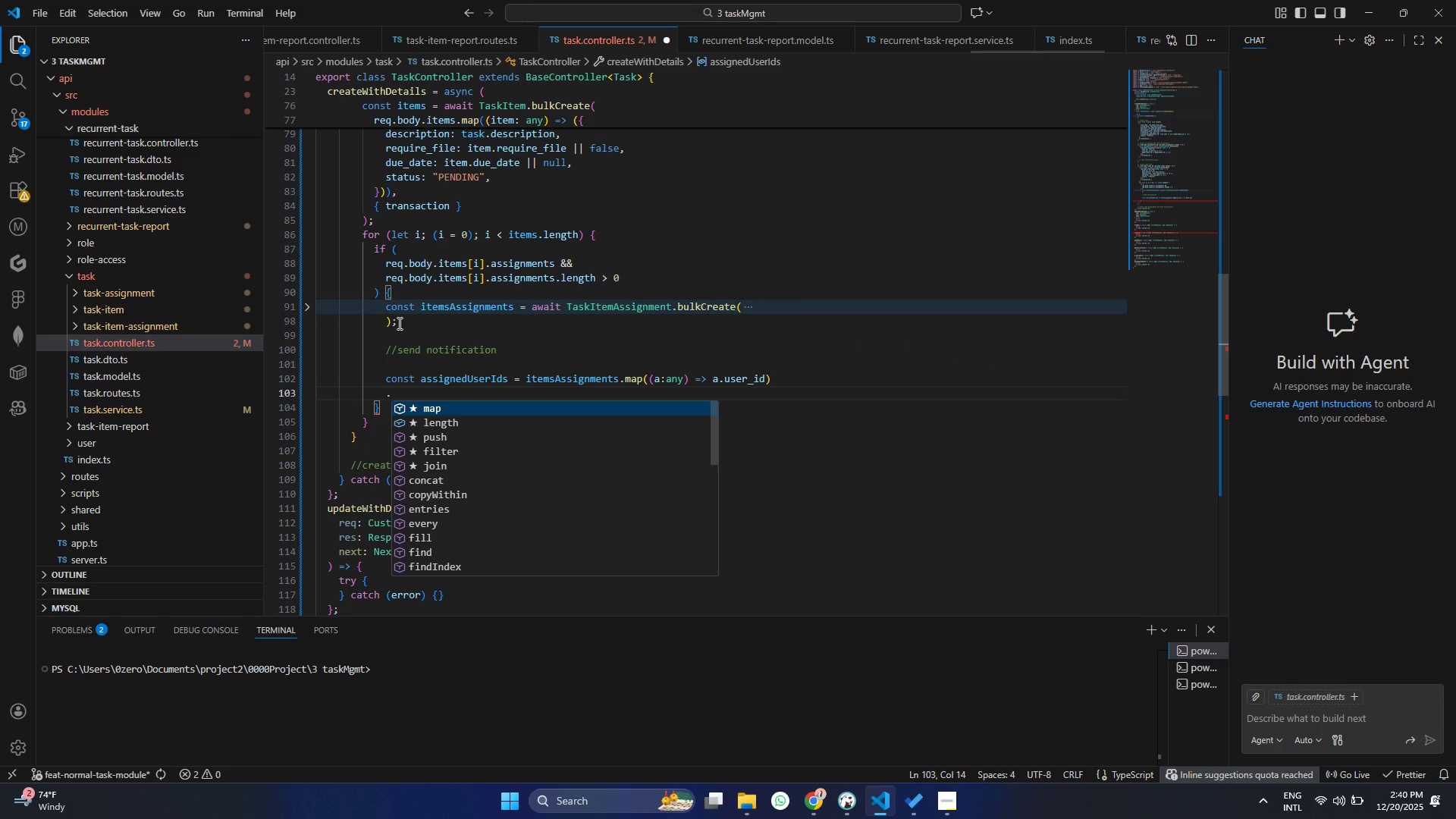 
key(F)
 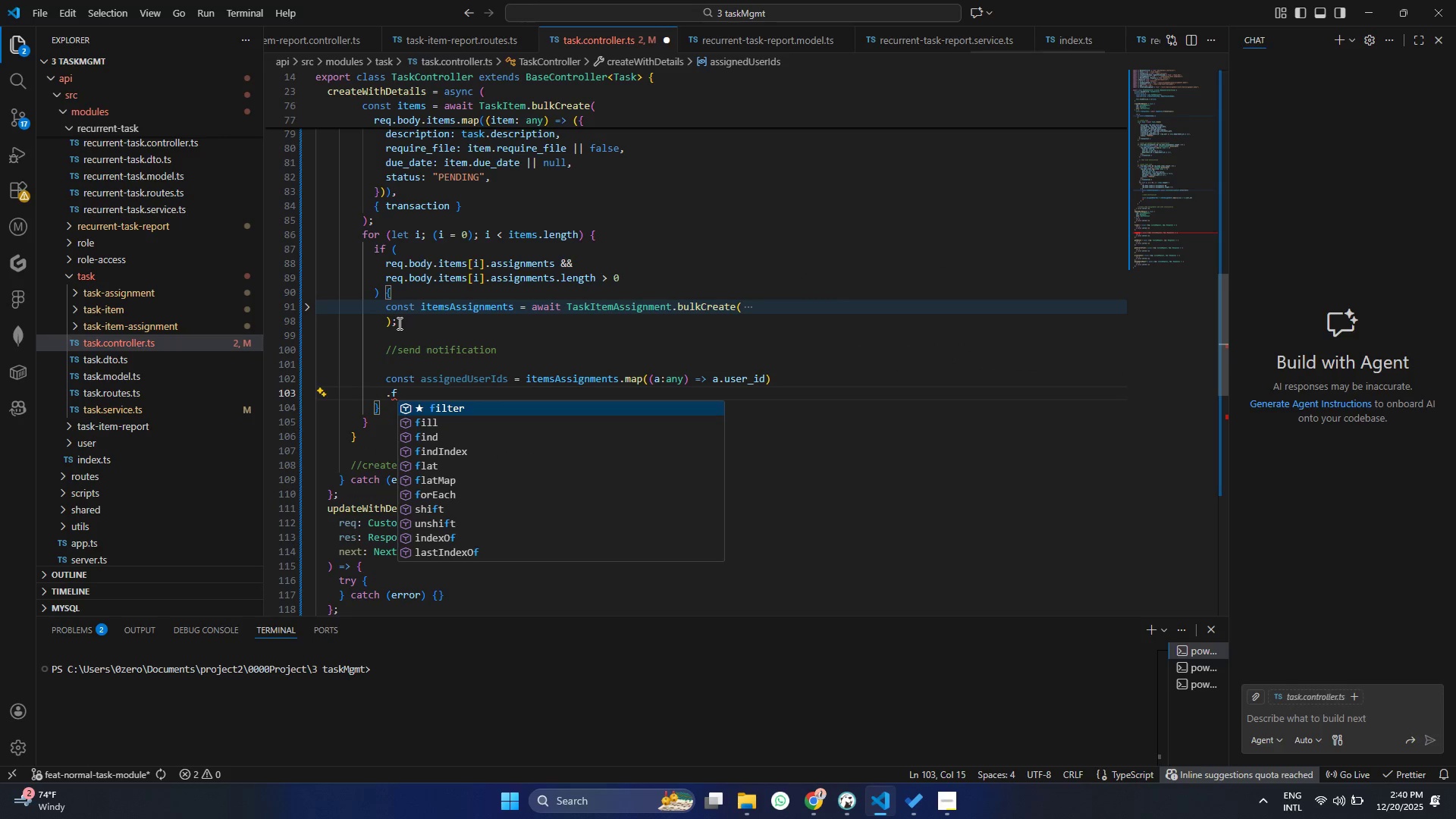 
key(Enter)
 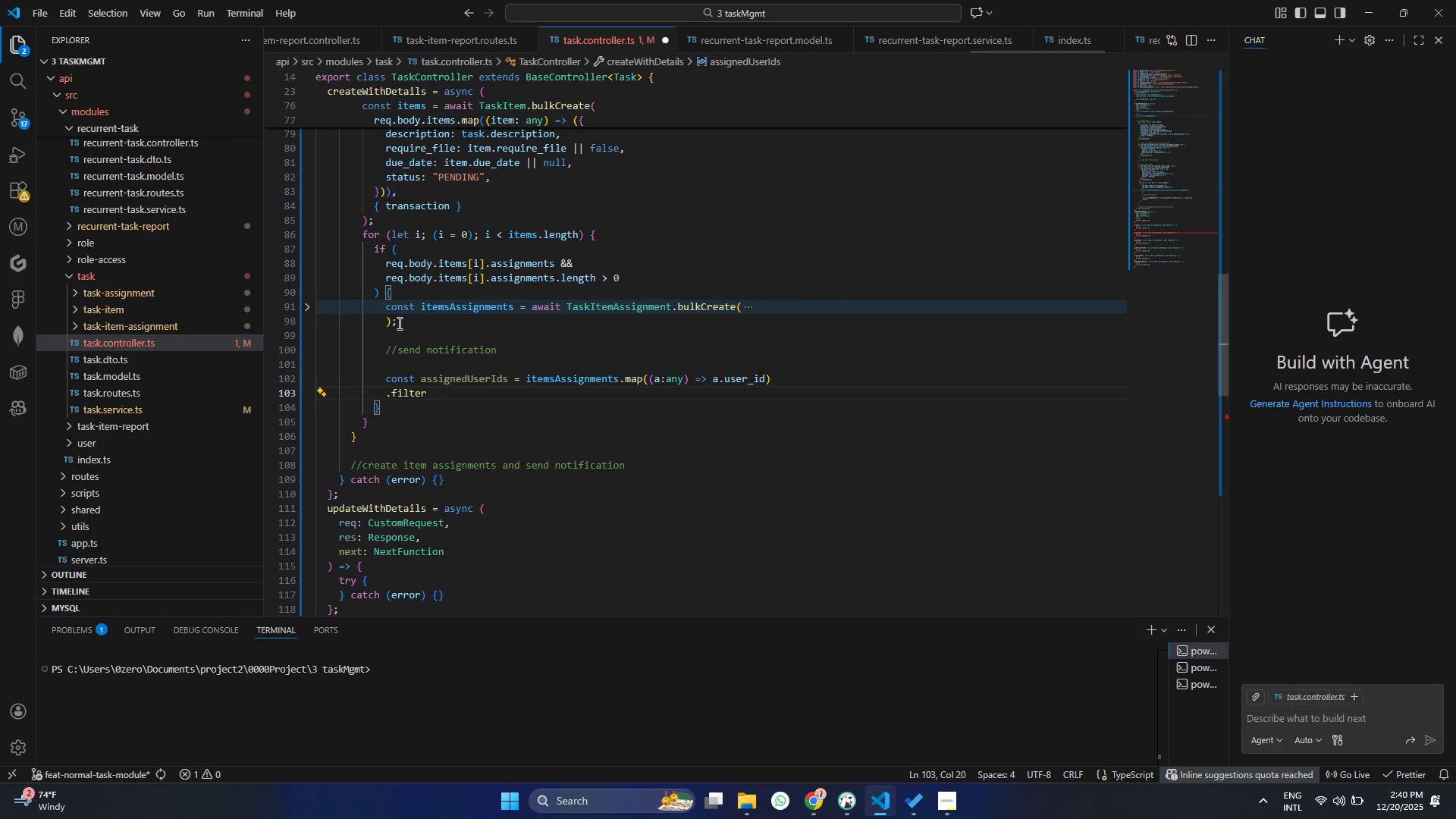 
type(((id:any)
 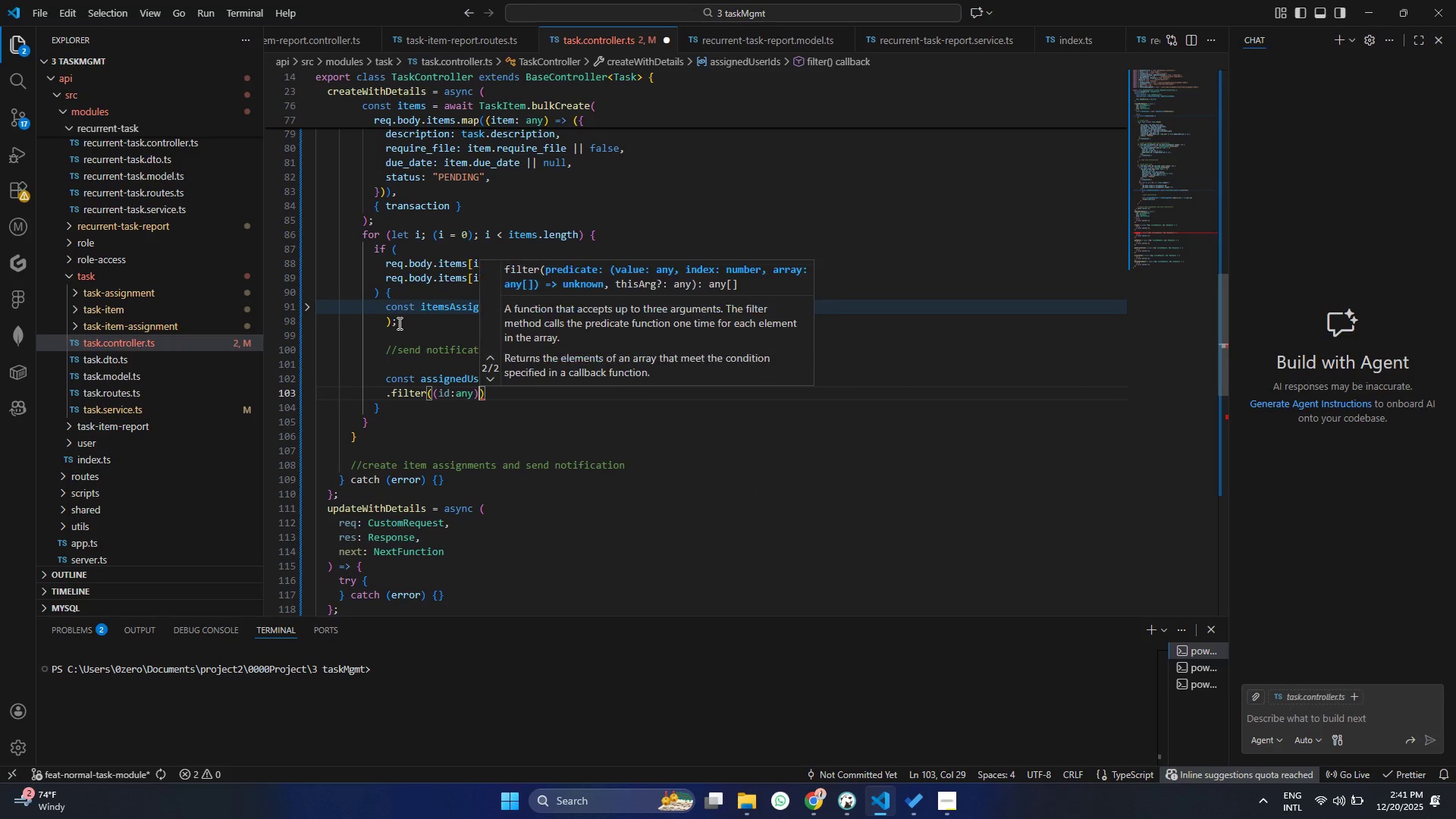 
 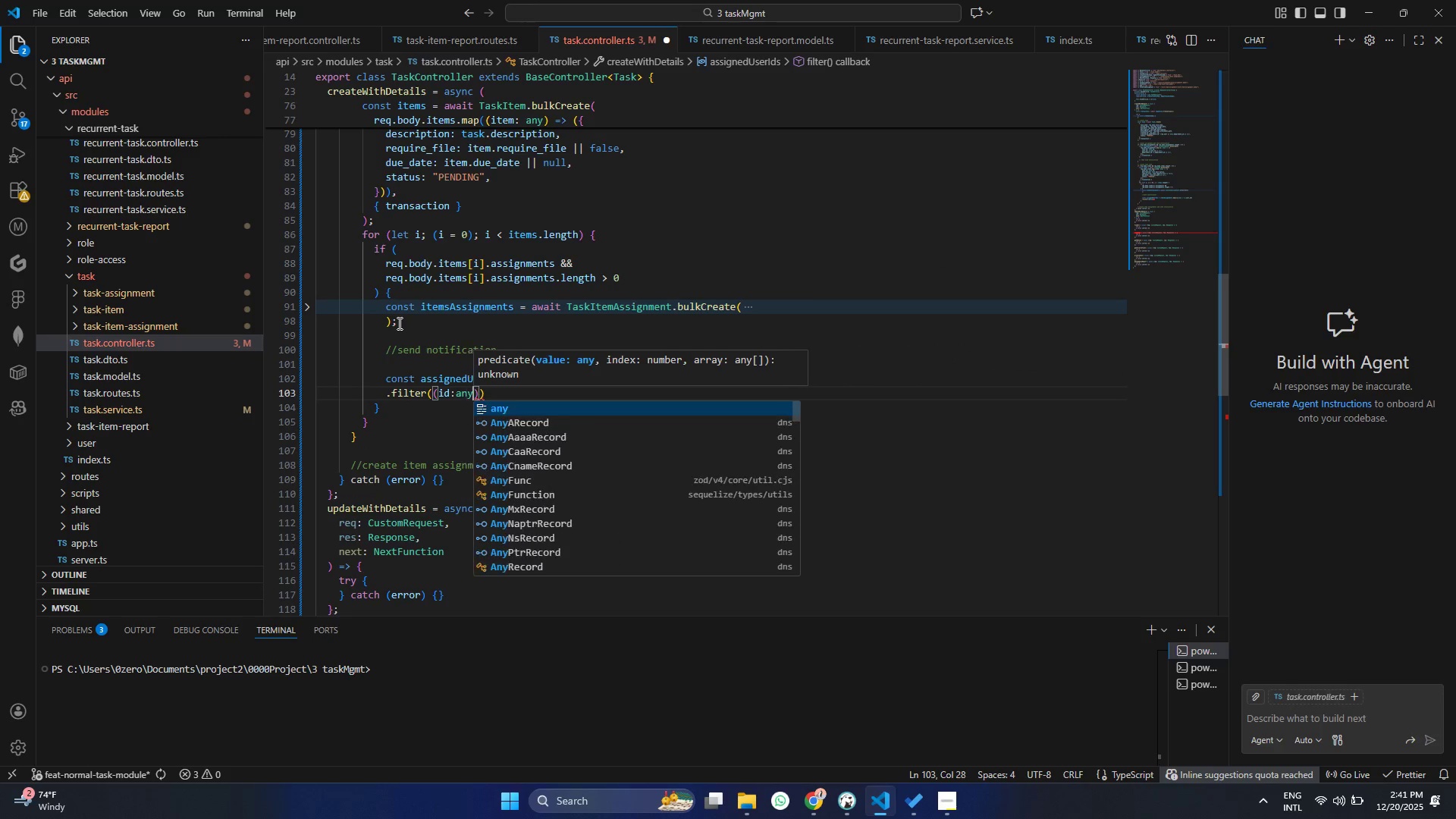 
key(ArrowRight)
 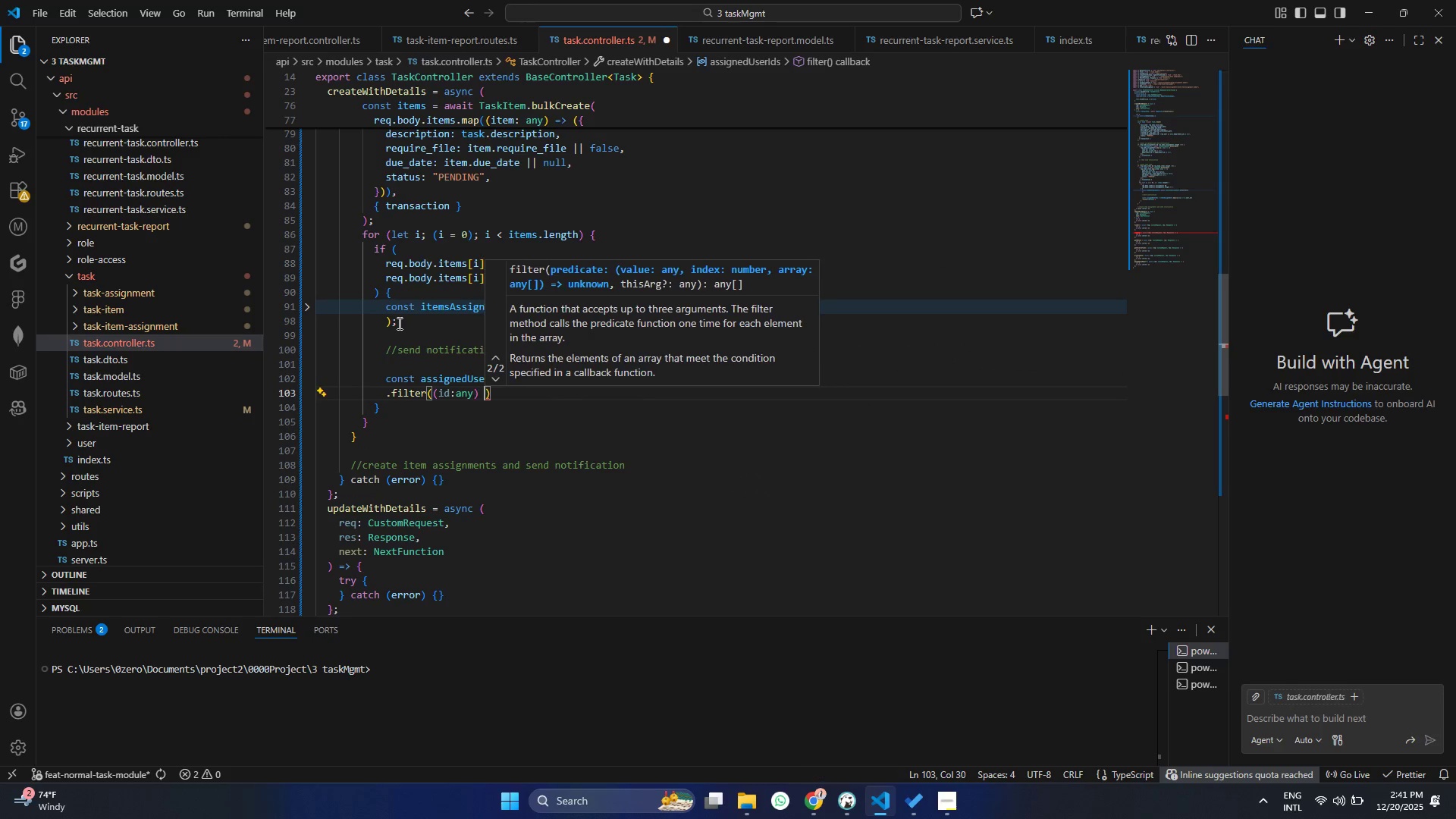 
type( => id != nu)
 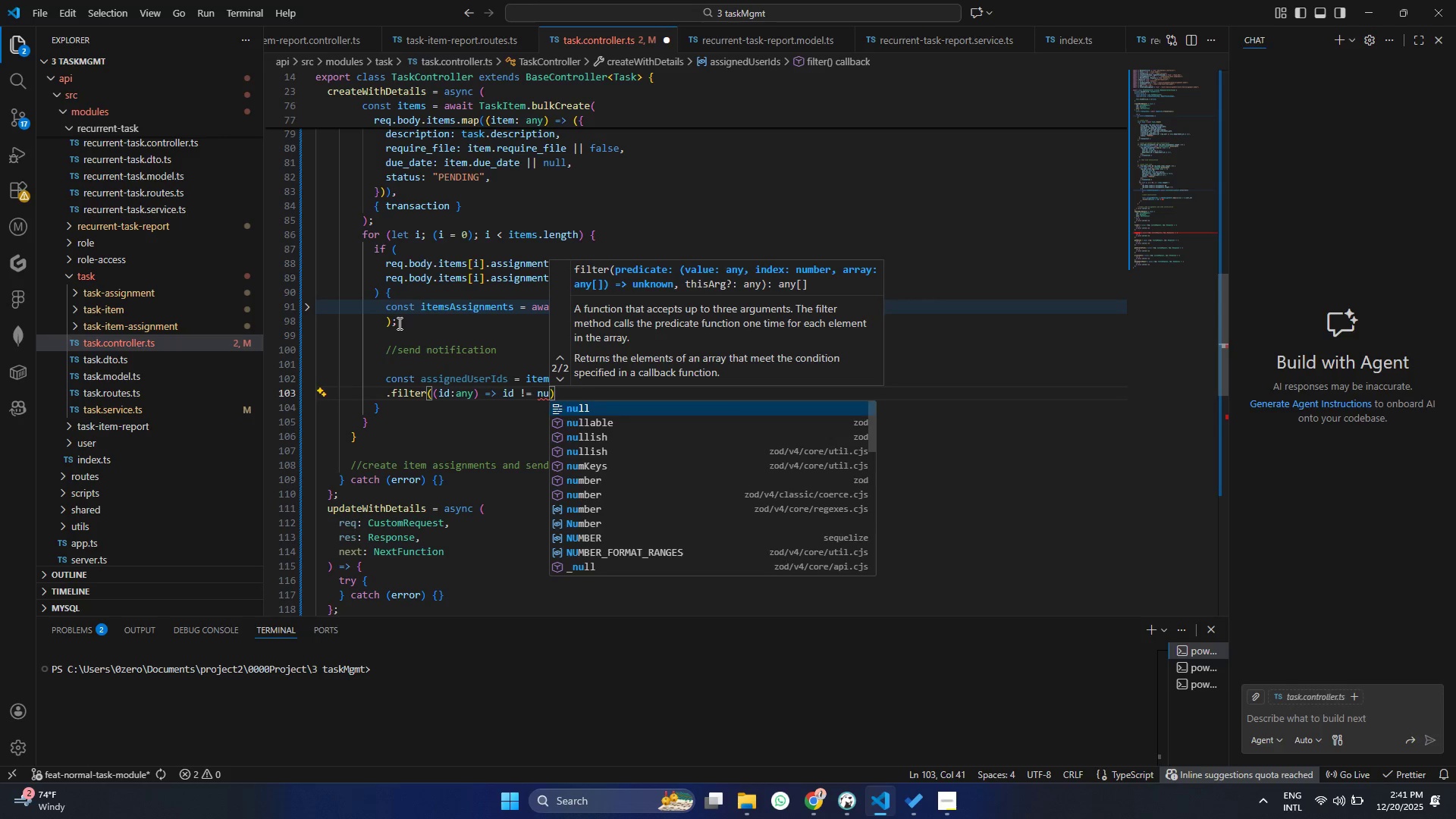 
key(Enter)
 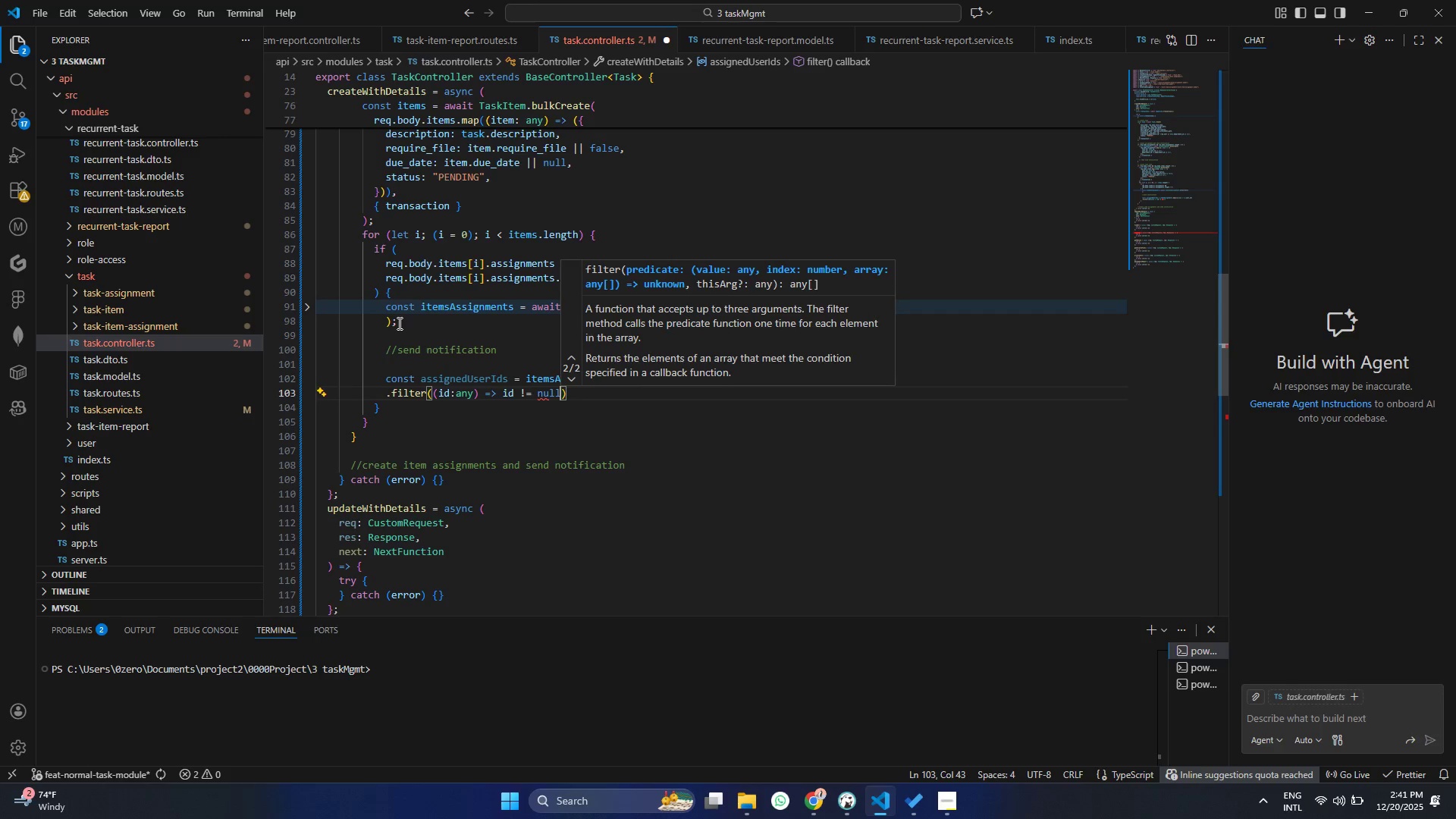 
key(Control+ControlLeft)
 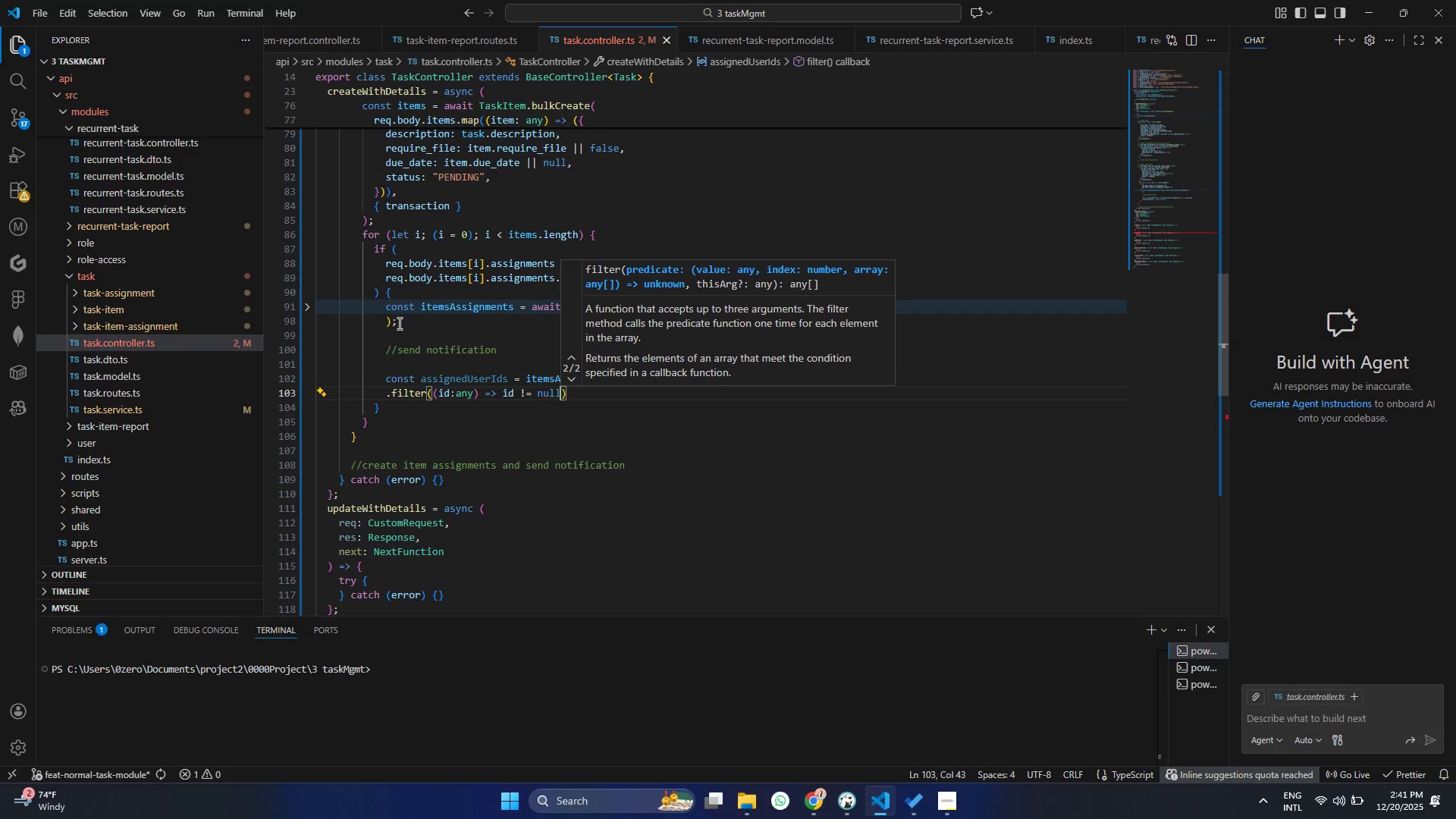 
key(Control+S)
 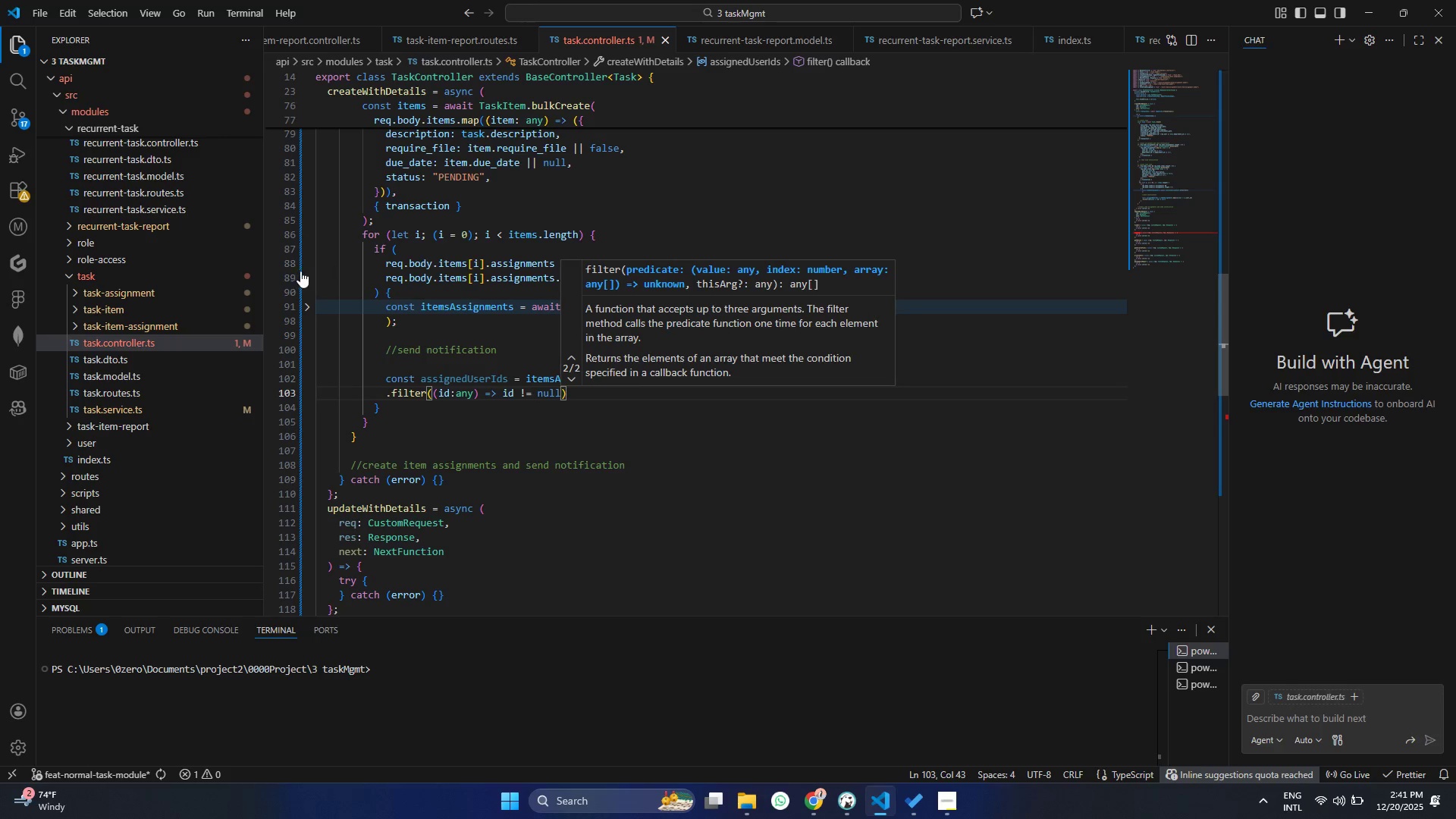 
left_click([449, 399])
 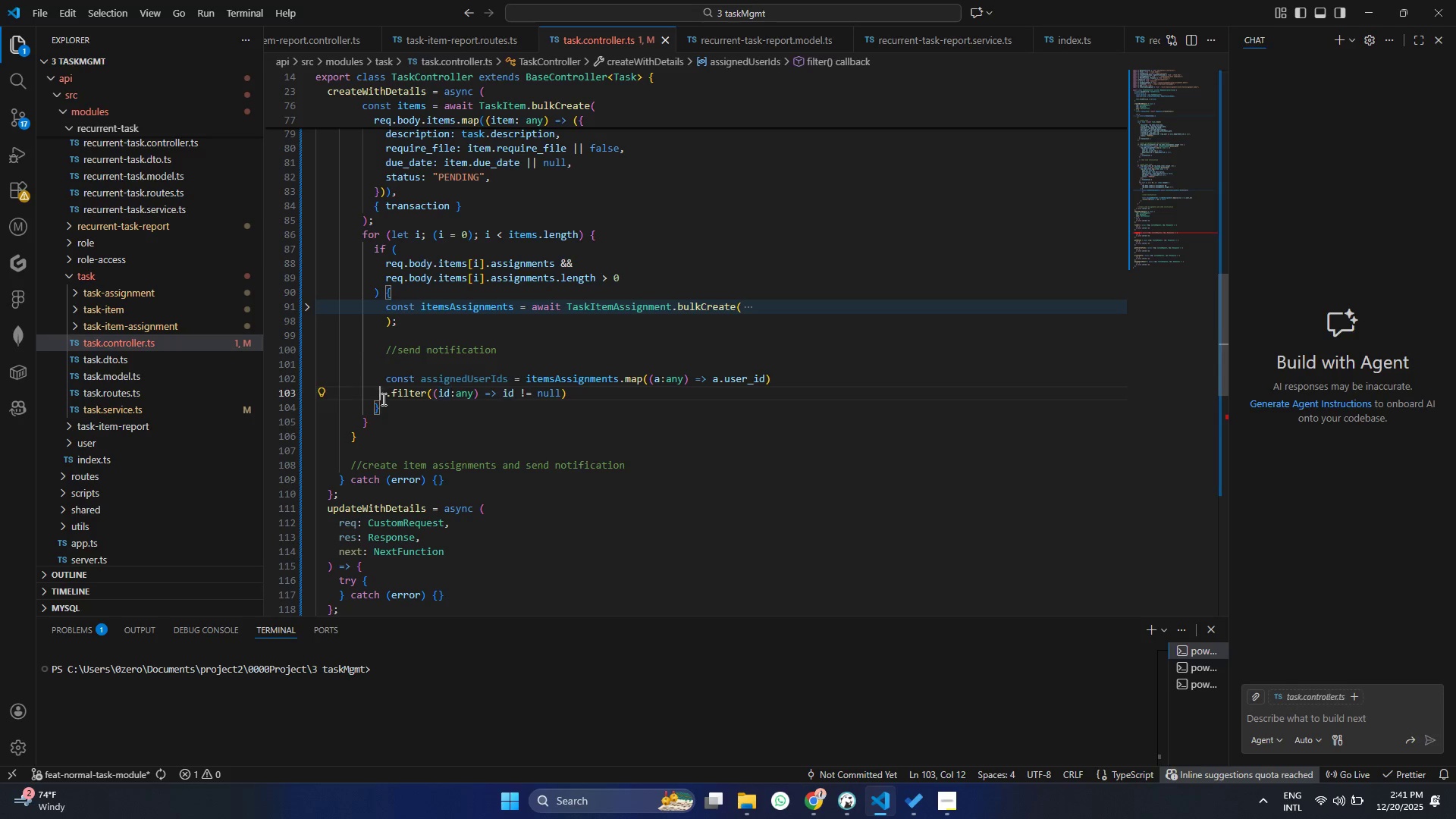 
double_click([386, 404])
 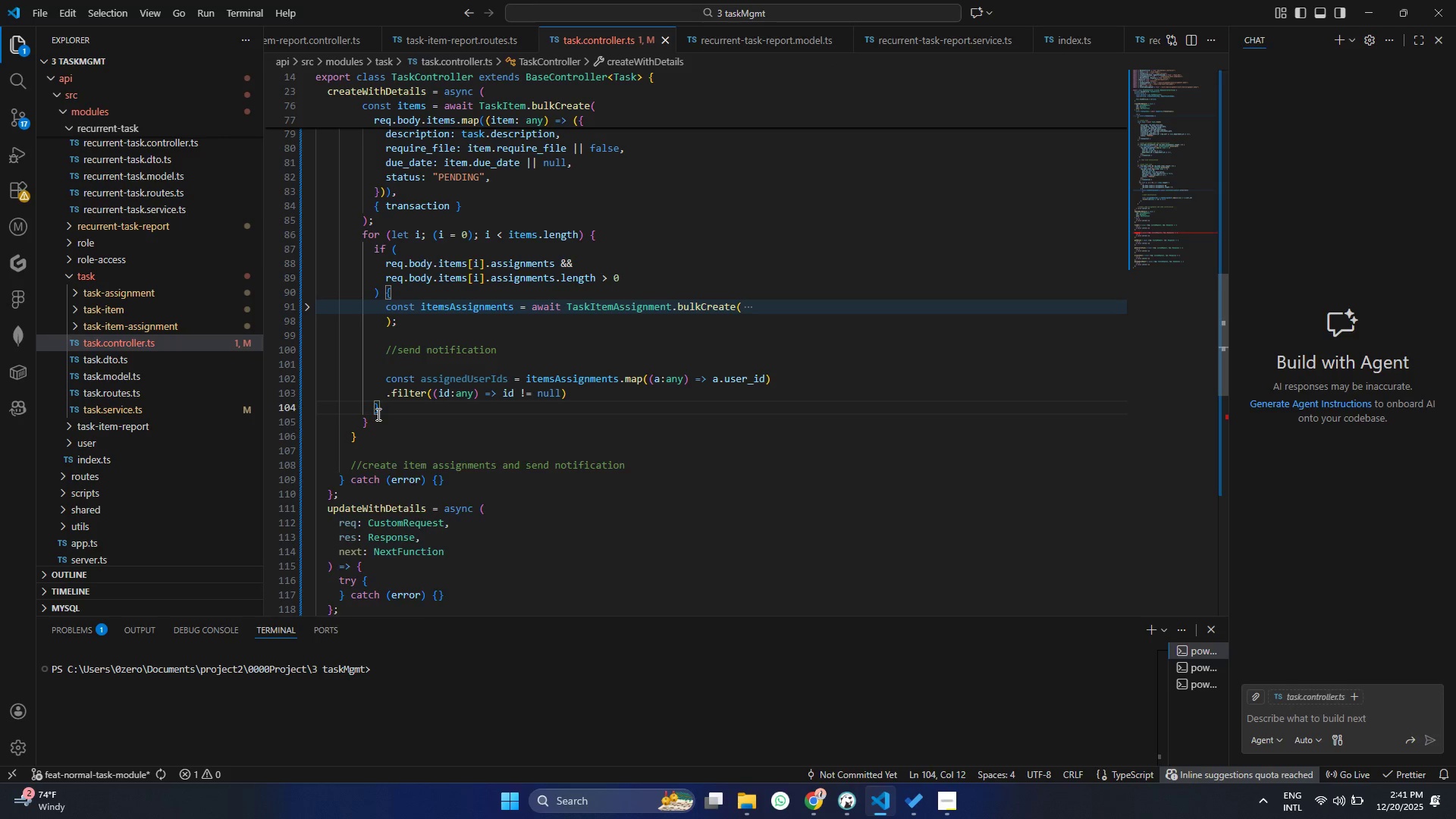 
key(Enter)
 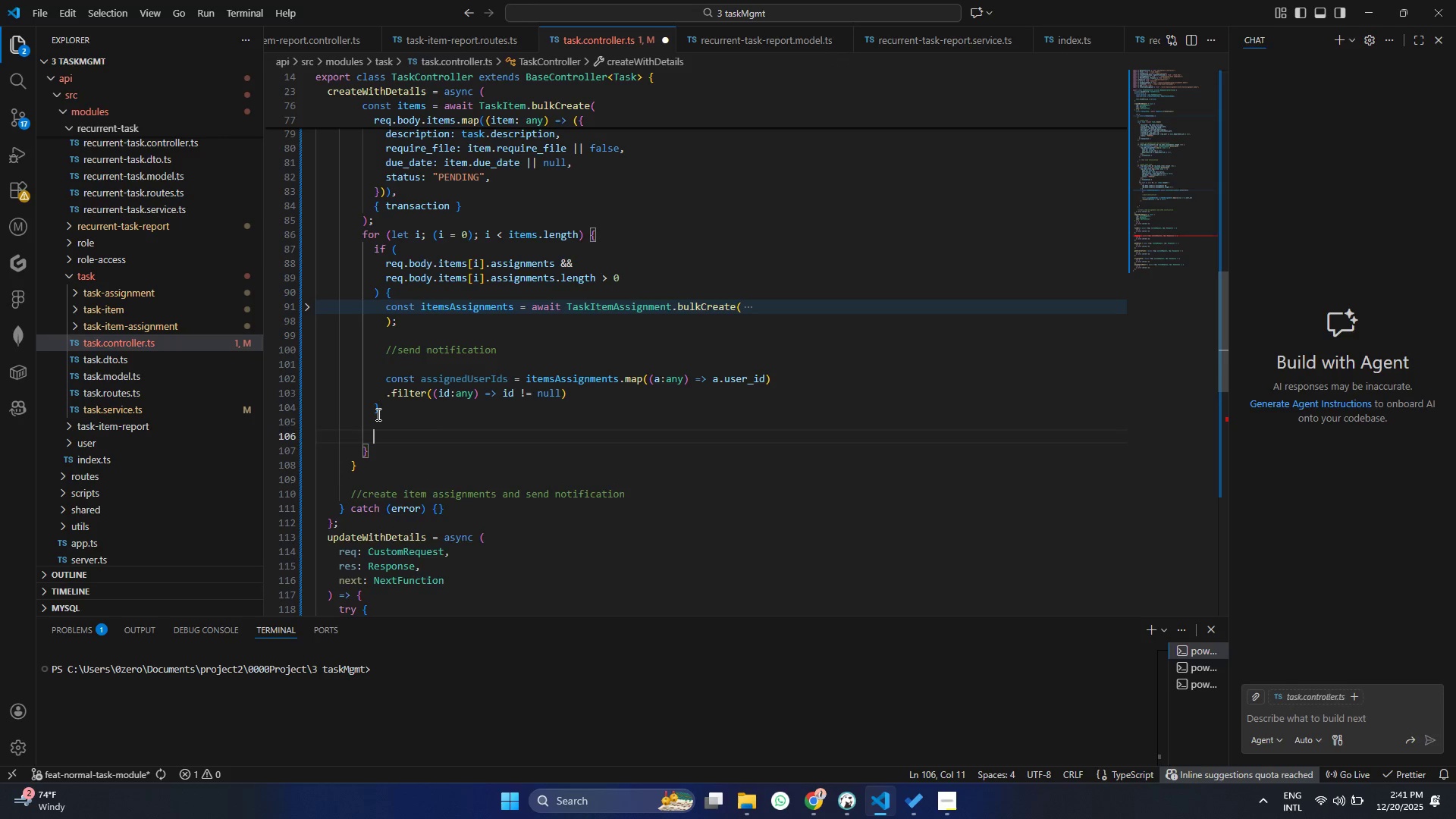 
key(Enter)
 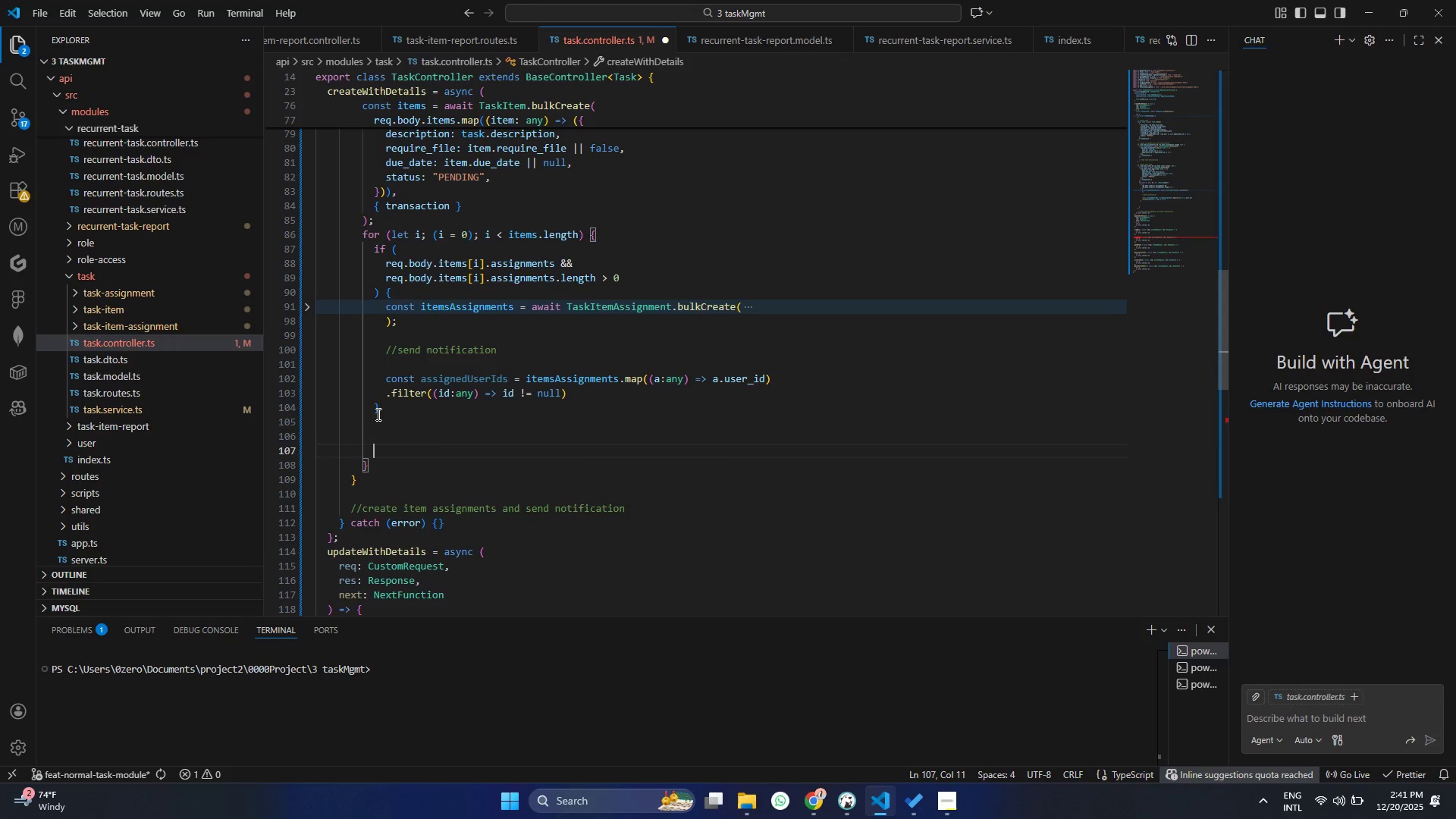 
key(Enter)
 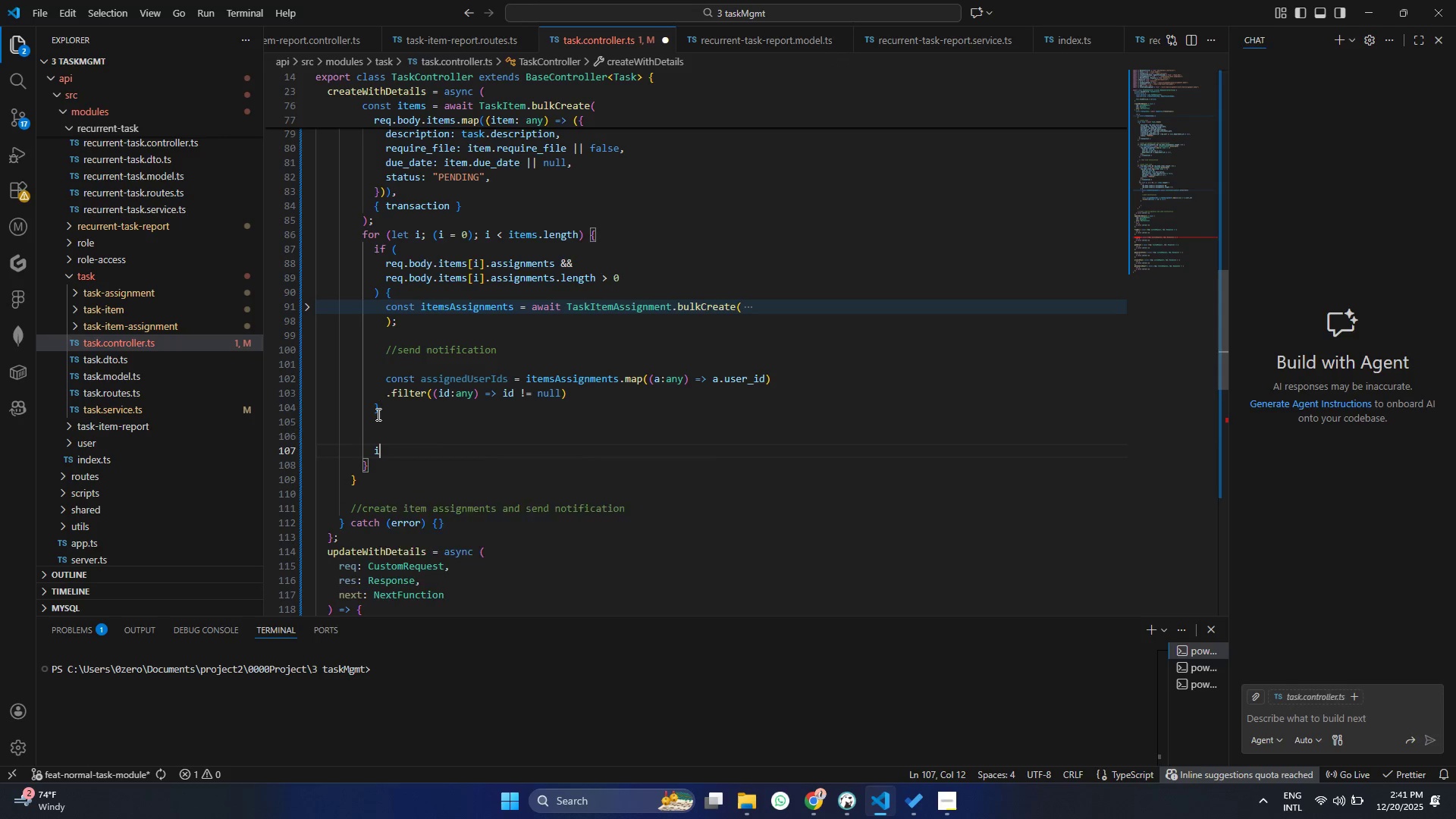 
type(if(assif)
key(Backspace)
type(f)
key(Backspace)
type(gn)
 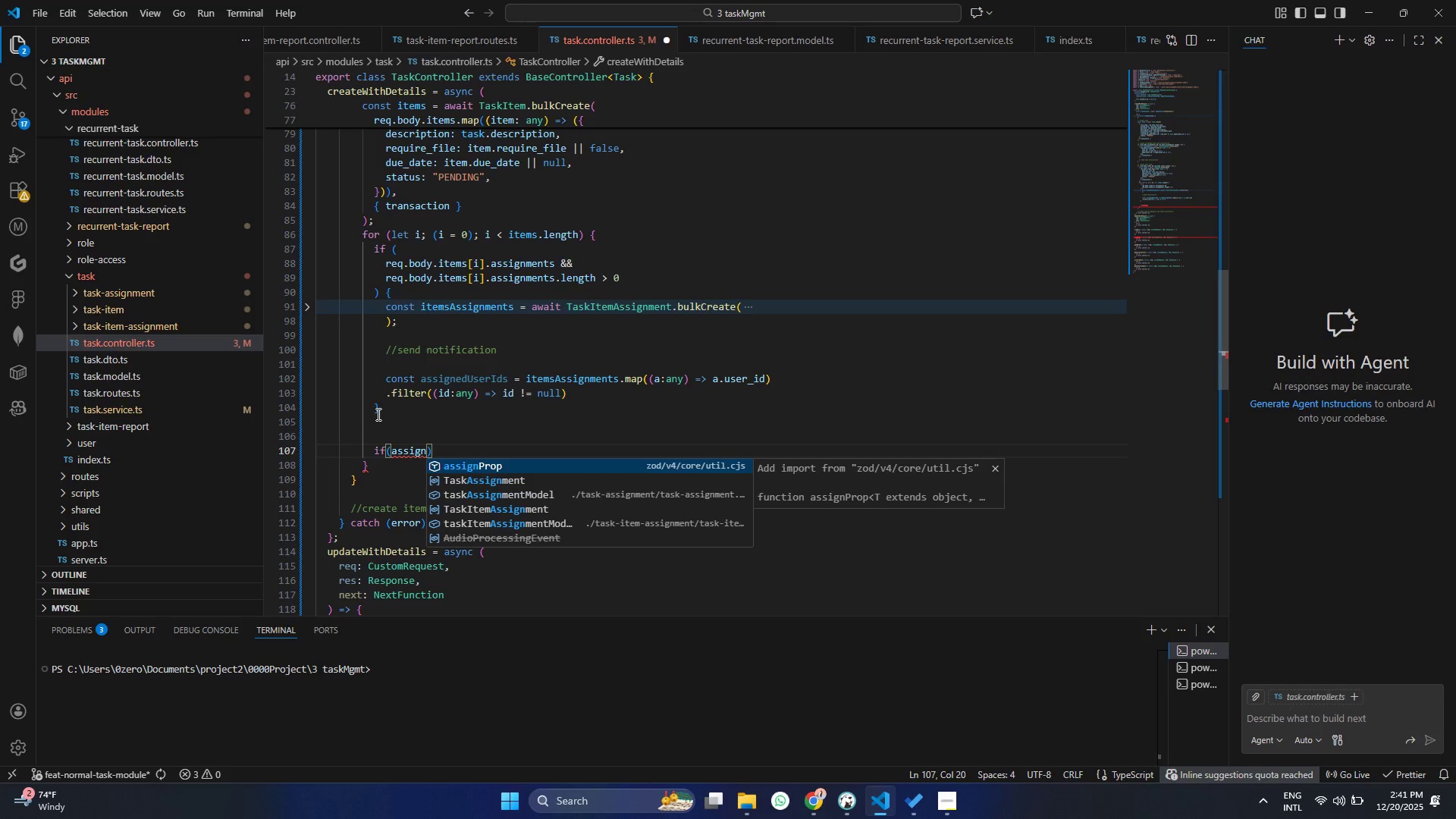 
type(ed)
 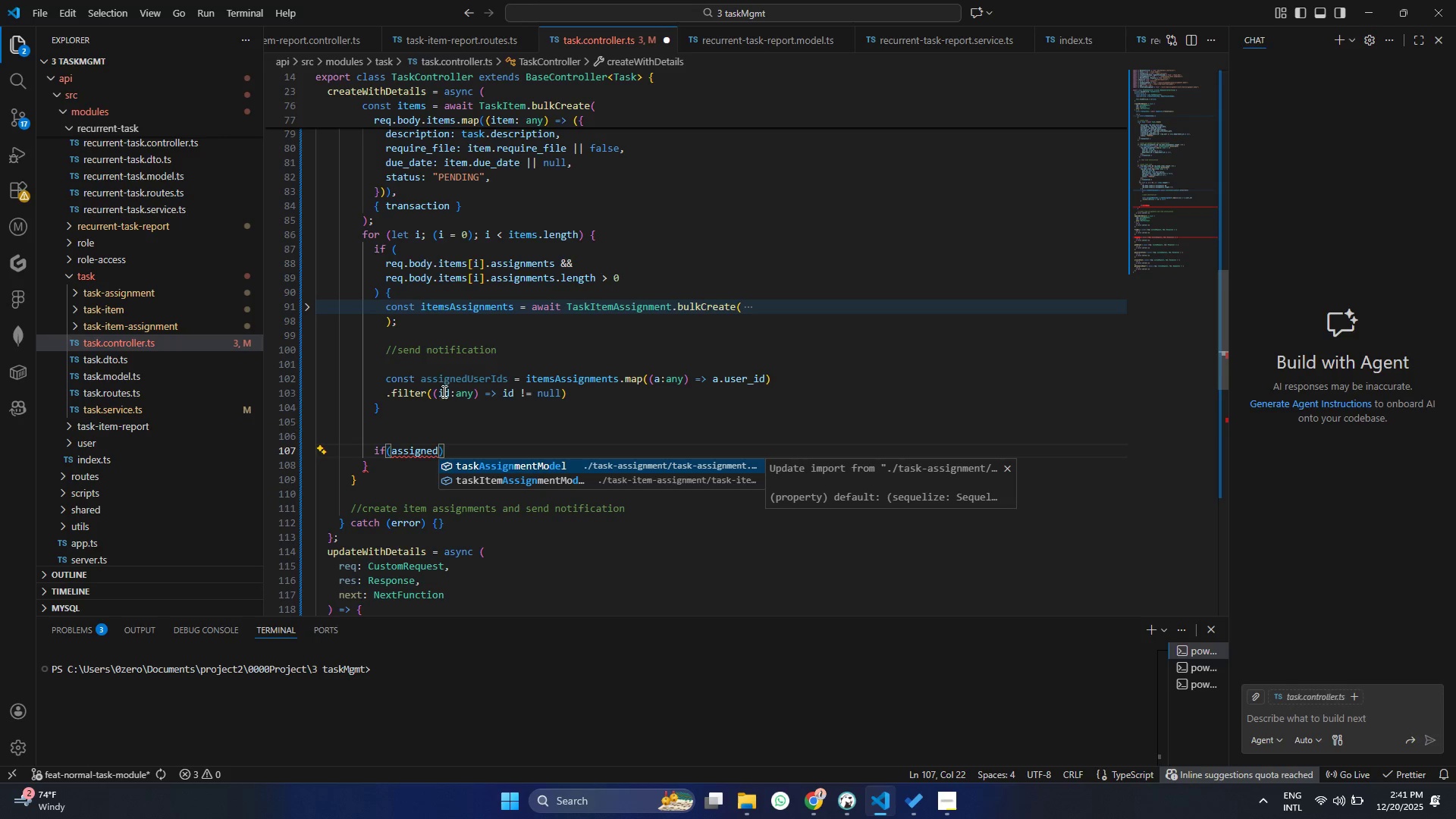 
double_click([475, 373])
 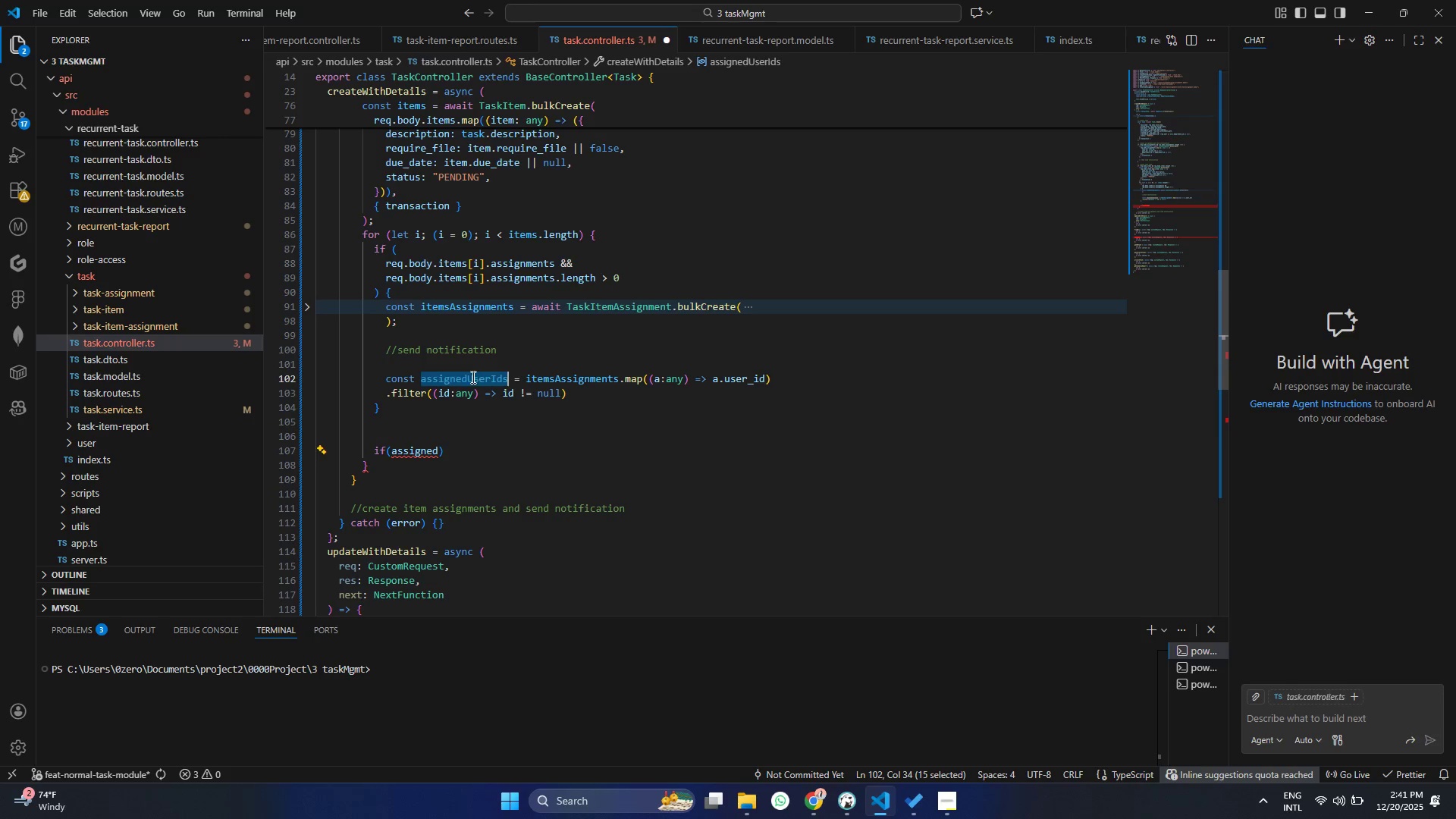 
key(Control+ControlLeft)
 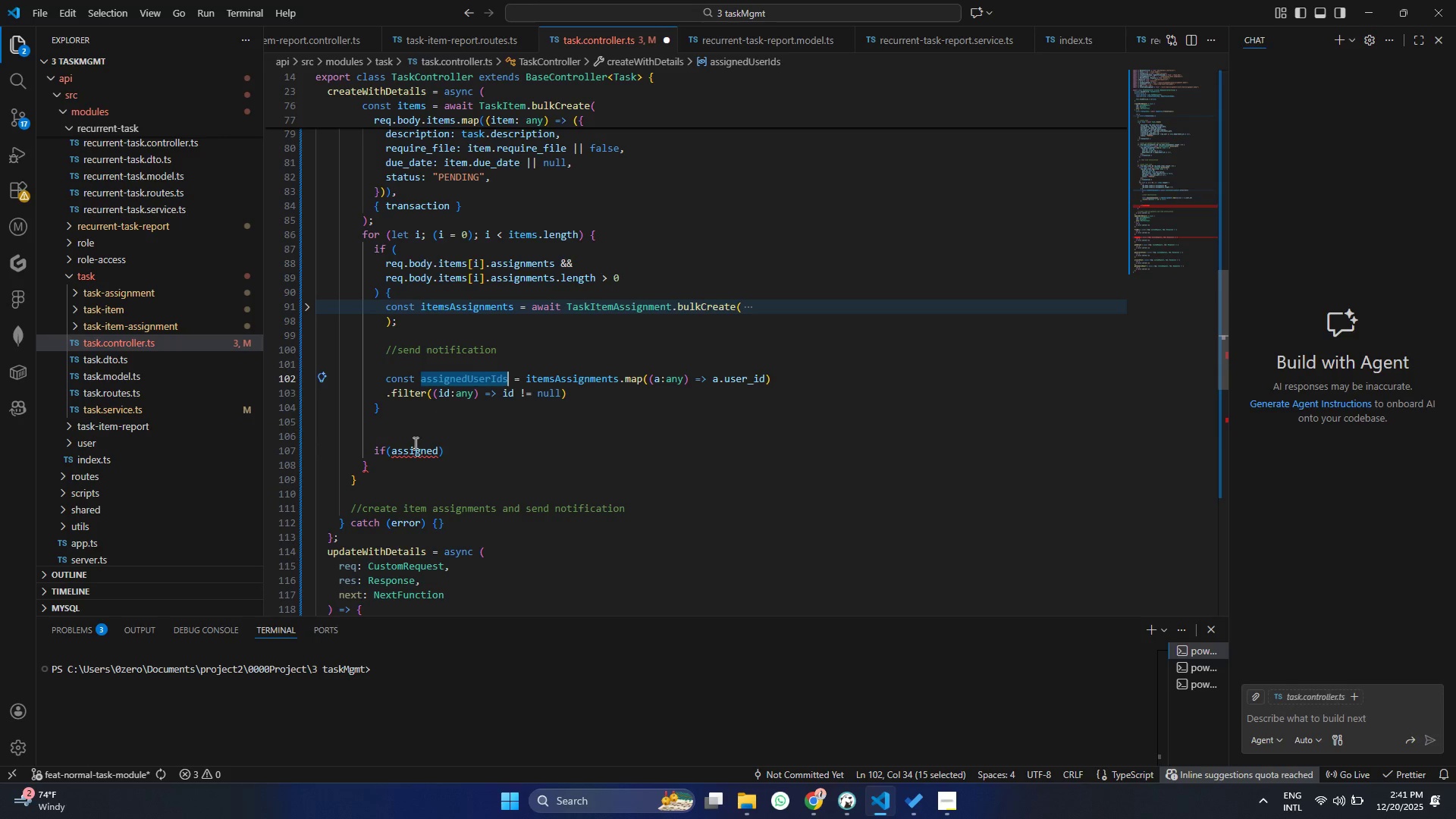 
key(Control+C)
 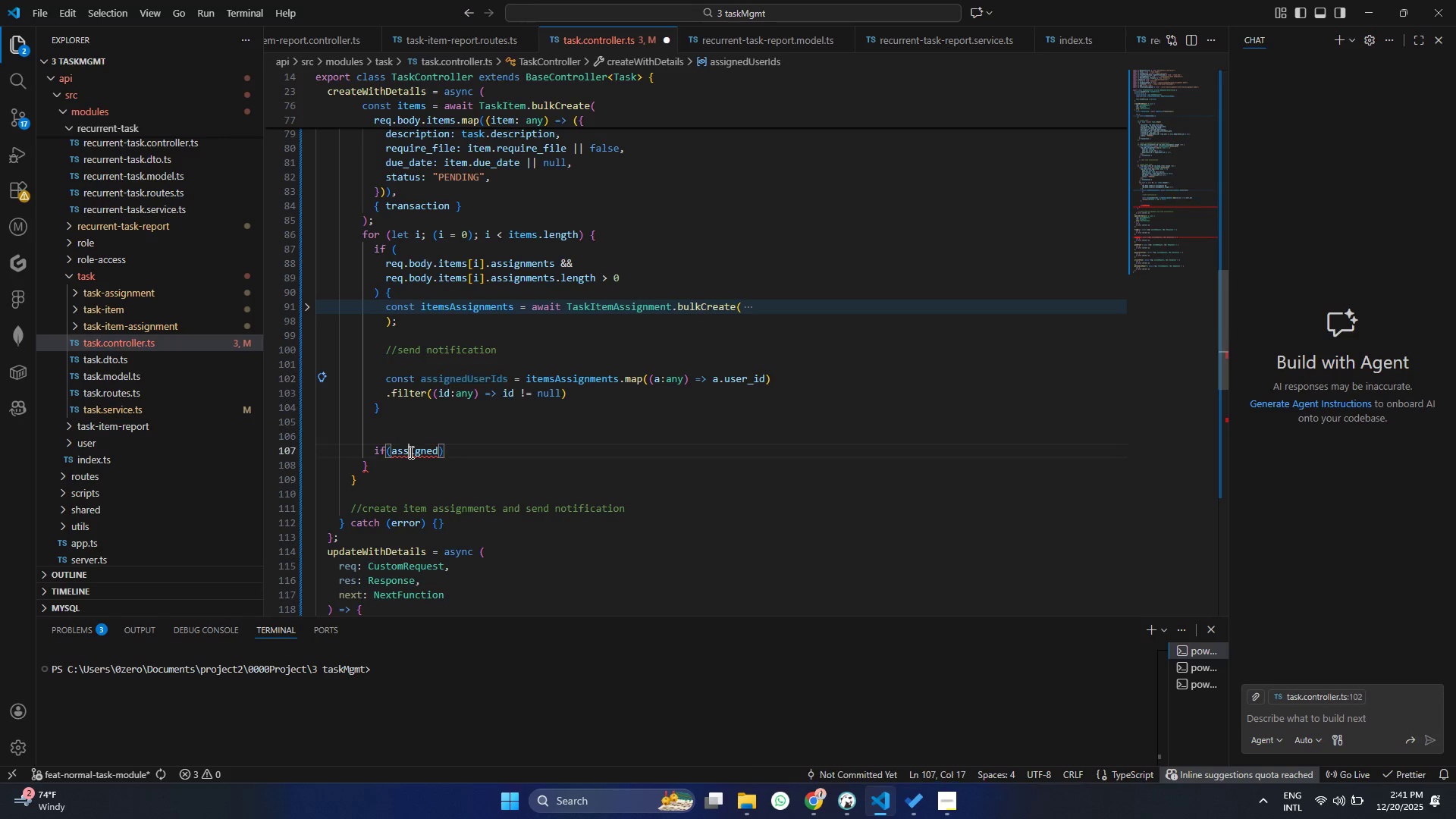 
double_click([410, 452])
 